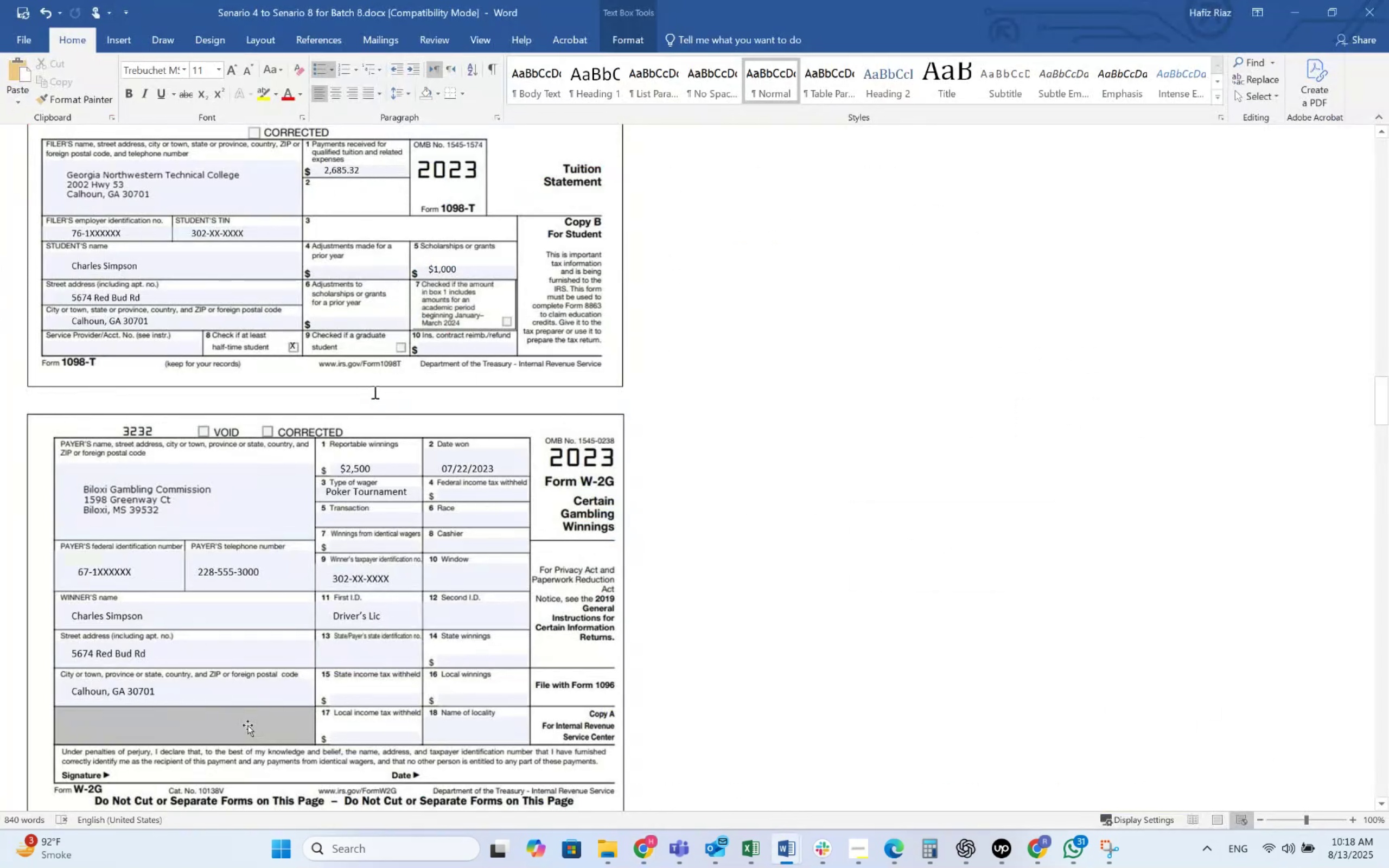 
key(Alt+AltLeft)
 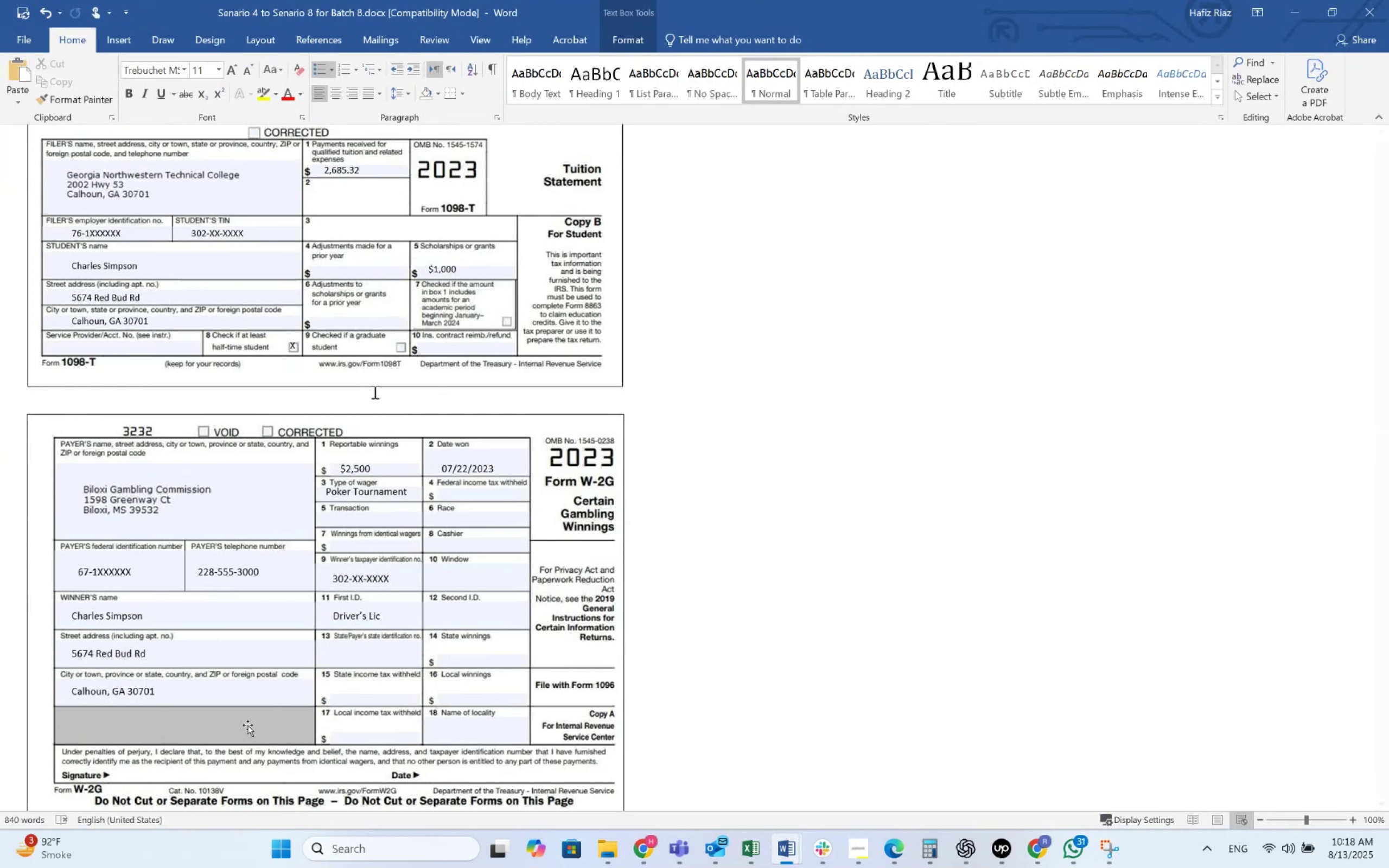 
key(Alt+Tab)
 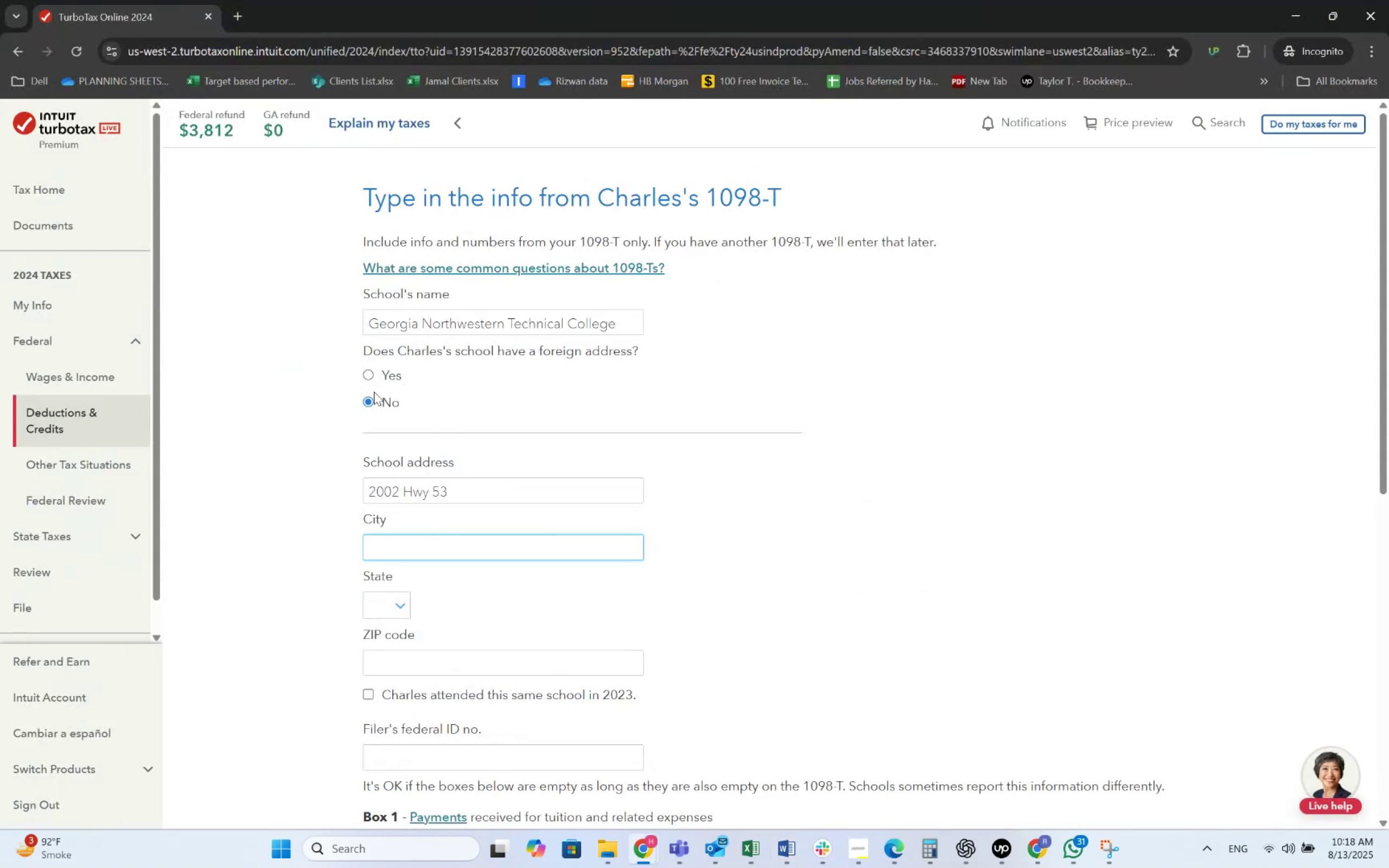 
key(Alt+AltLeft)
 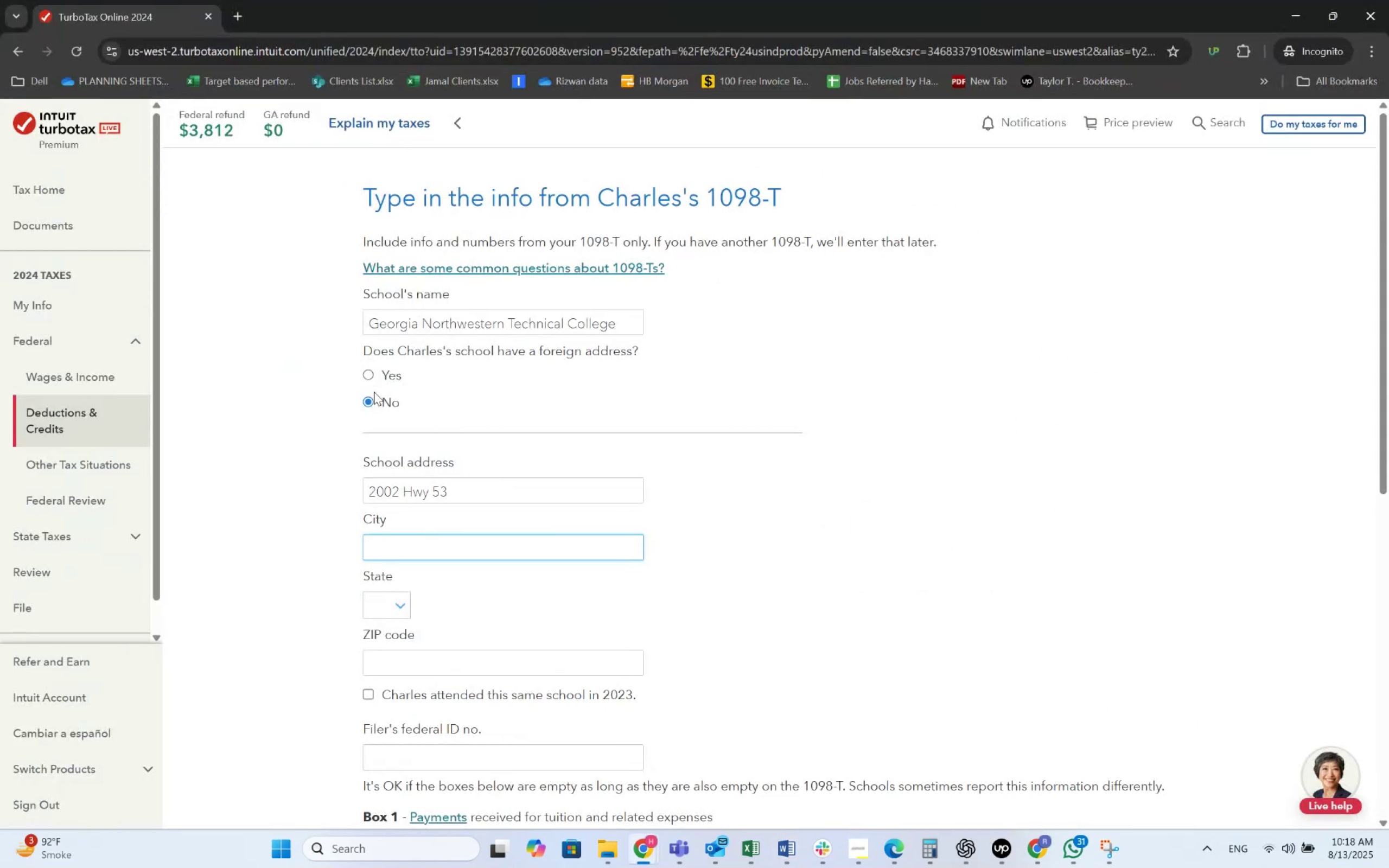 
key(Alt+Tab)
 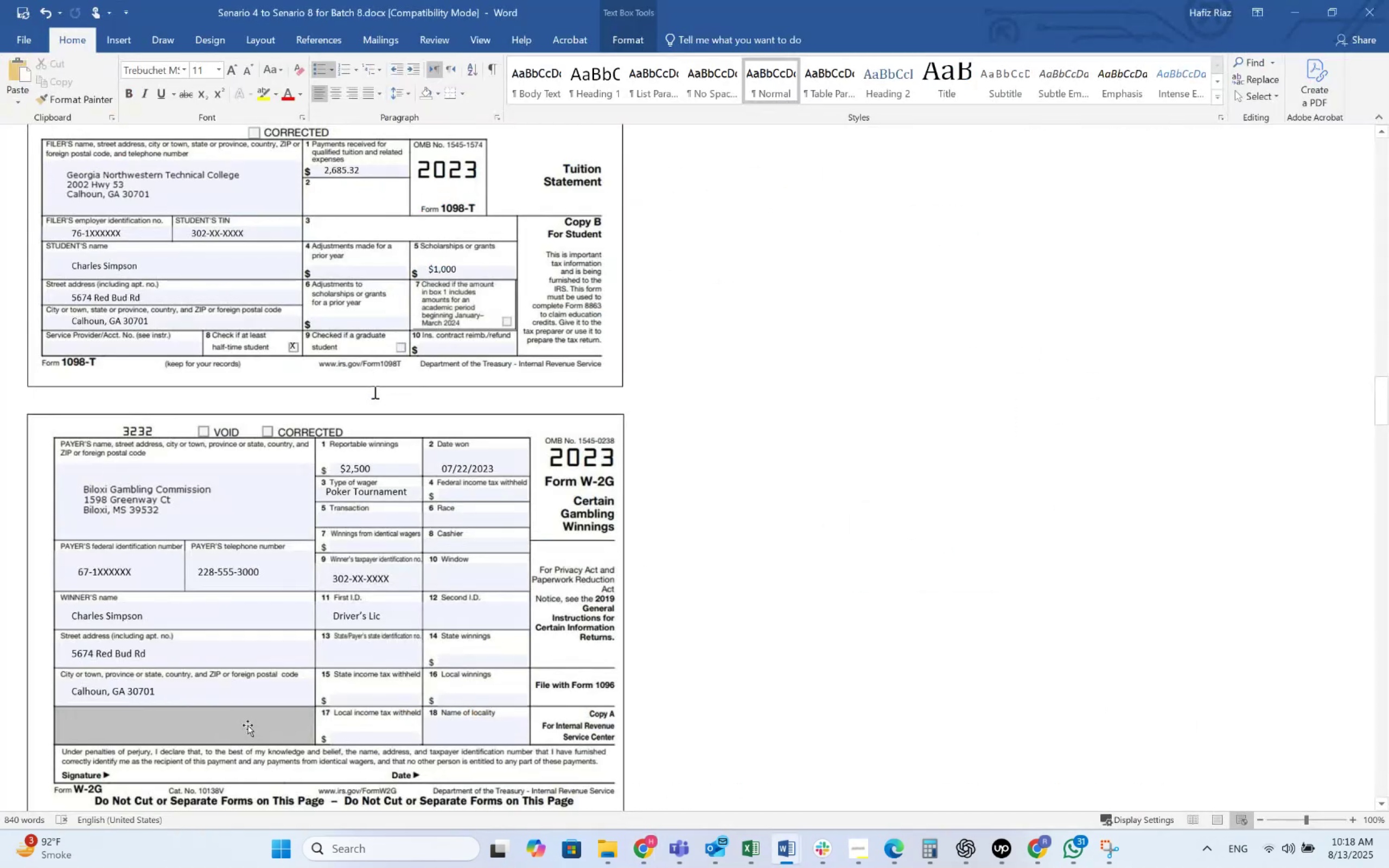 
key(Alt+AltLeft)
 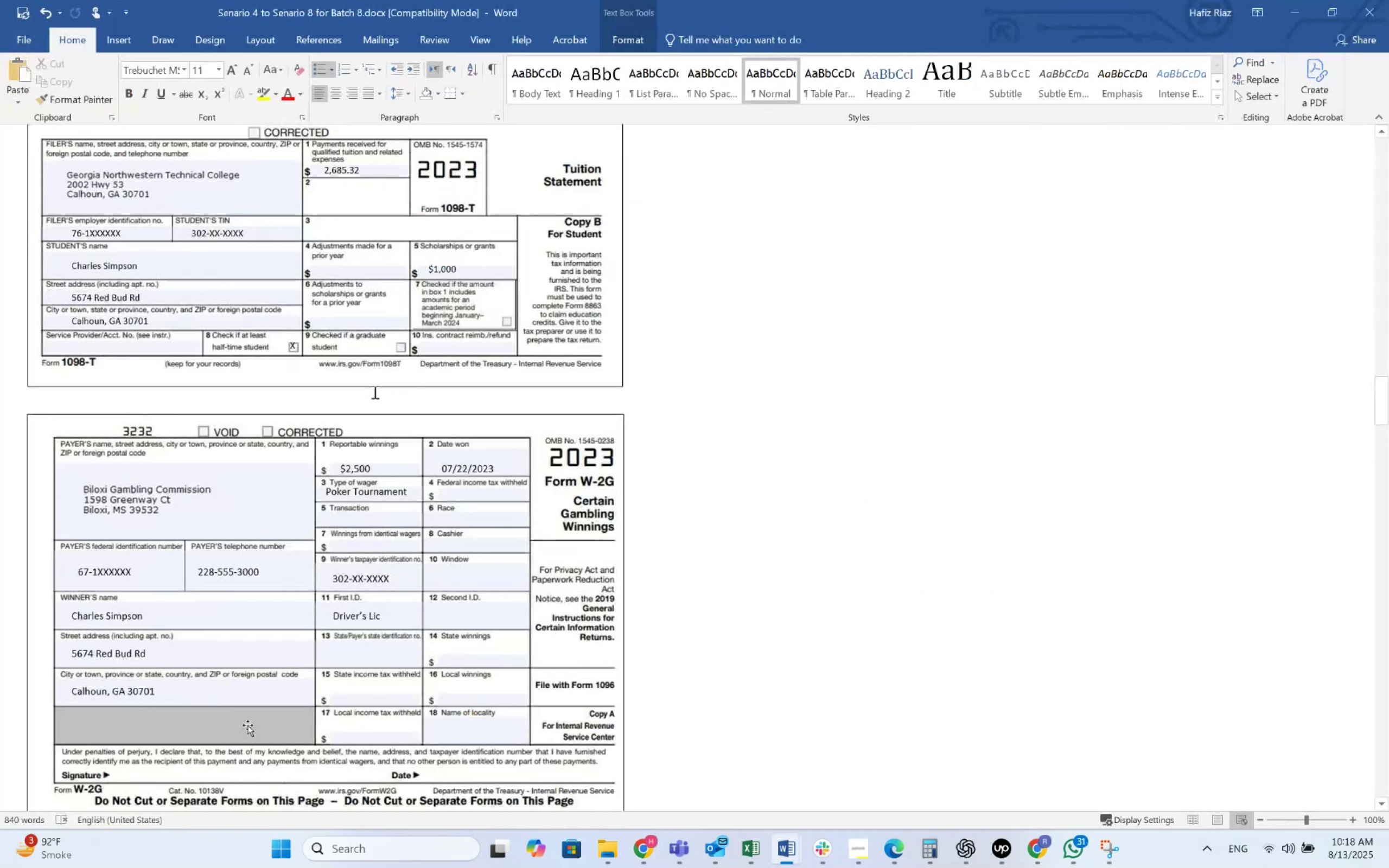 
key(Tab)
type(Cal)
 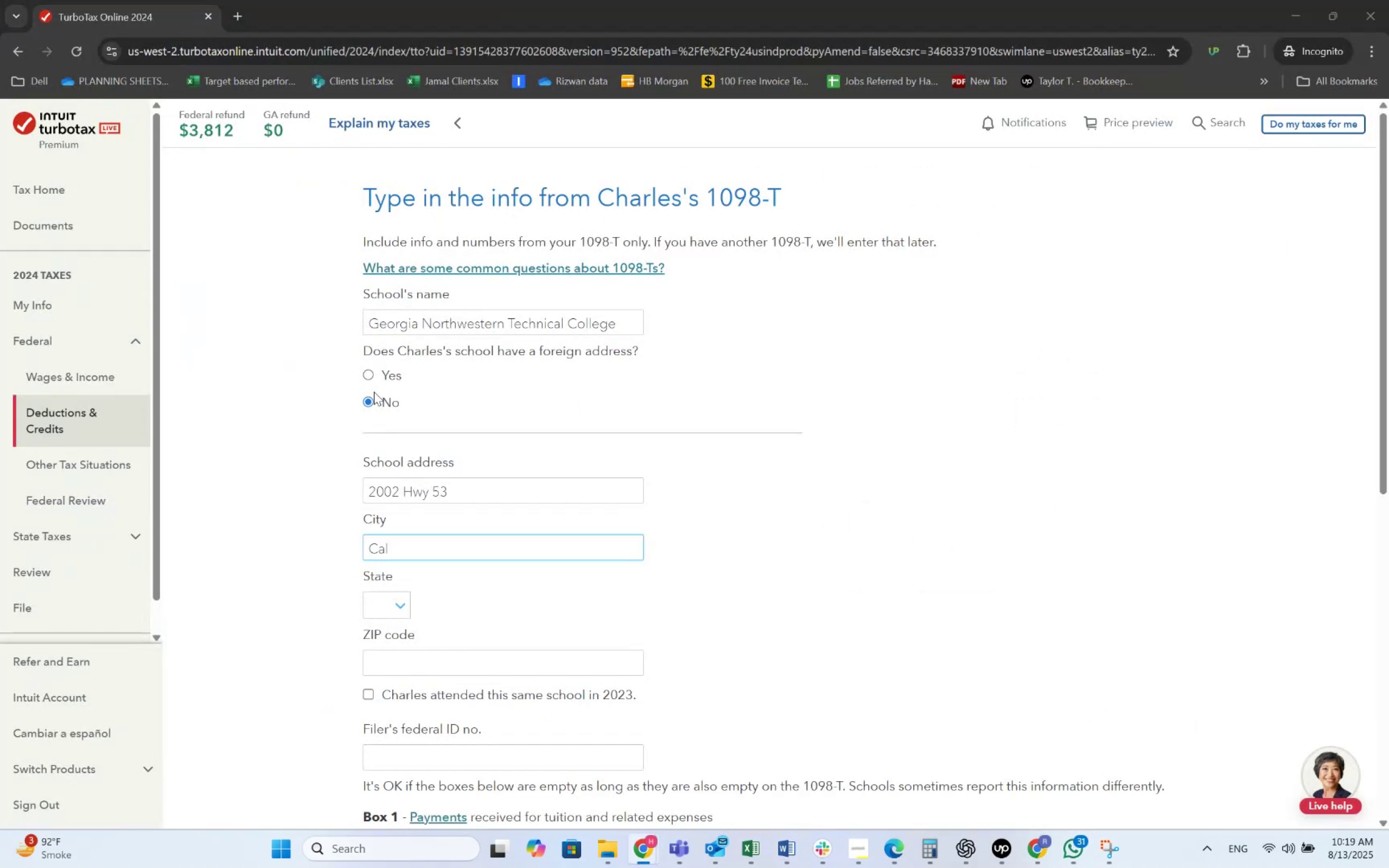 
 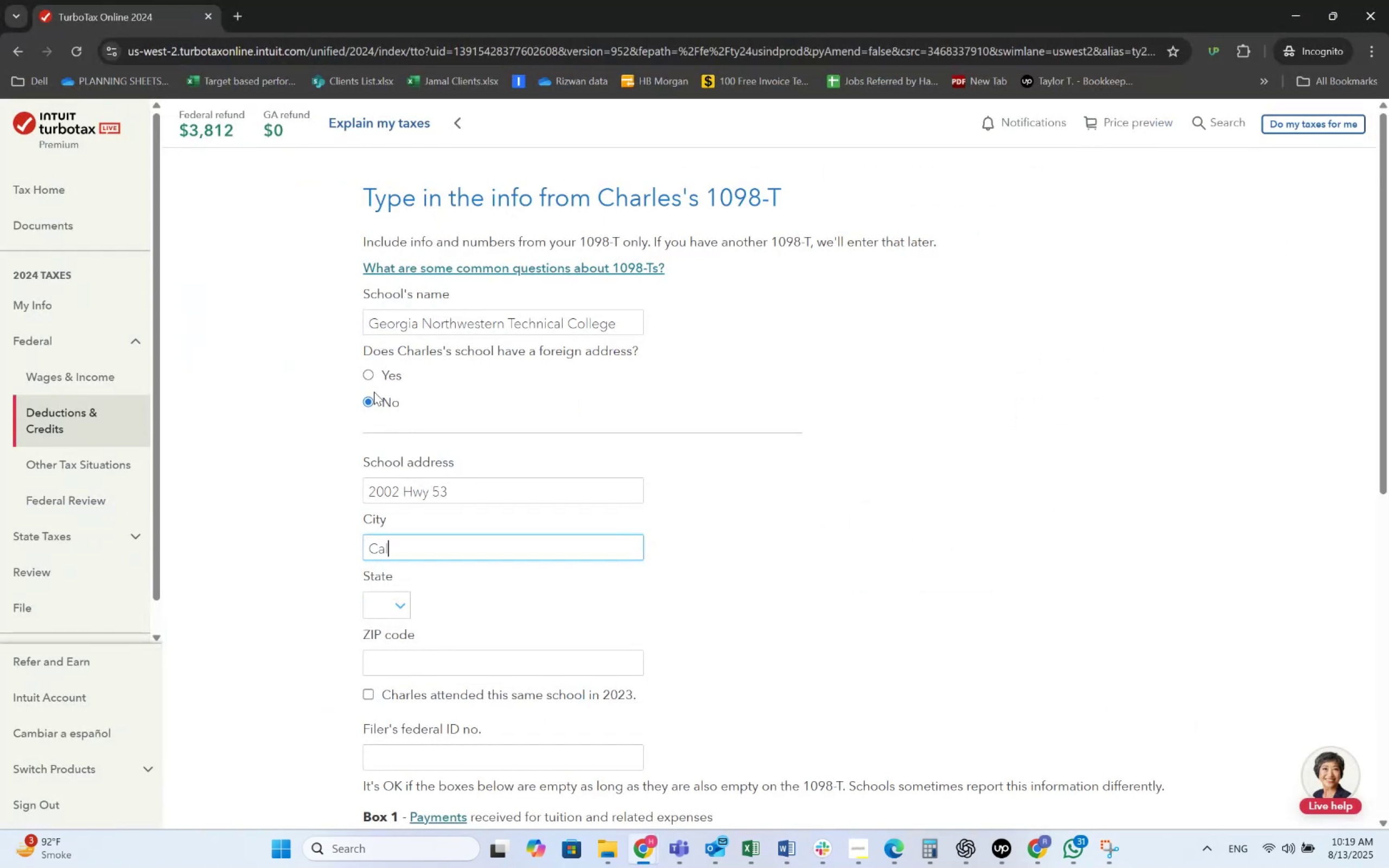 
key(Alt+AltLeft)
 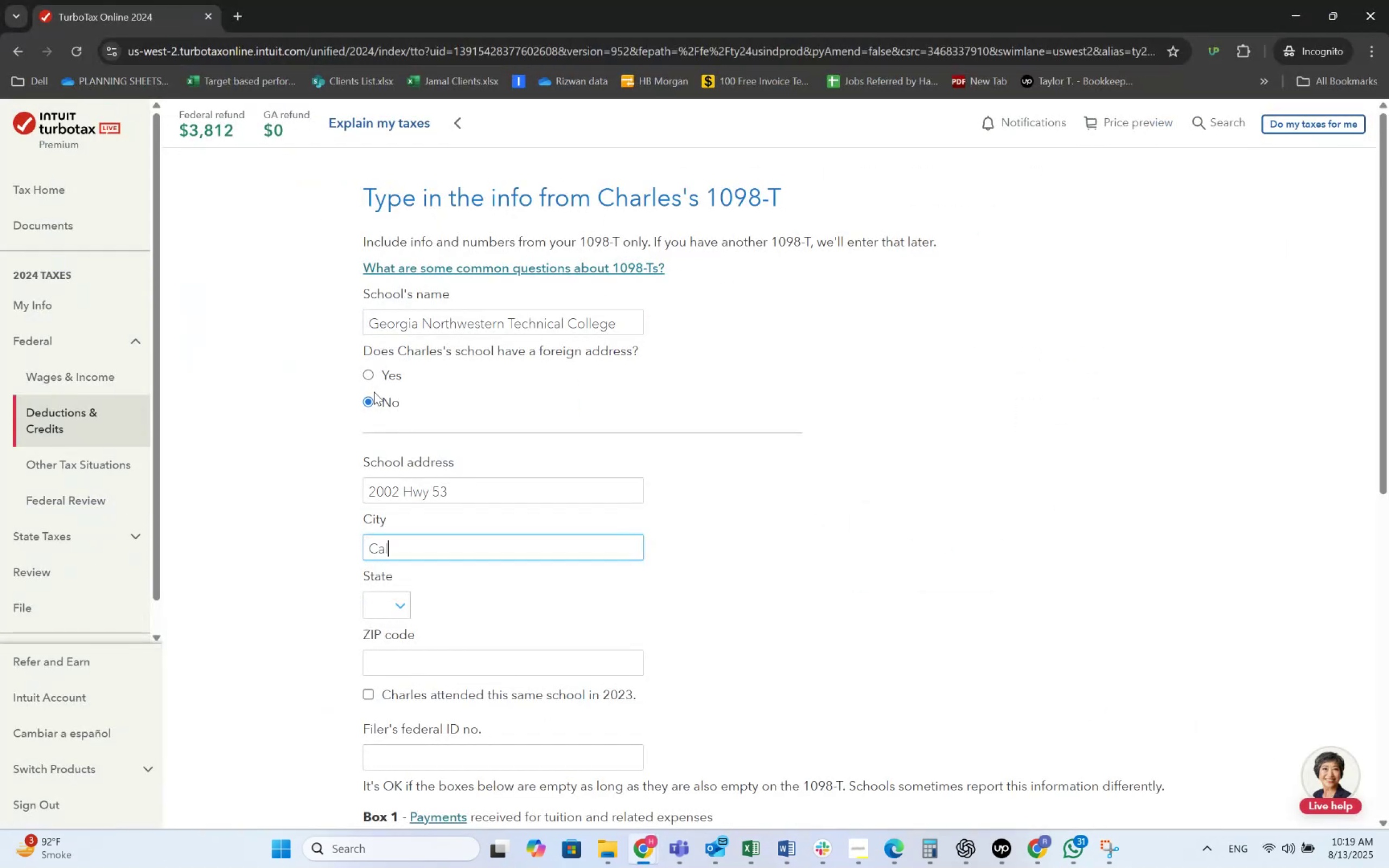 
key(Alt+Tab)
 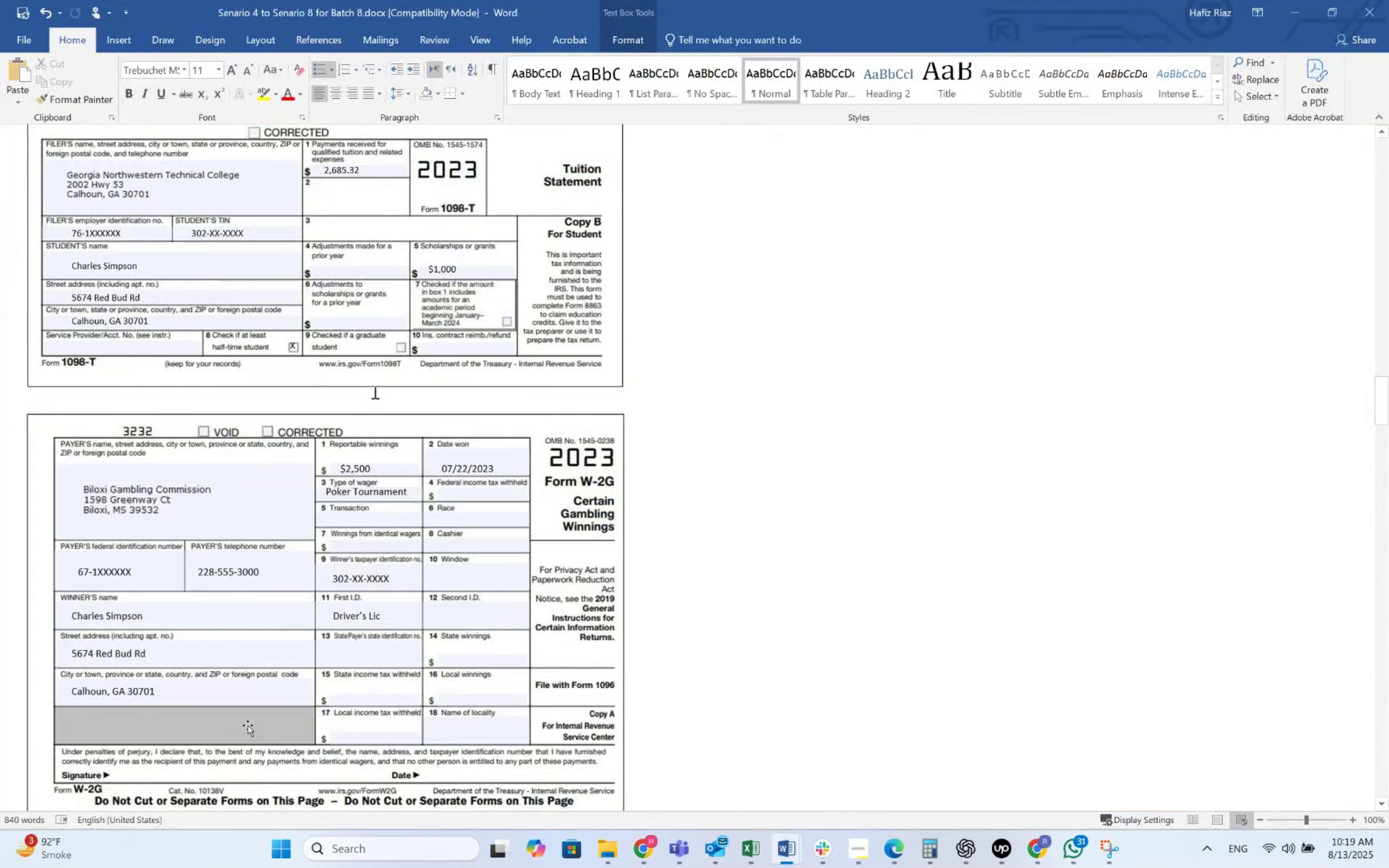 
key(Alt+AltLeft)
 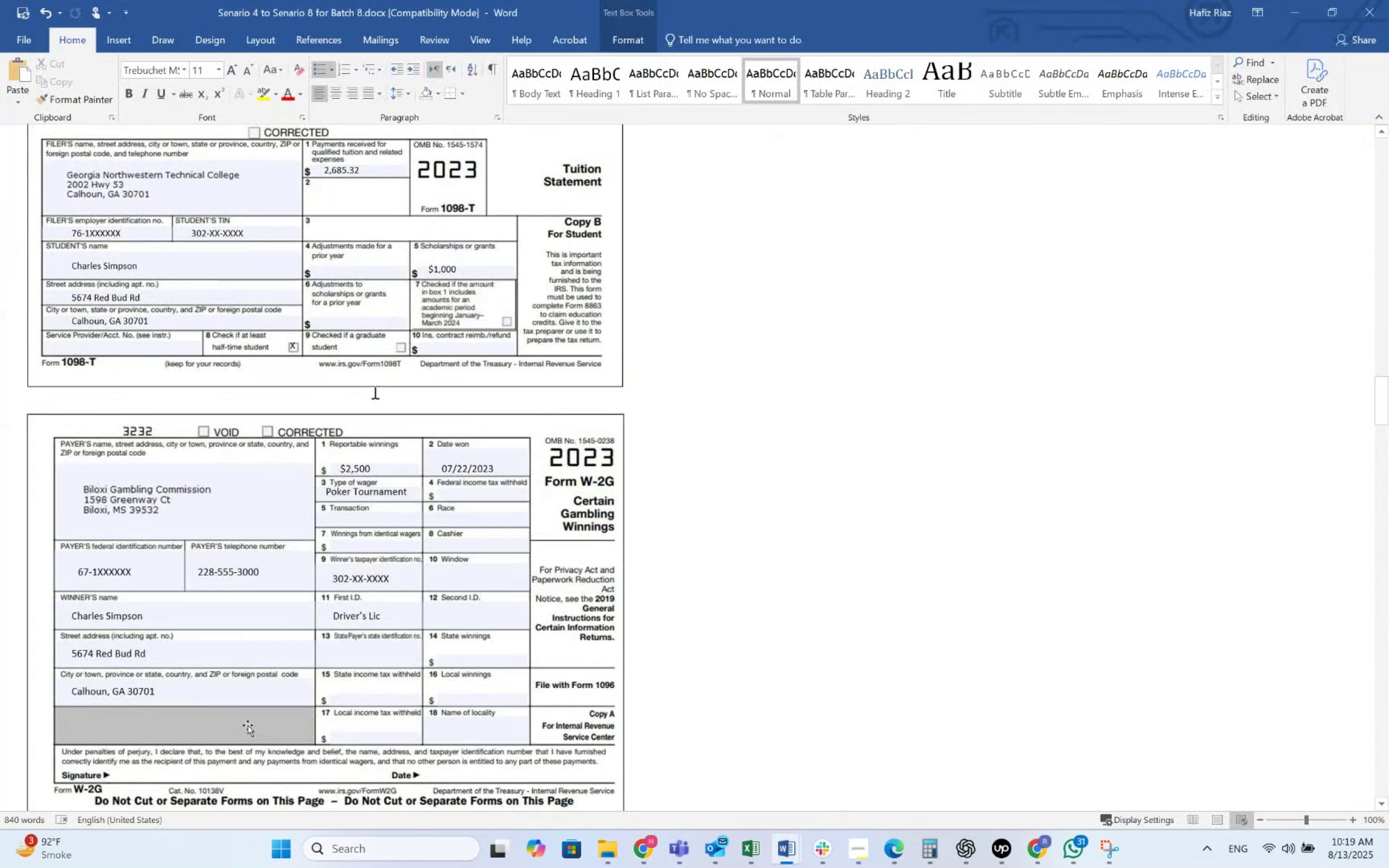 
key(Tab)
type(houn )
key(Tab)
key(Tab)
key(Tab)
type(Ga)
key(Tab)
 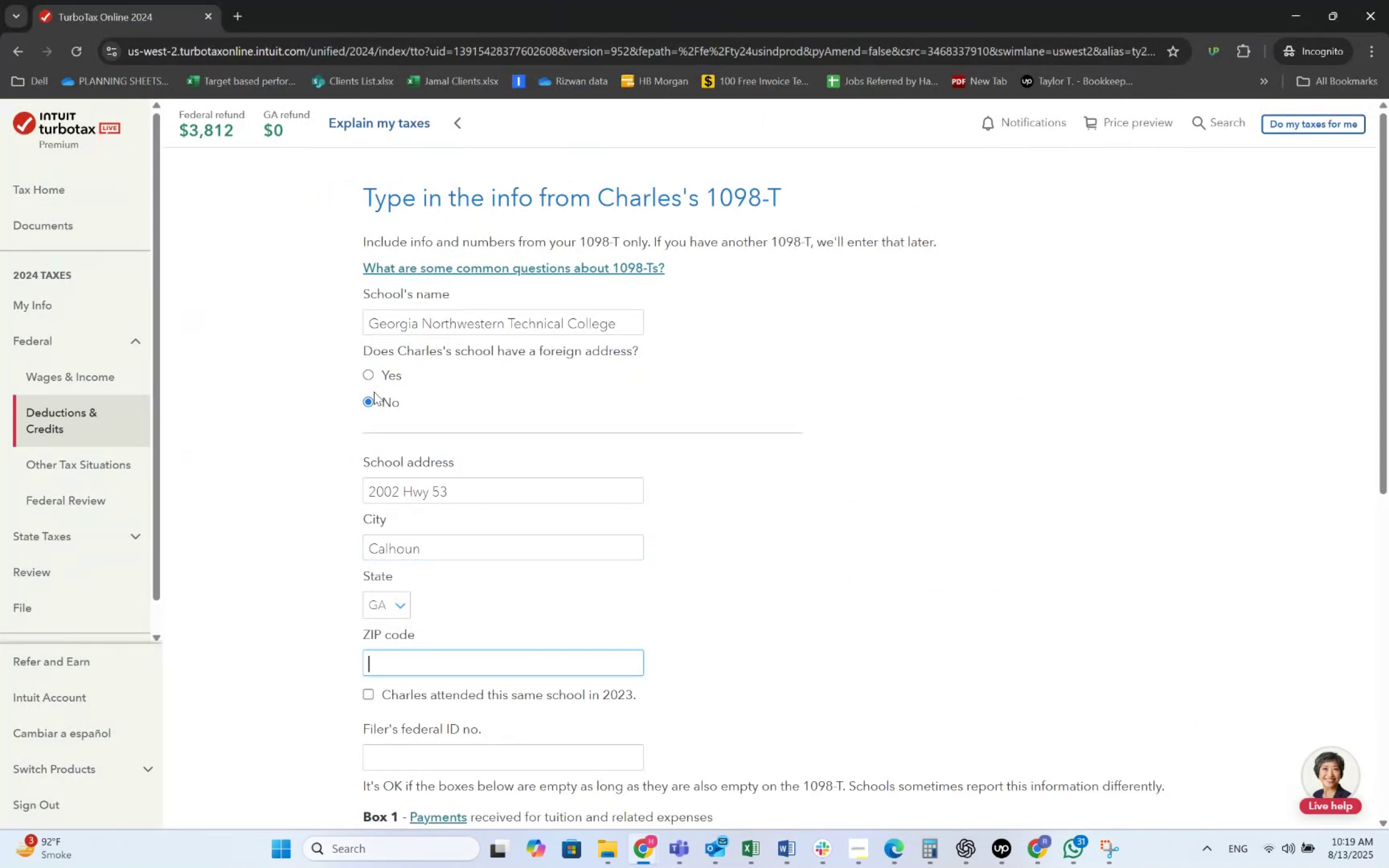 
 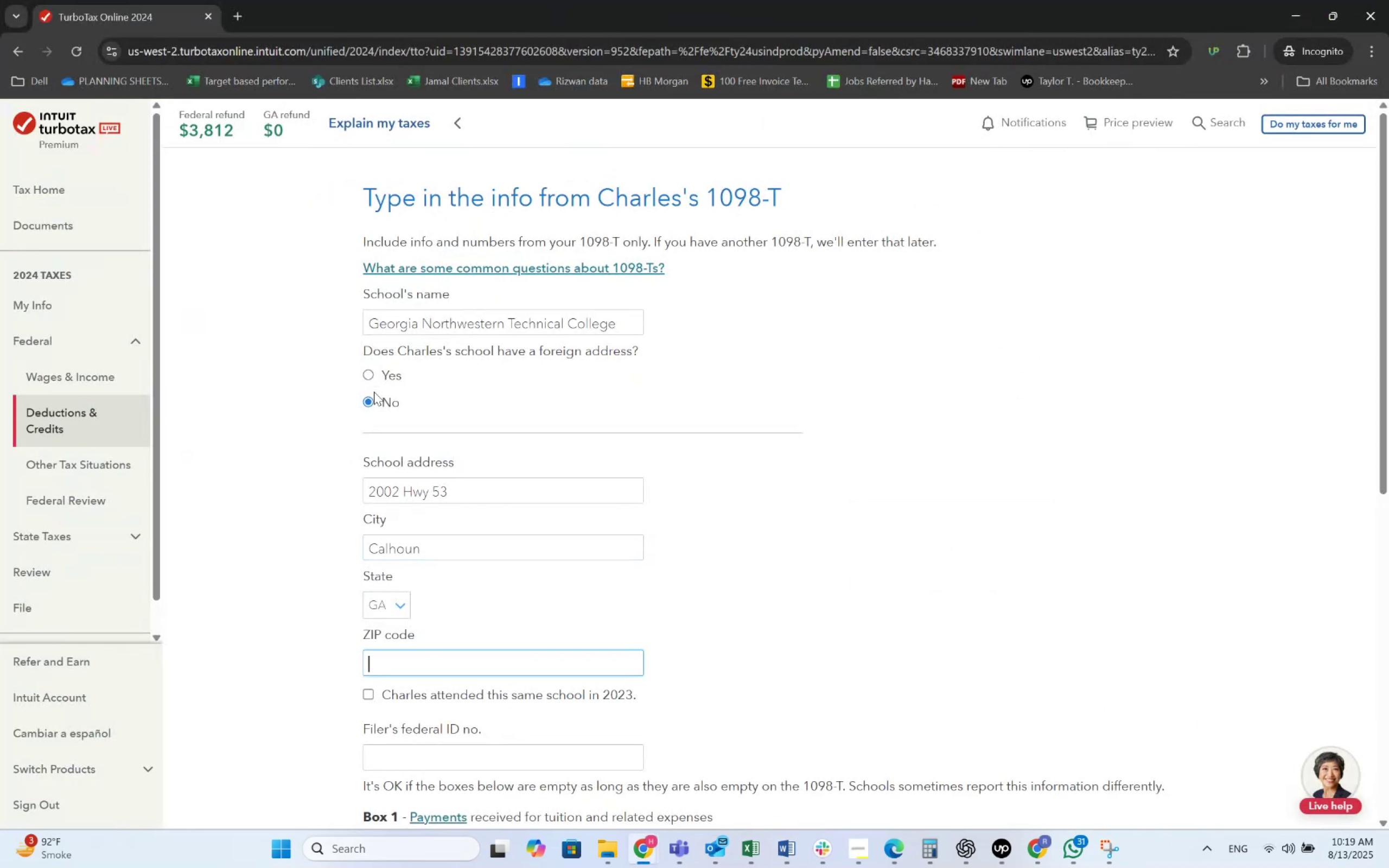 
key(Alt+AltLeft)
 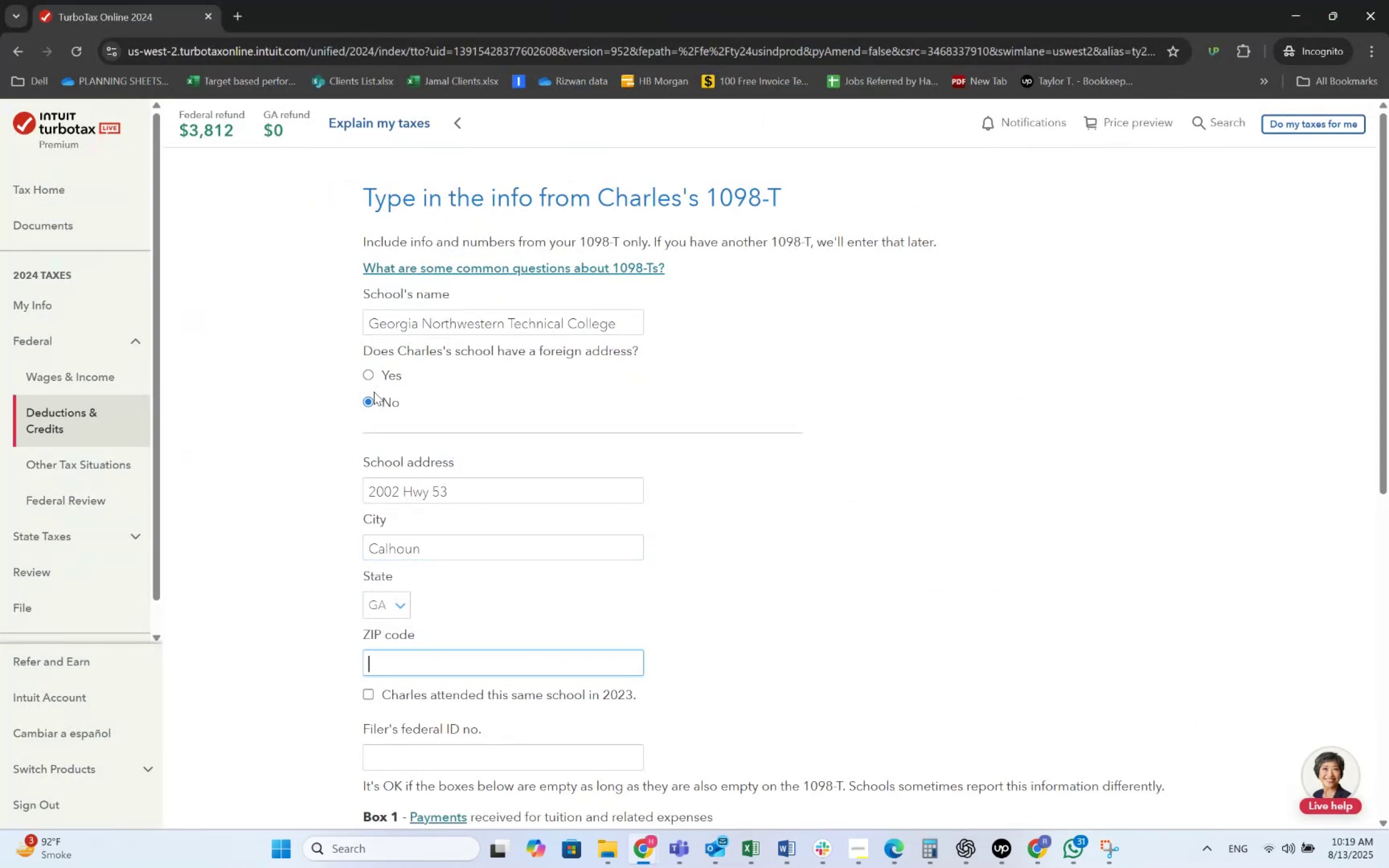 
key(Alt+Tab)
 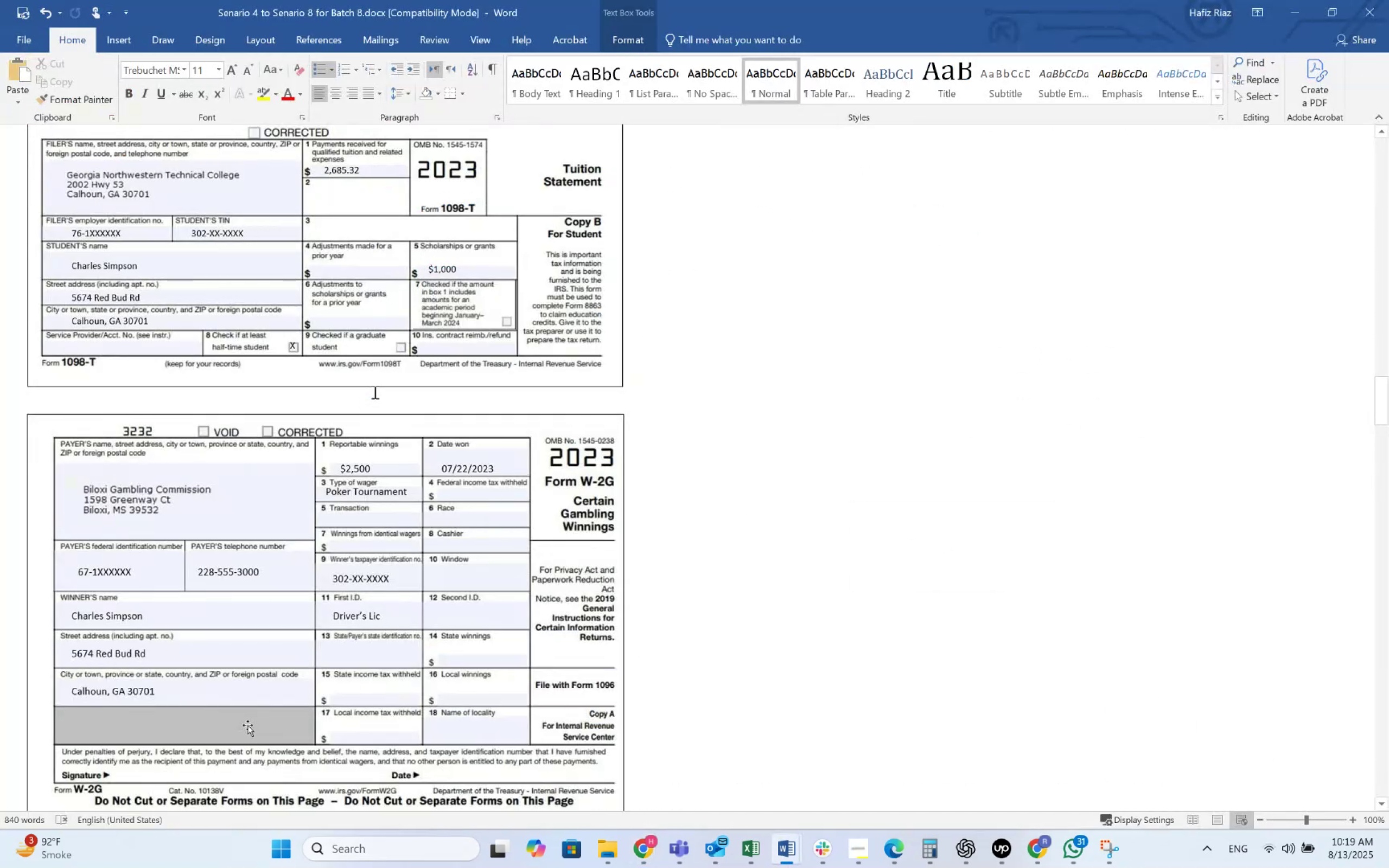 
key(Alt+AltLeft)
 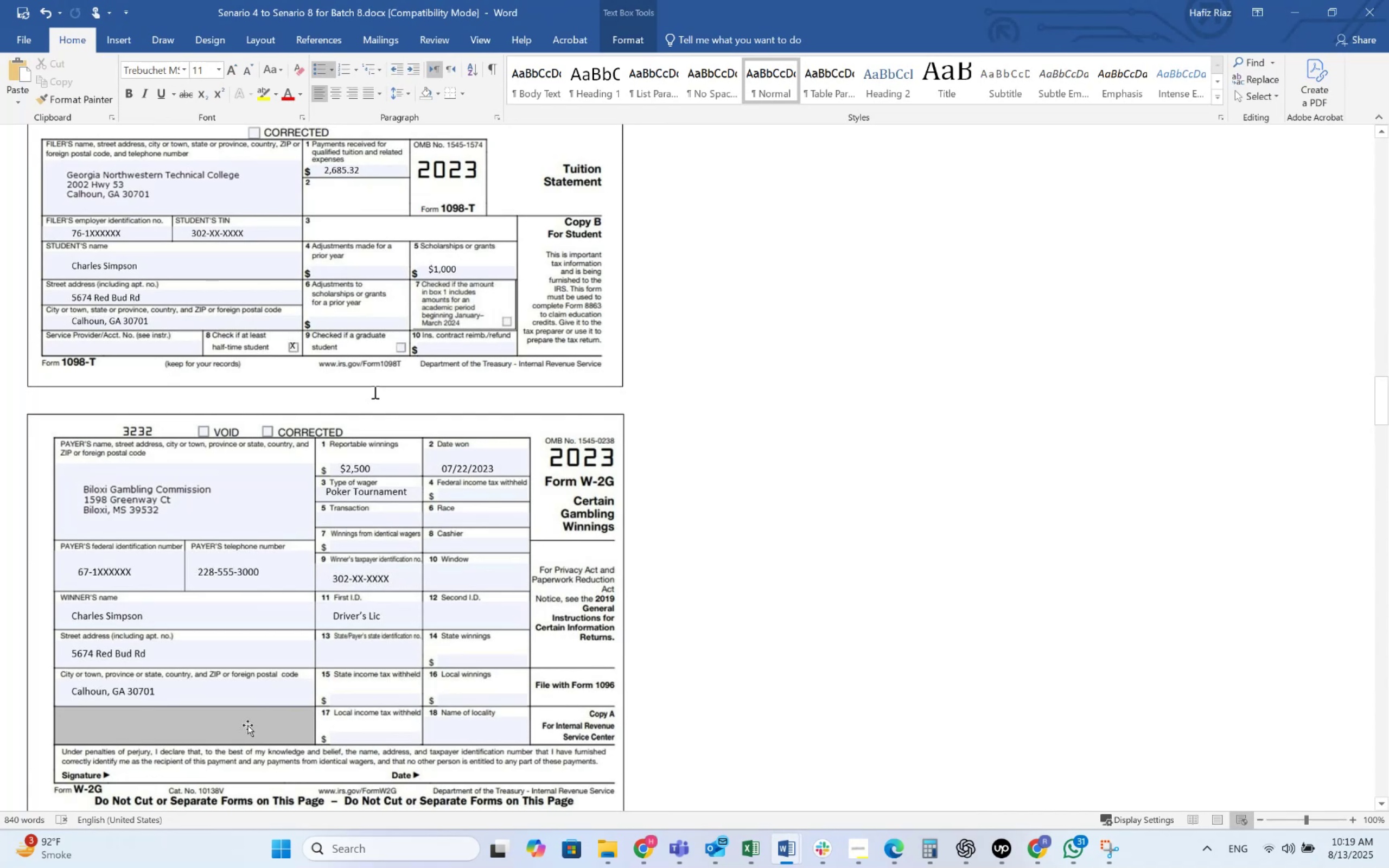 
key(Alt+Tab)
 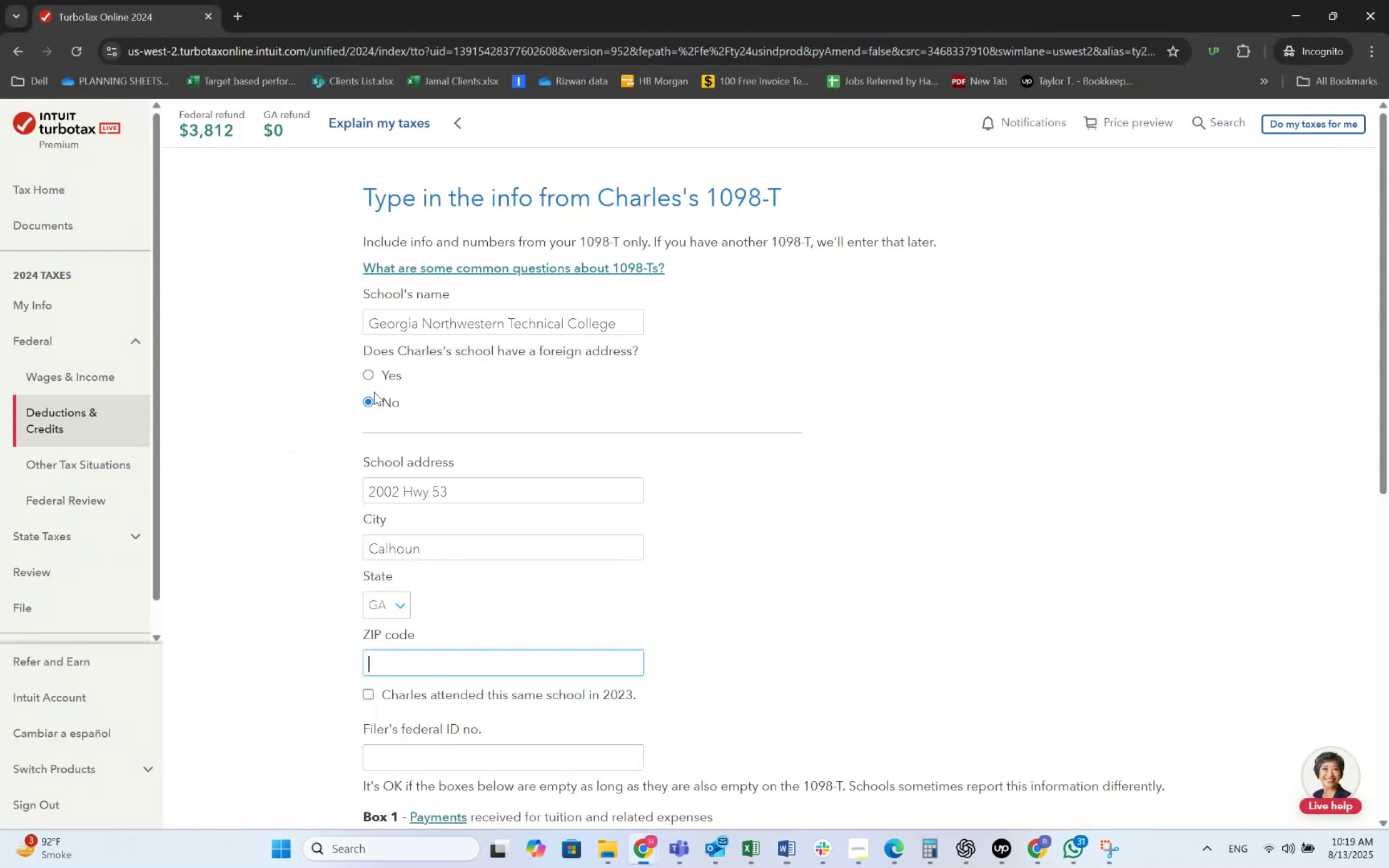 
key(Numpad3)
 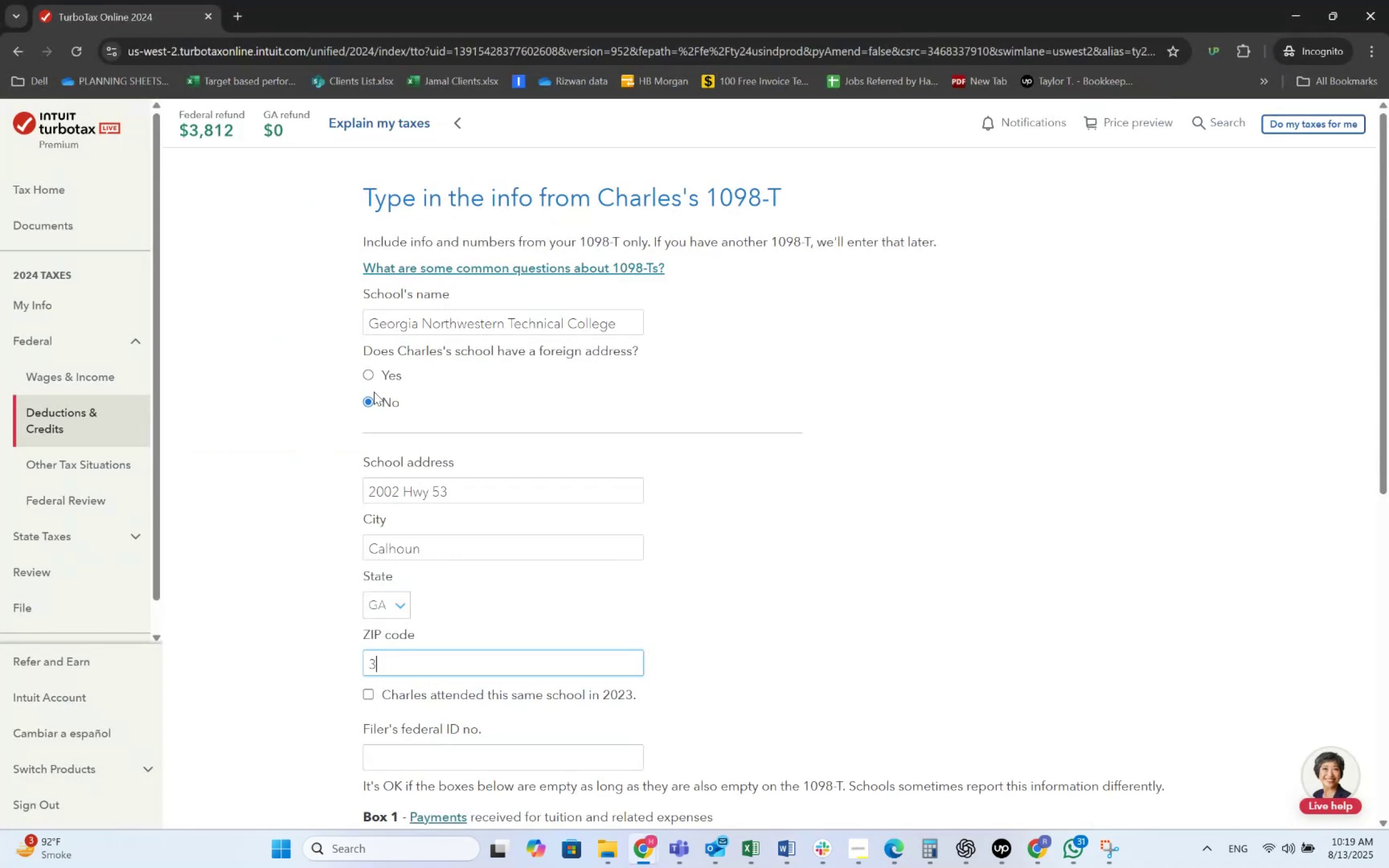 
key(Numpad0)
 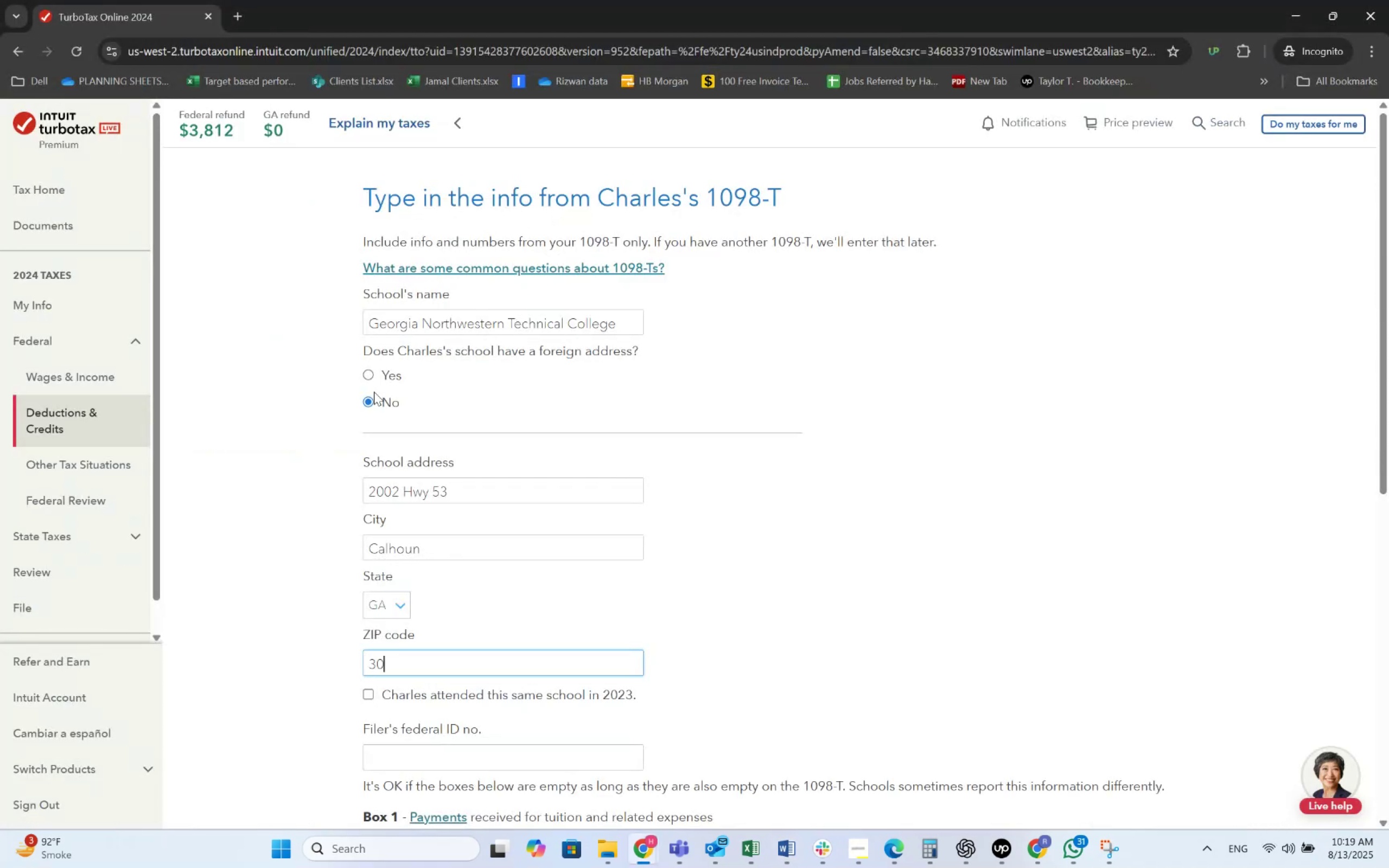 
key(Numpad7)
 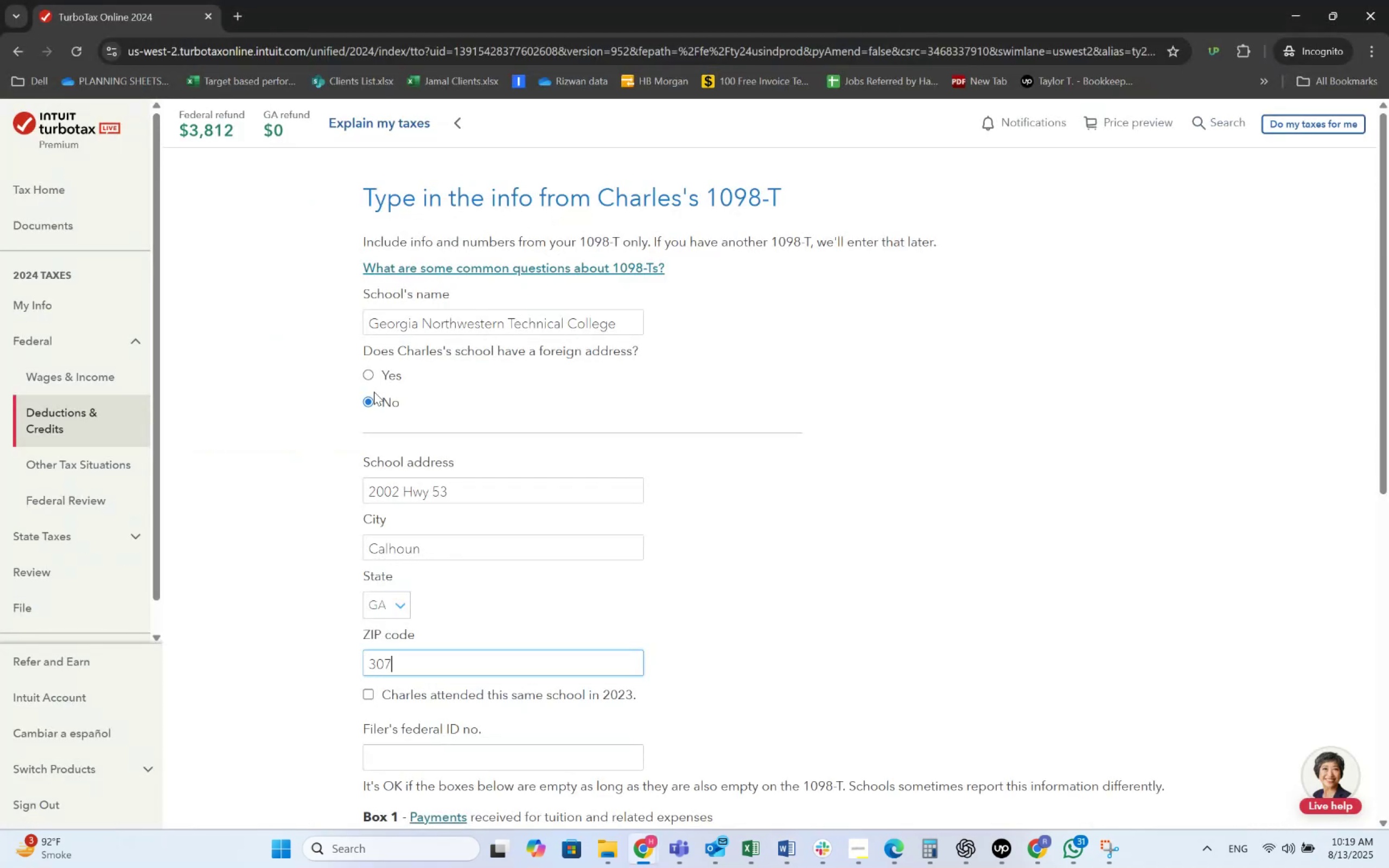 
key(Numpad0)
 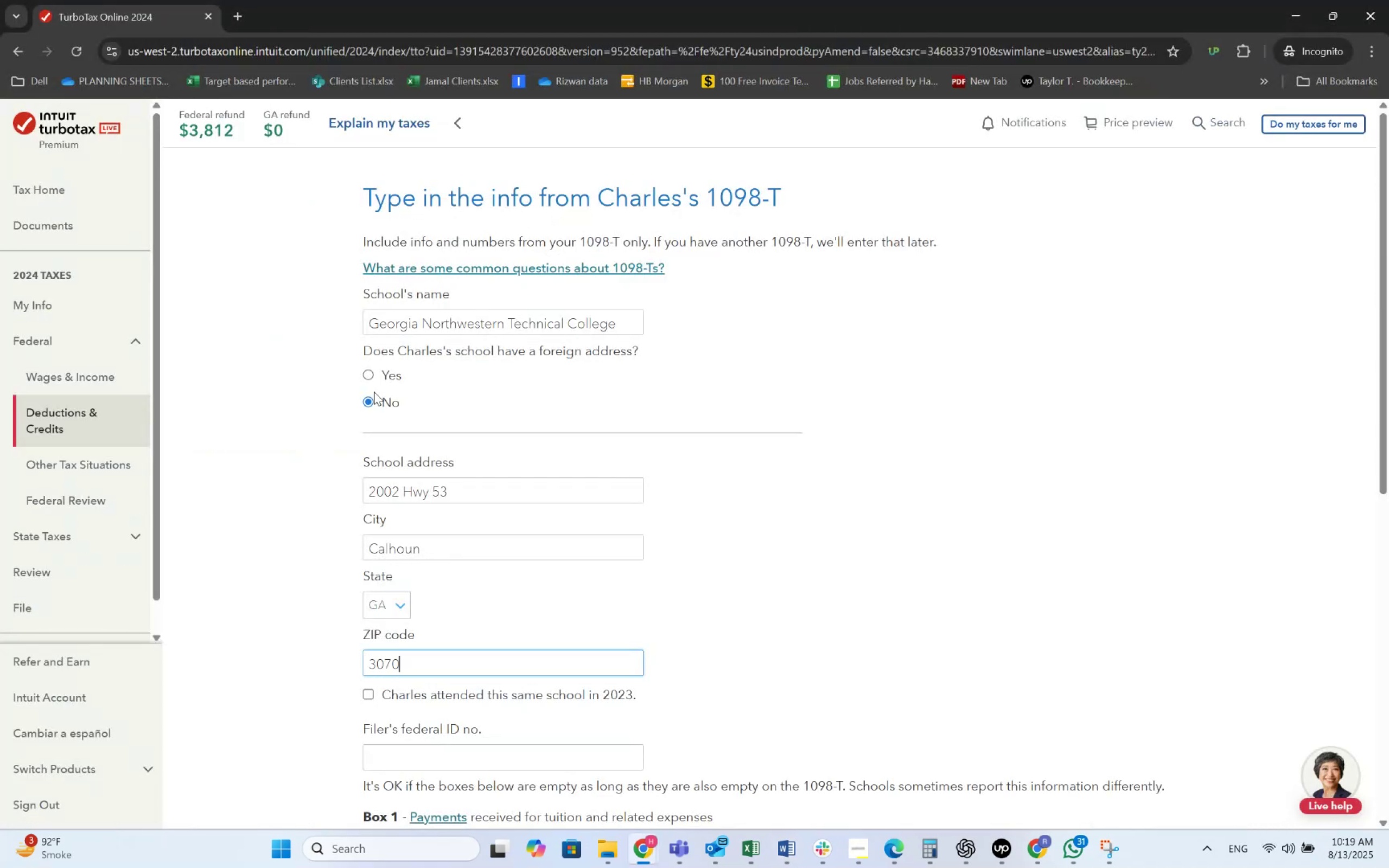 
key(Numpad1)
 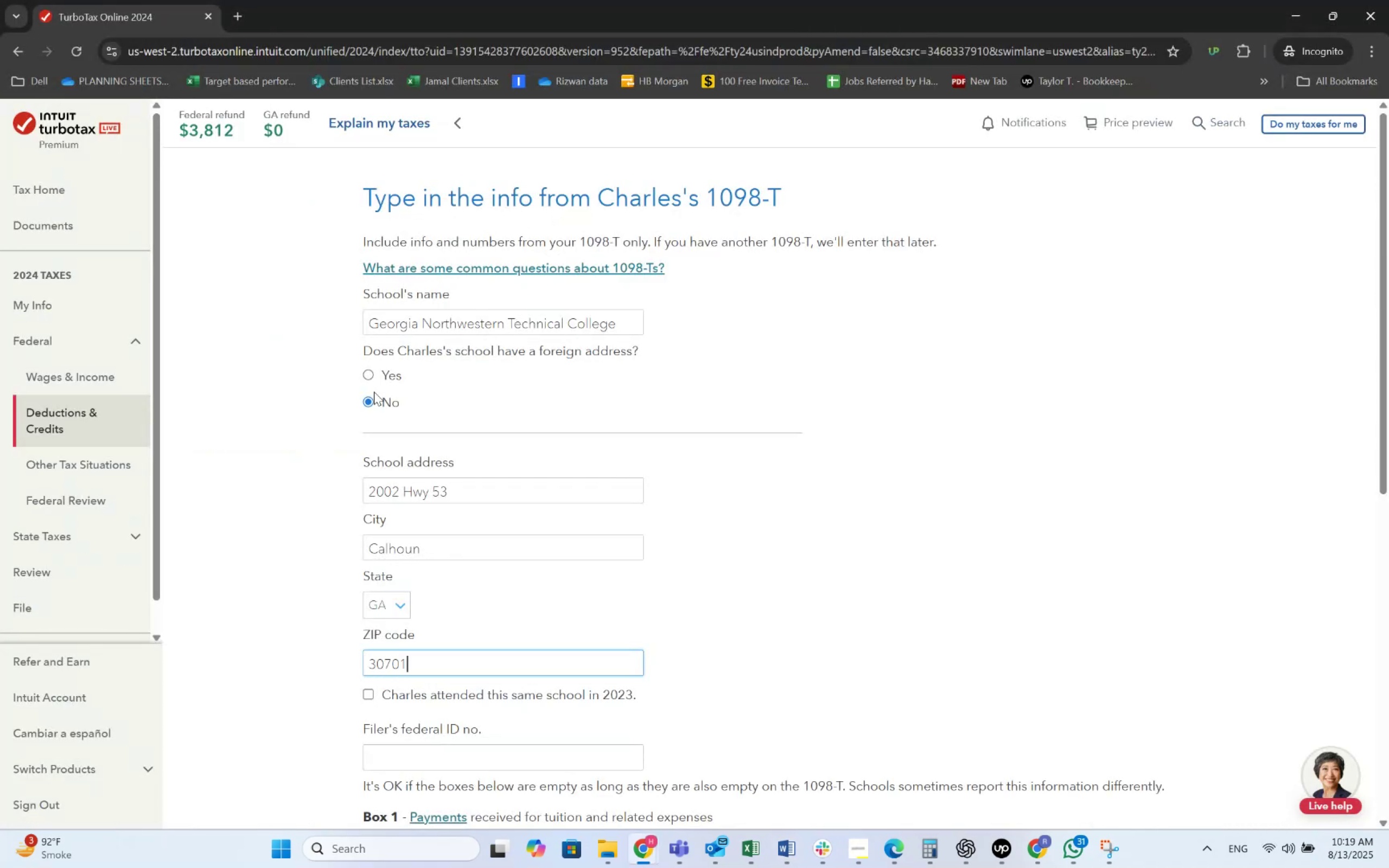 
key(Alt+AltLeft)
 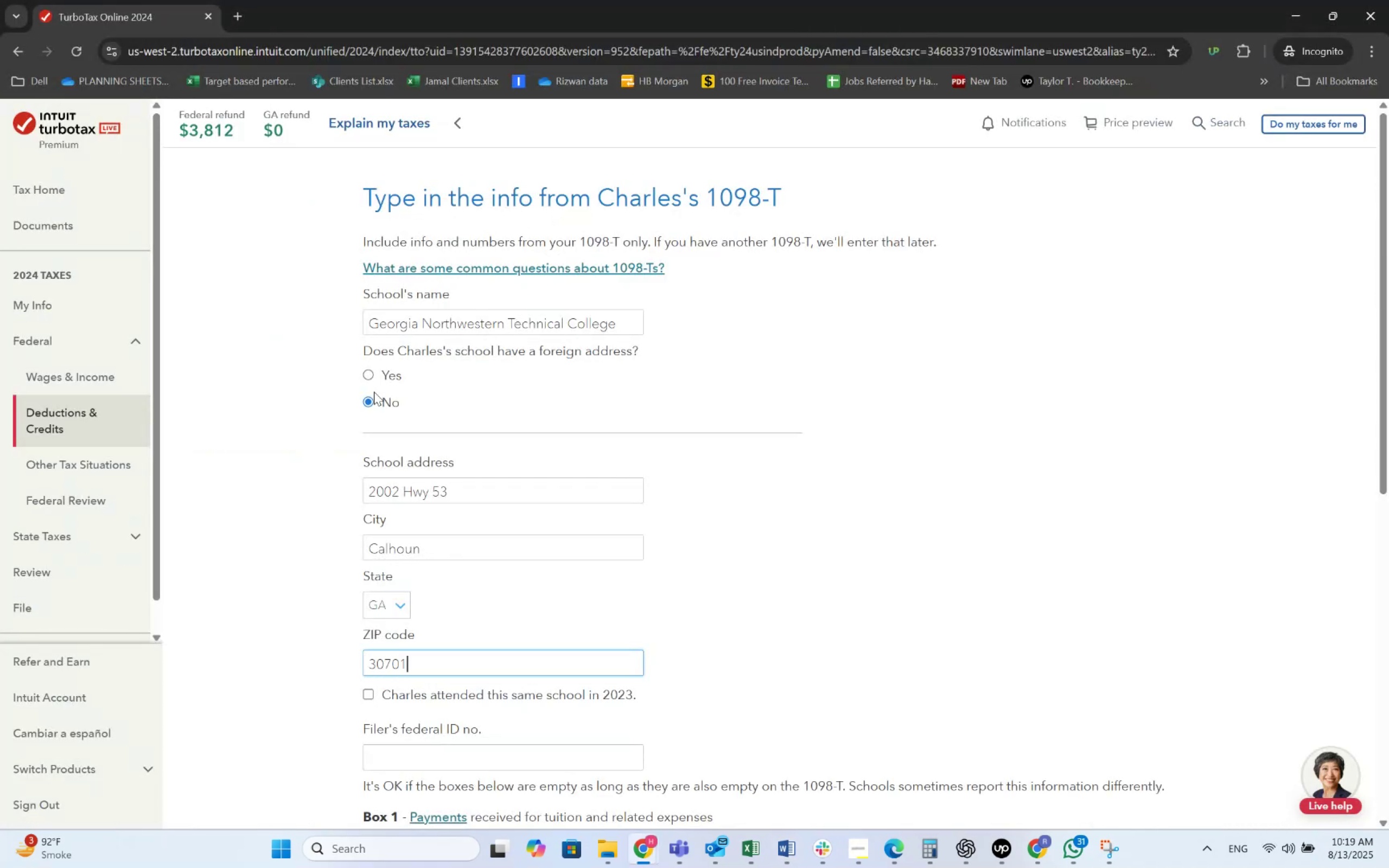 
key(Alt+Tab)
 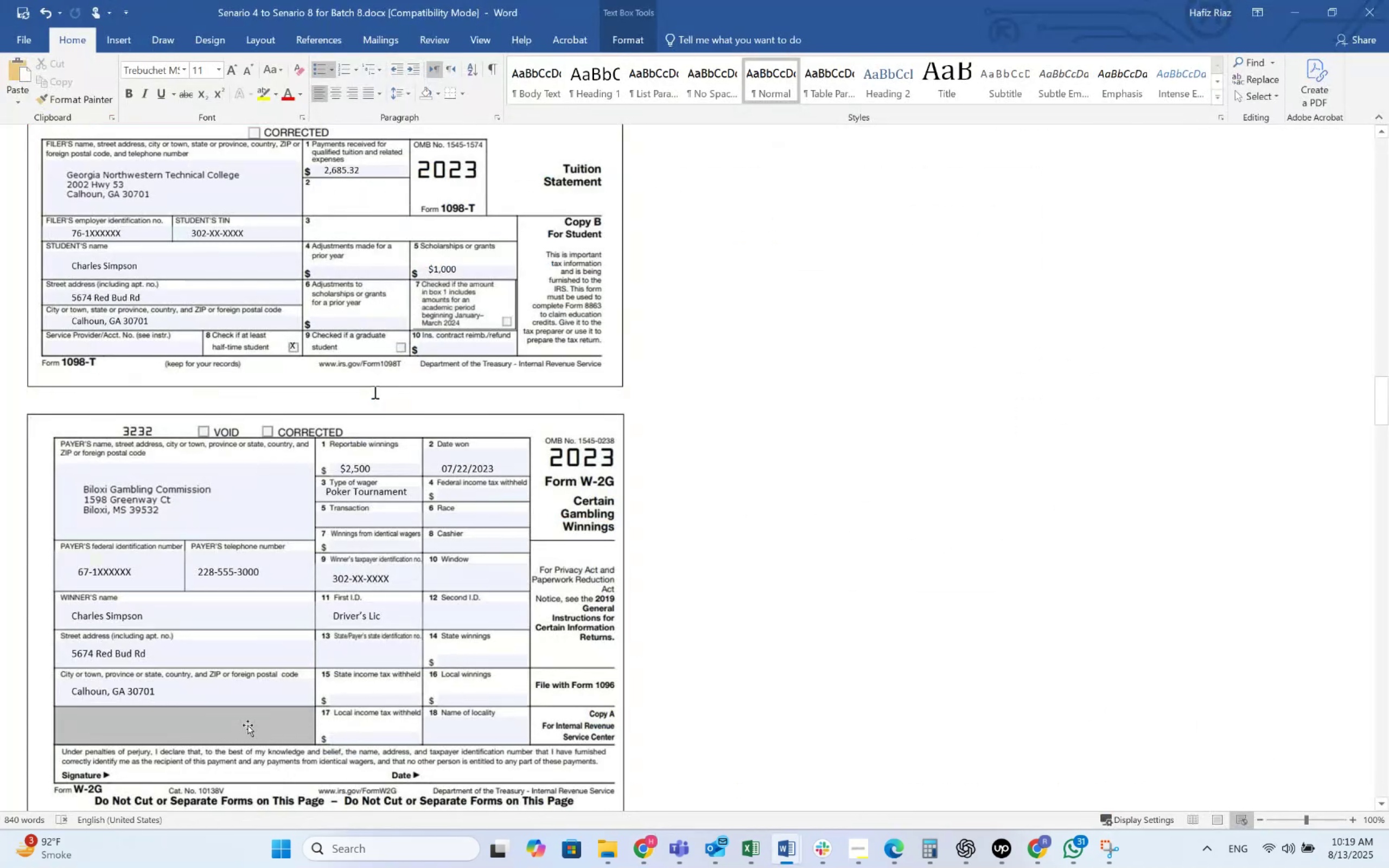 
key(Alt+AltLeft)
 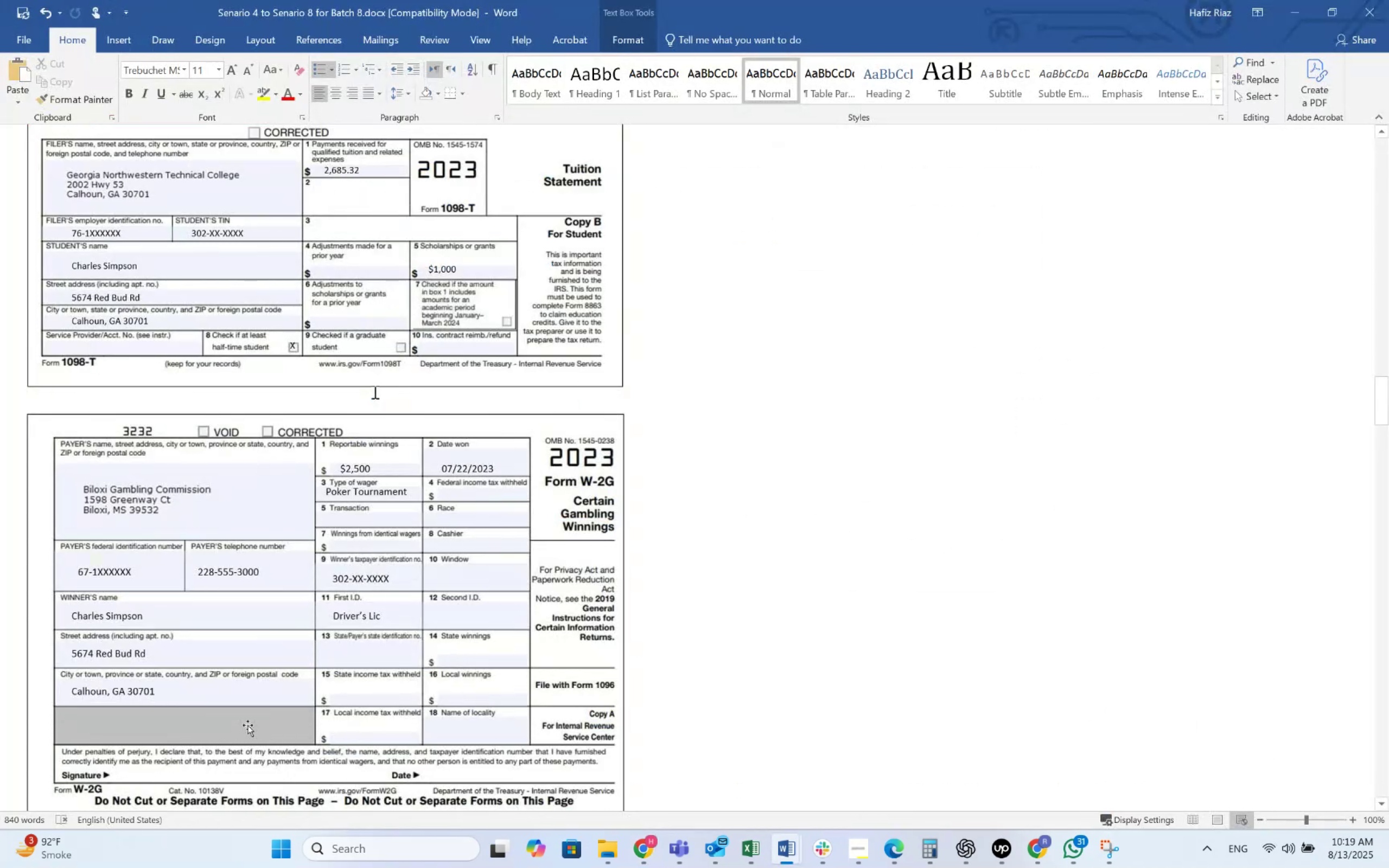 
key(Alt+Tab)
 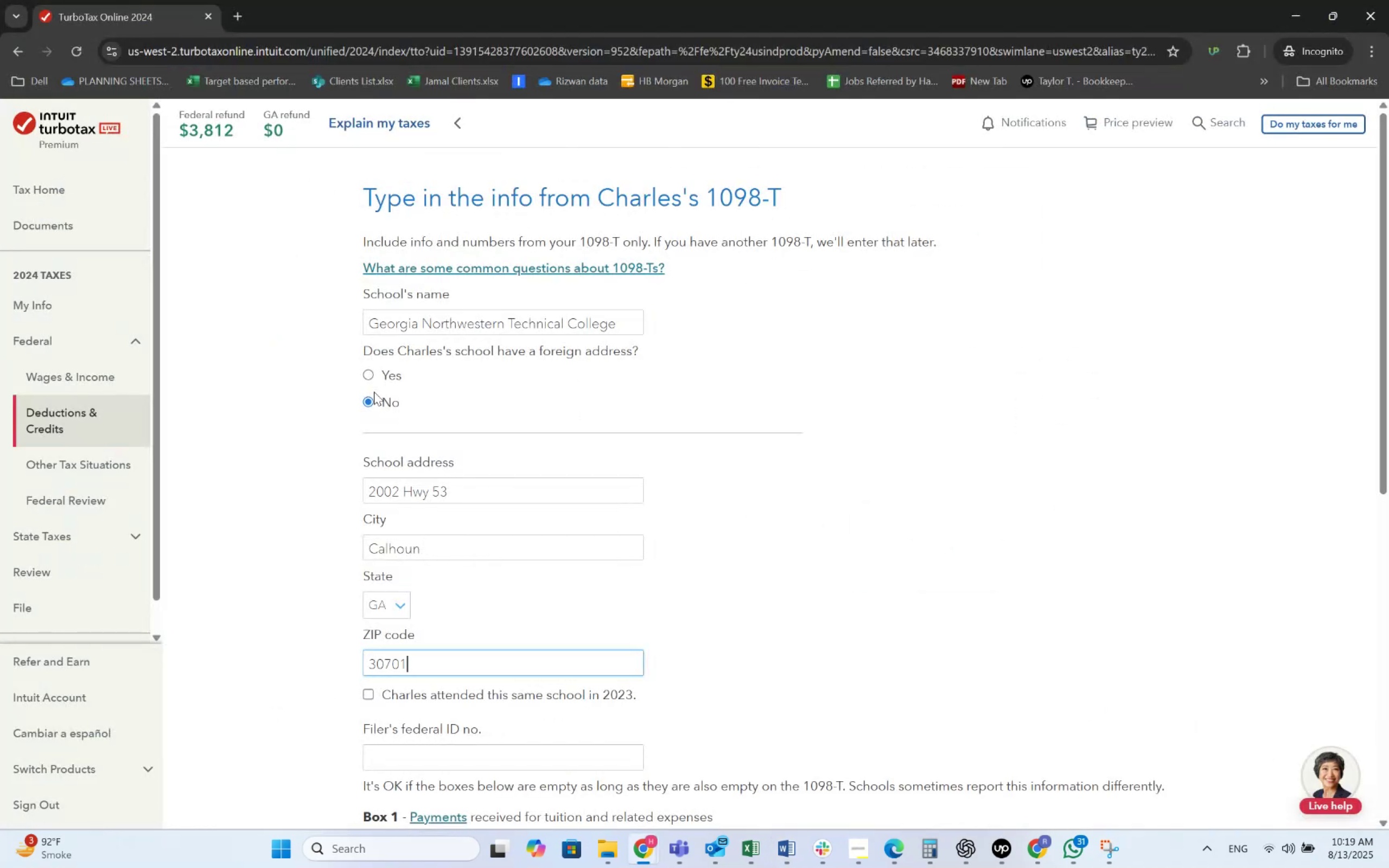 
key(Alt+AltLeft)
 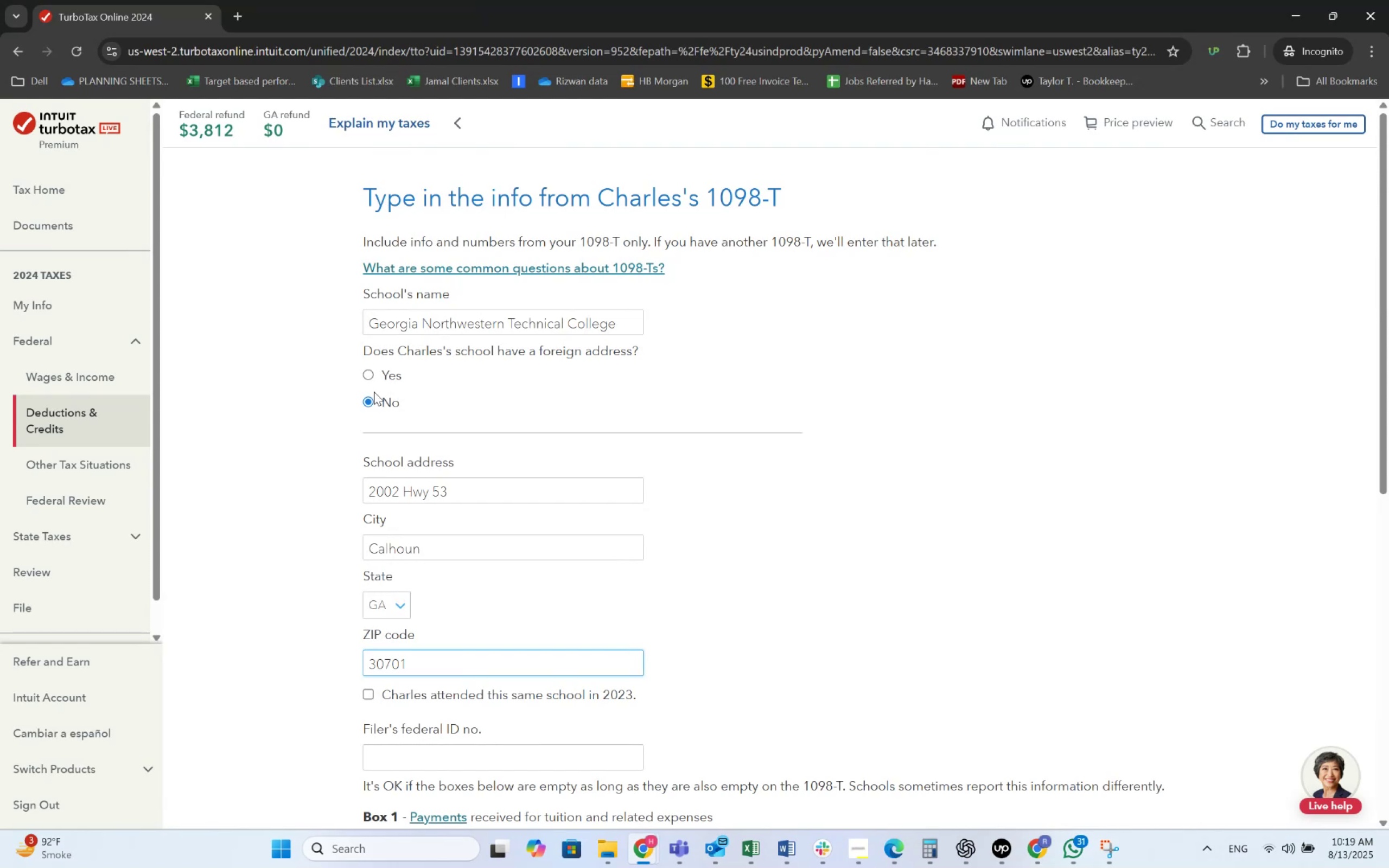 
key(Alt+Tab)
 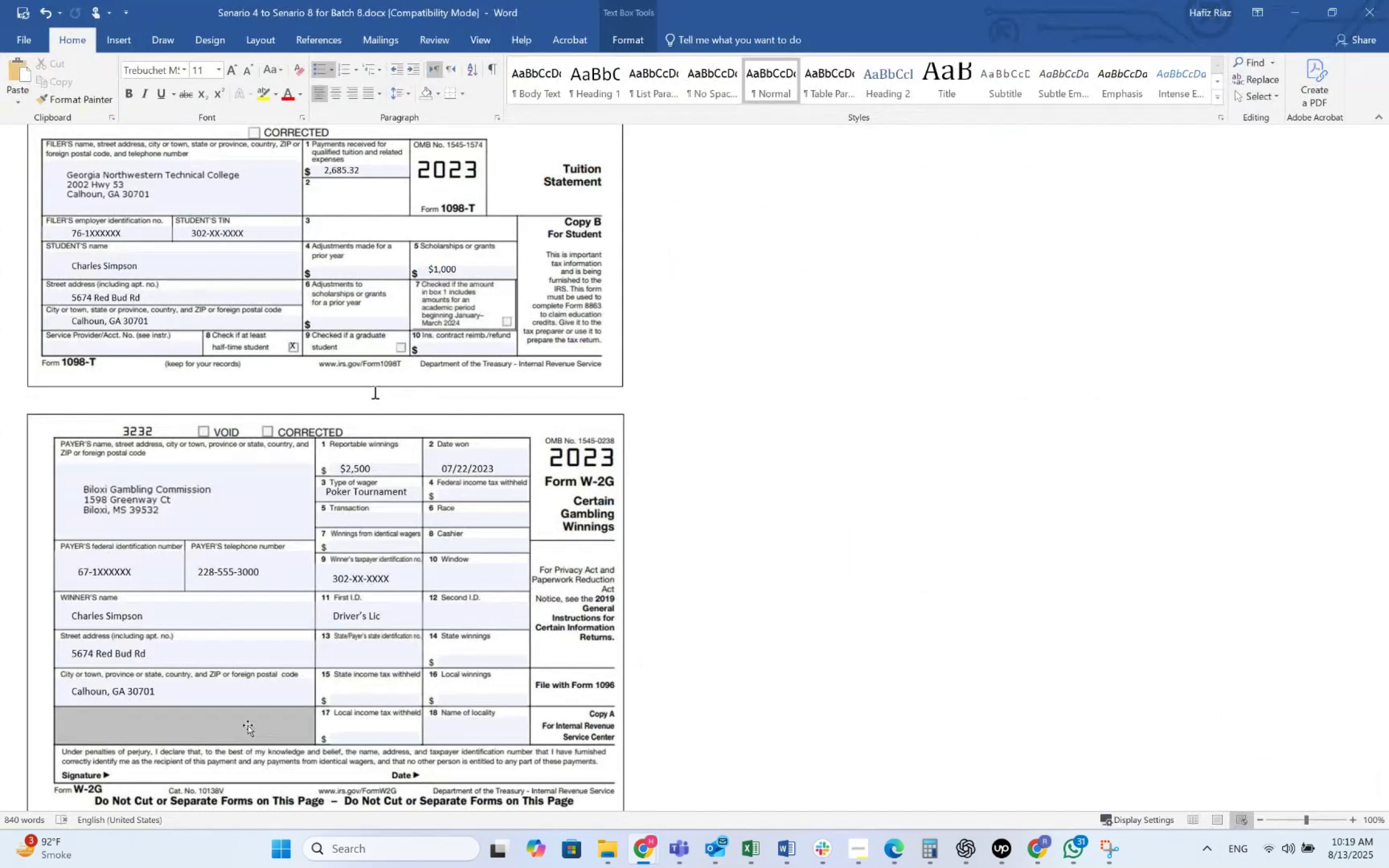 
key(Alt+AltLeft)
 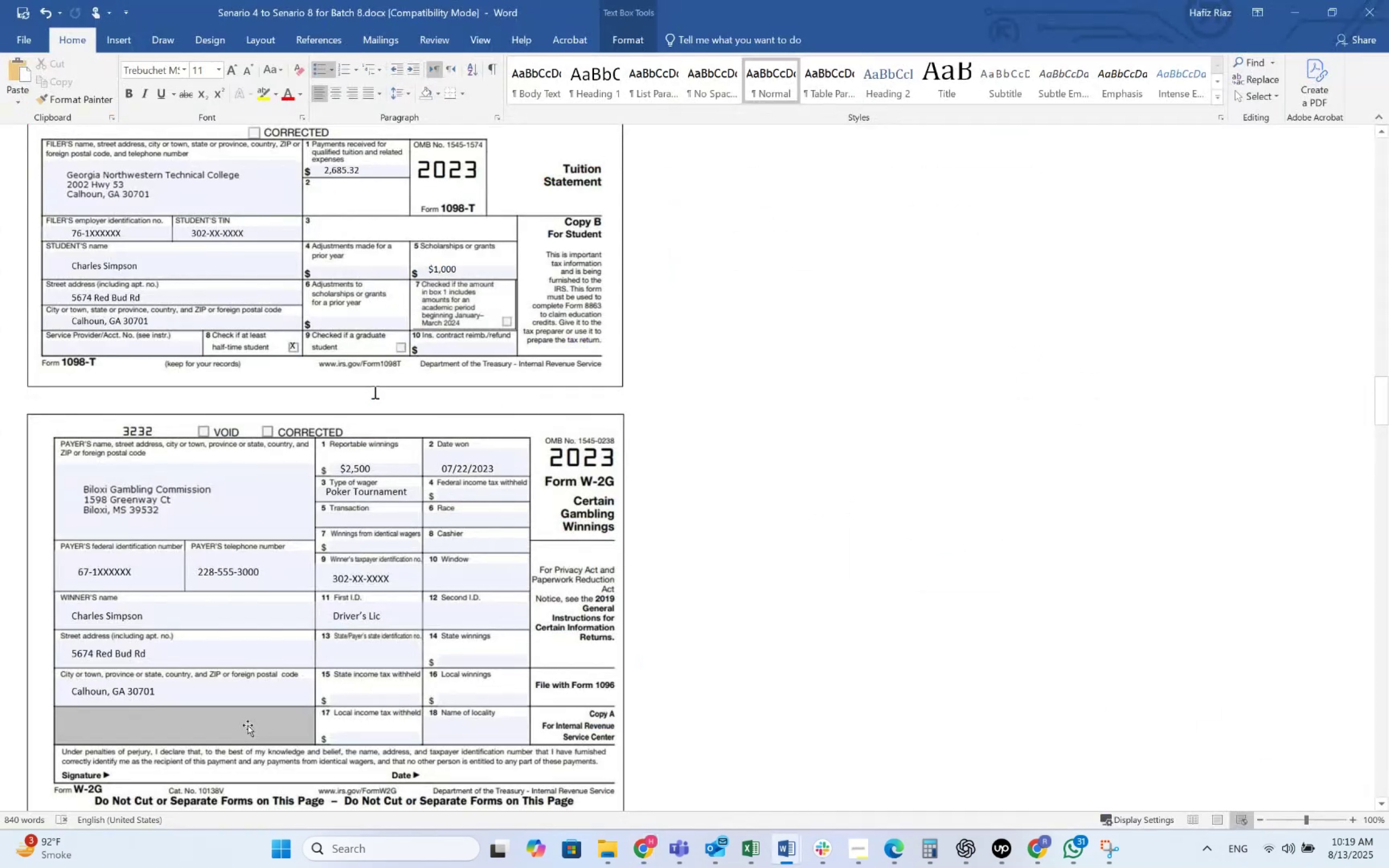 
key(Alt+Tab)
 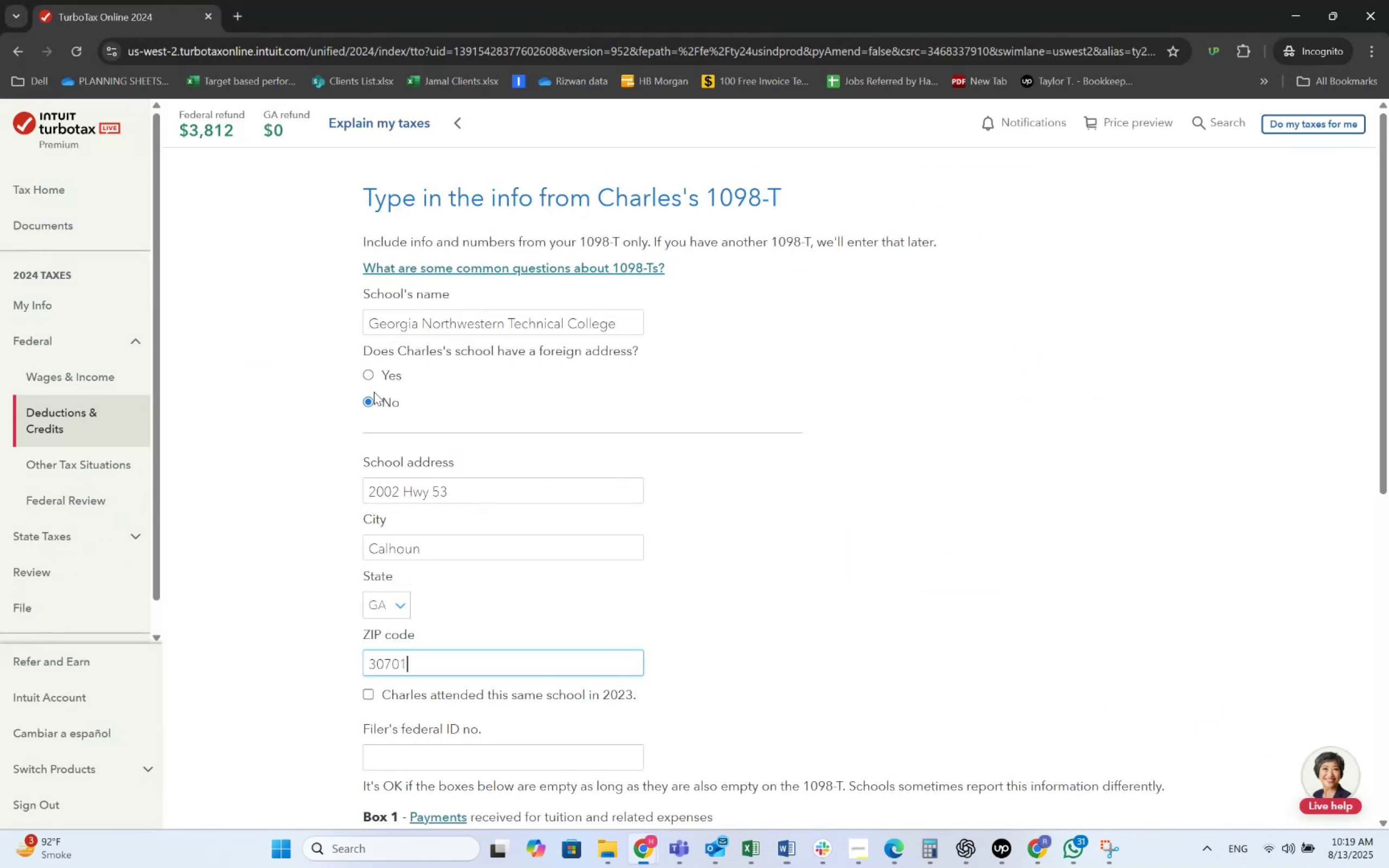 
key(Alt+AltLeft)
 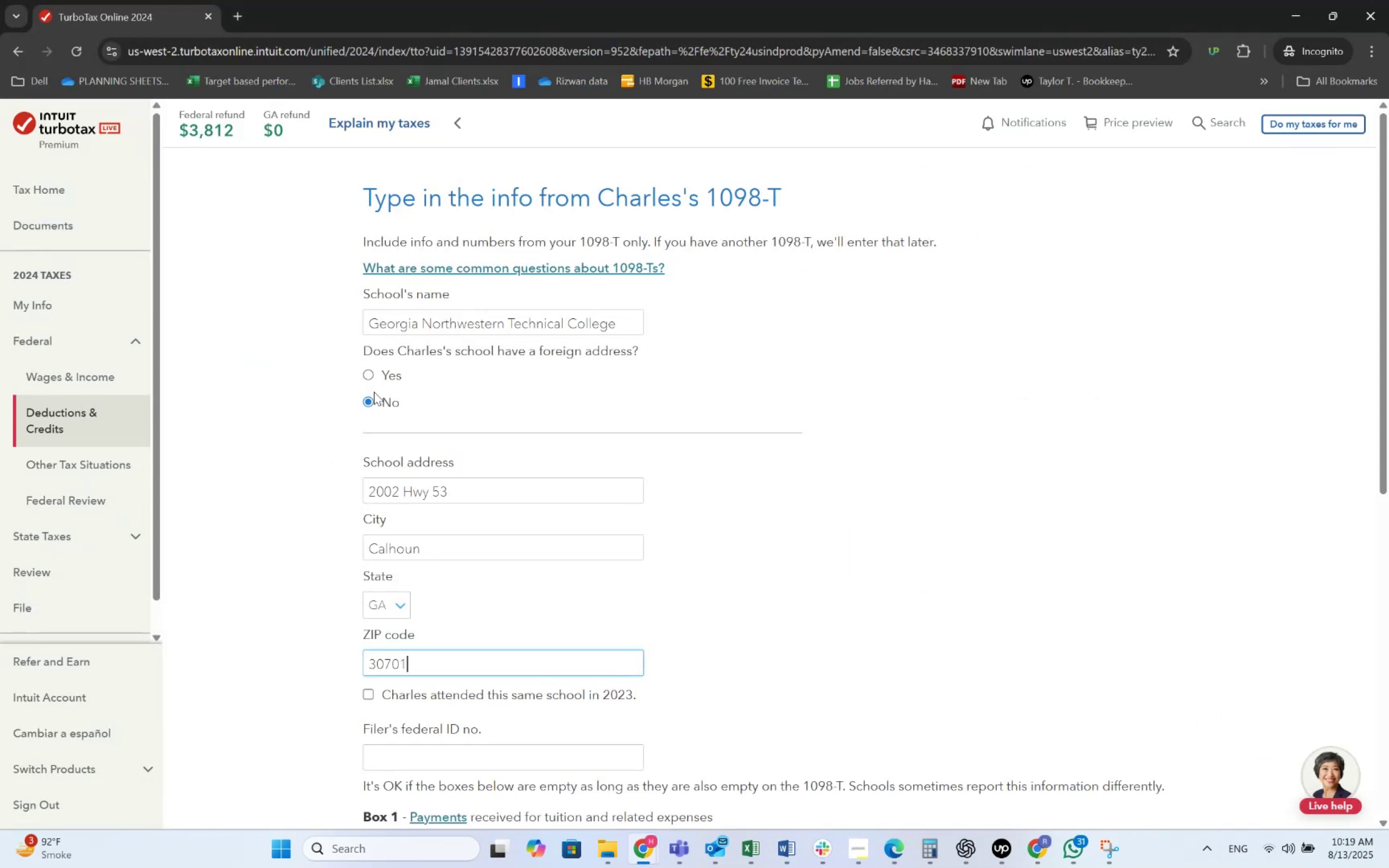 
key(Alt+Tab)
 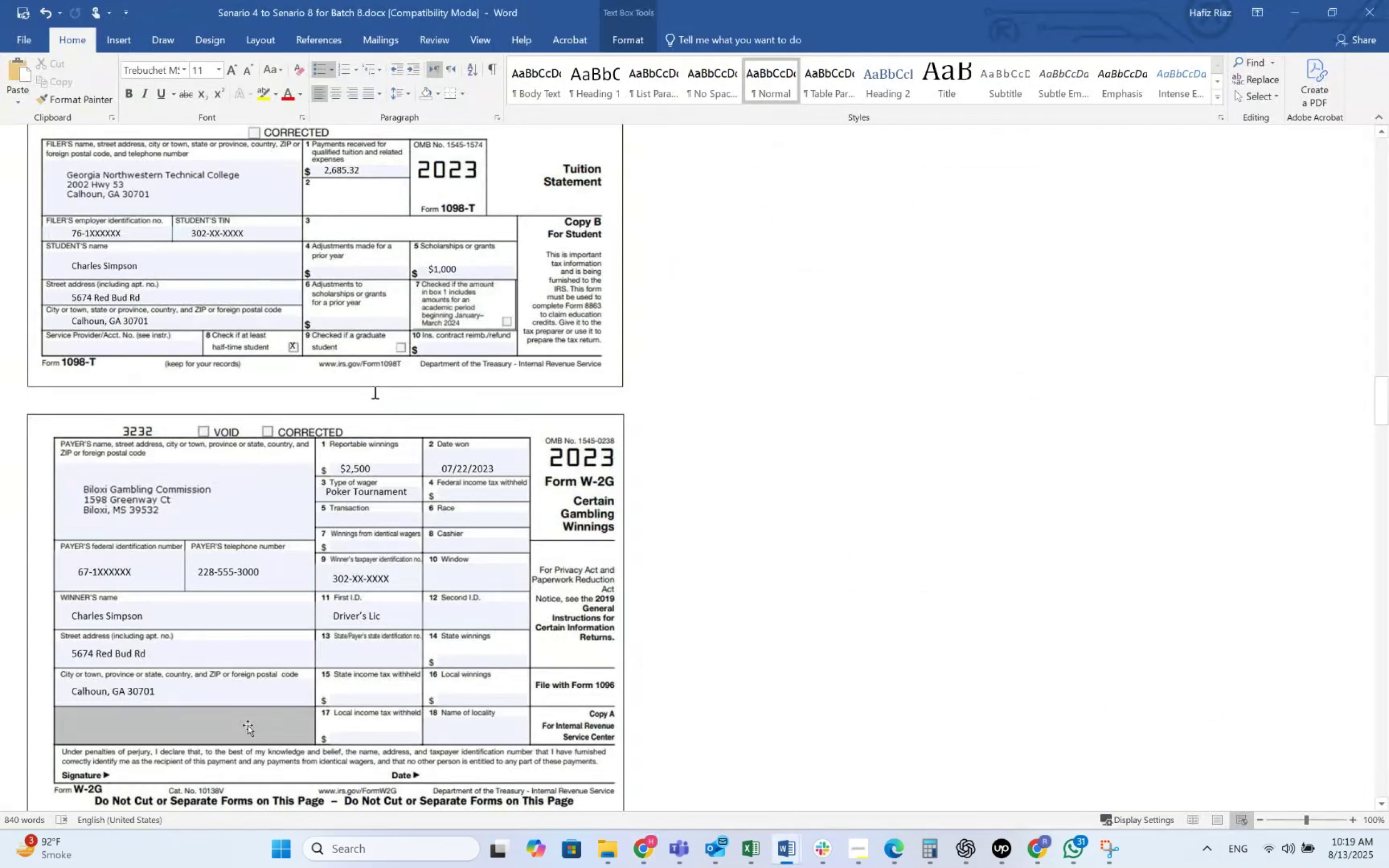 
key(Alt+AltLeft)
 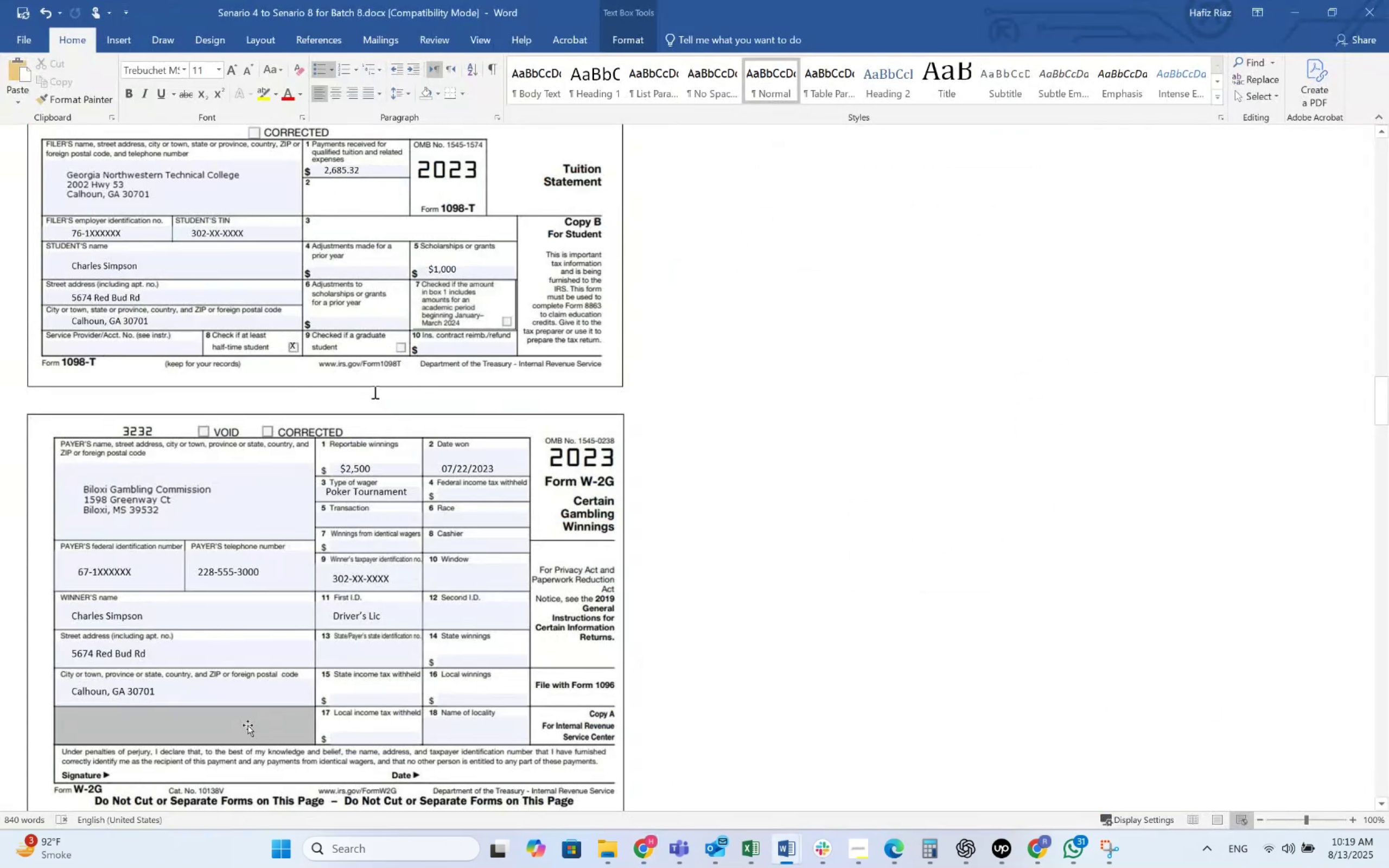 
key(Alt+Tab)
 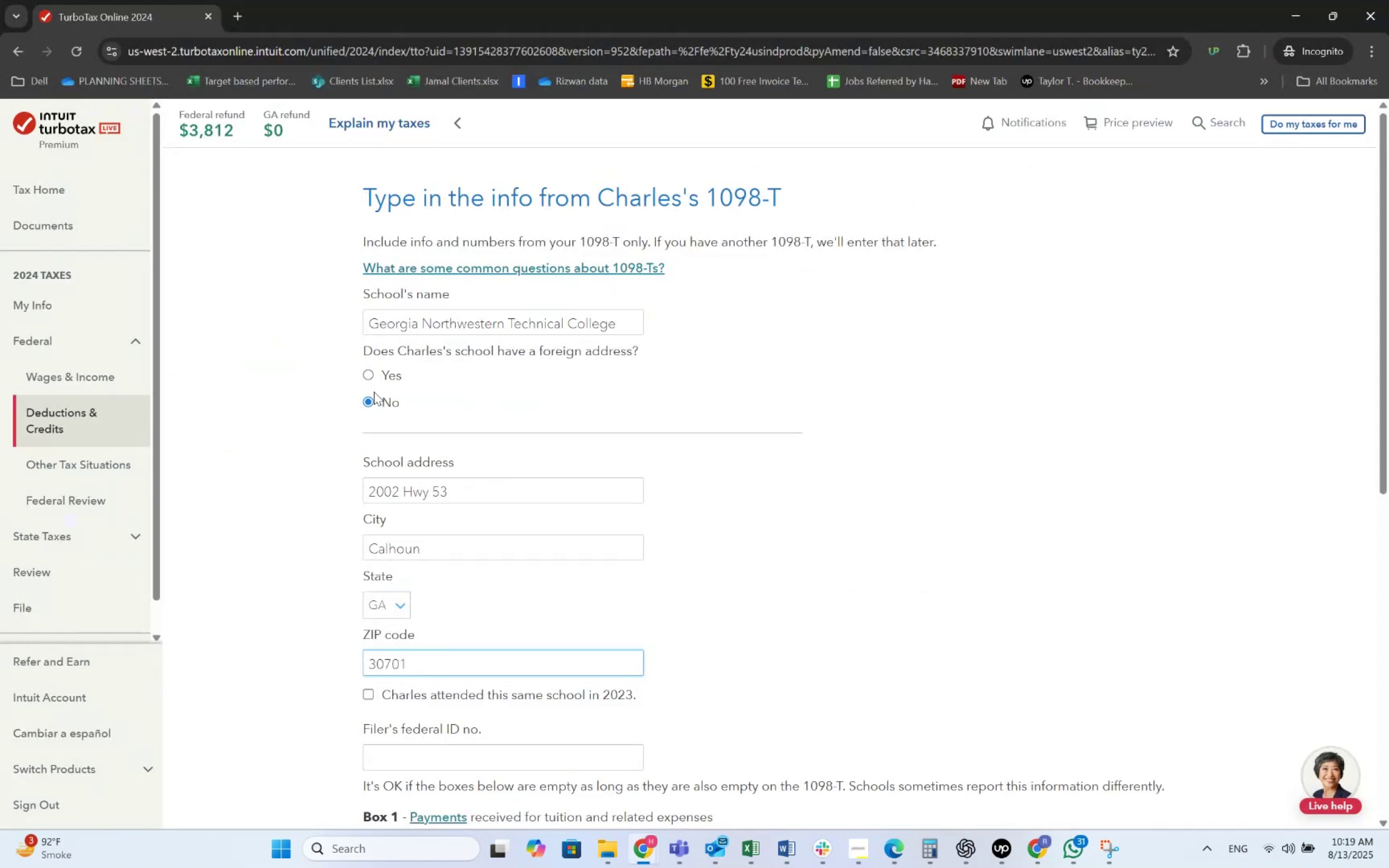 
scroll: coordinate [438, 487], scroll_direction: down, amount: 3.0
 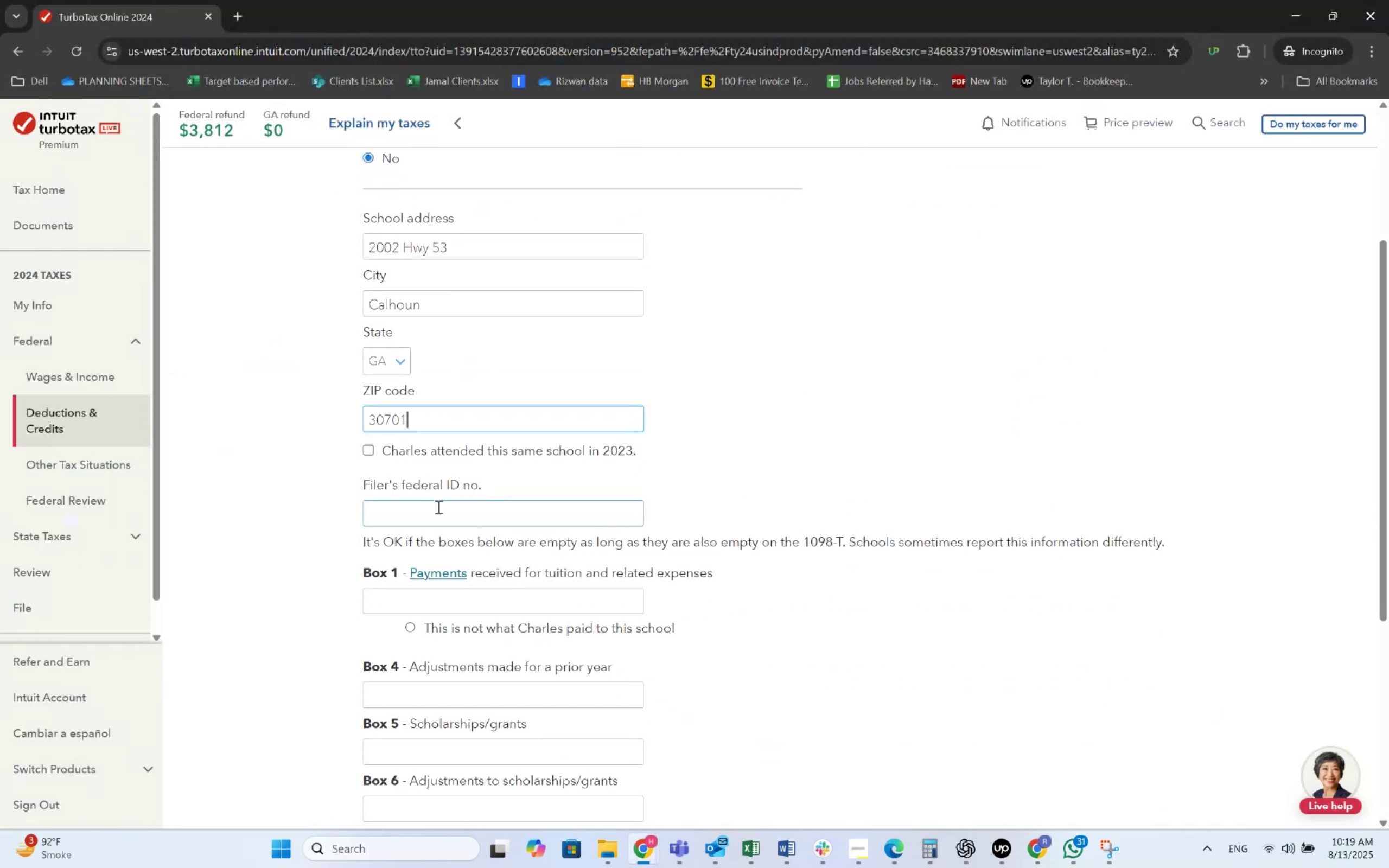 
left_click([437, 510])
 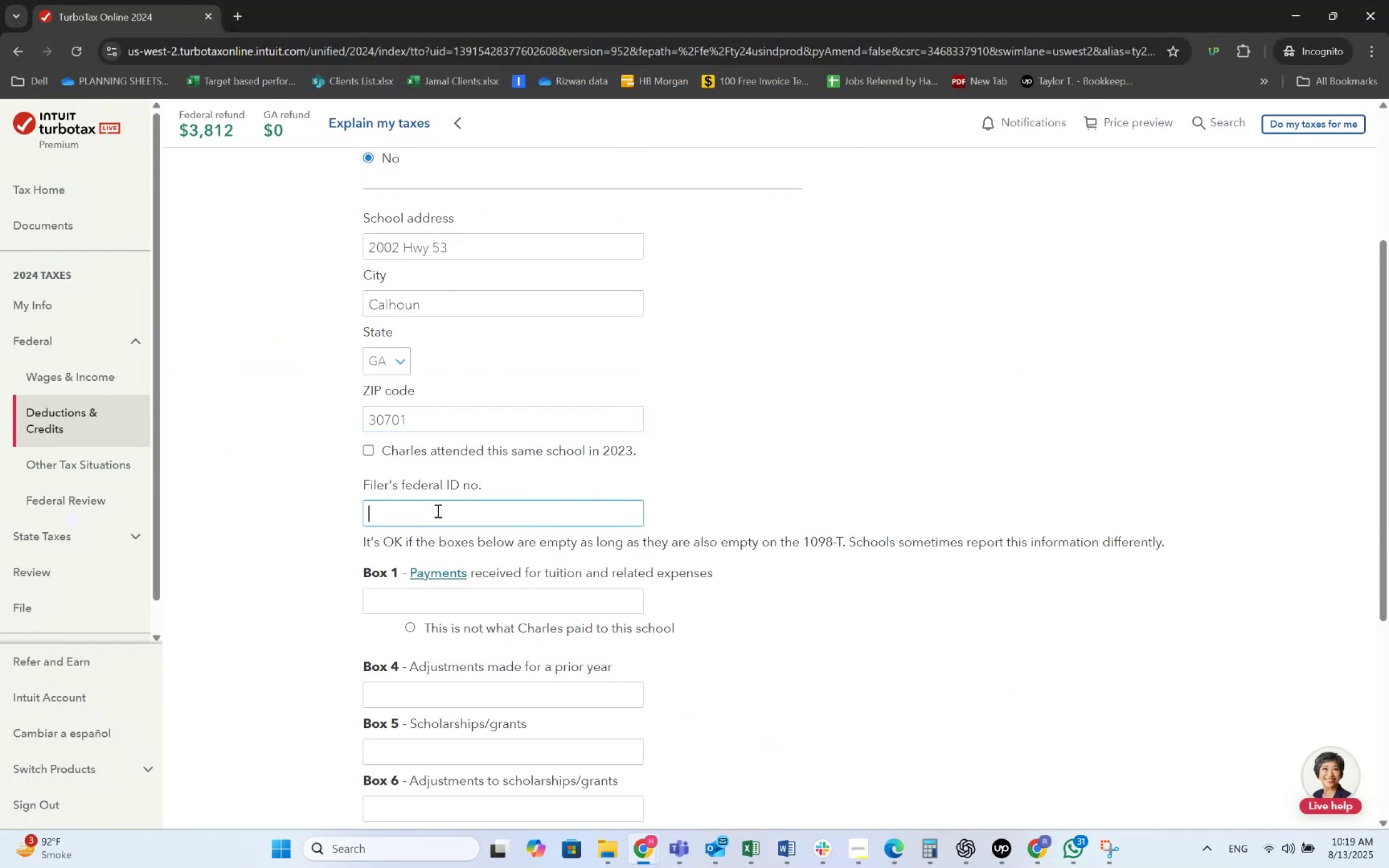 
key(Alt+AltLeft)
 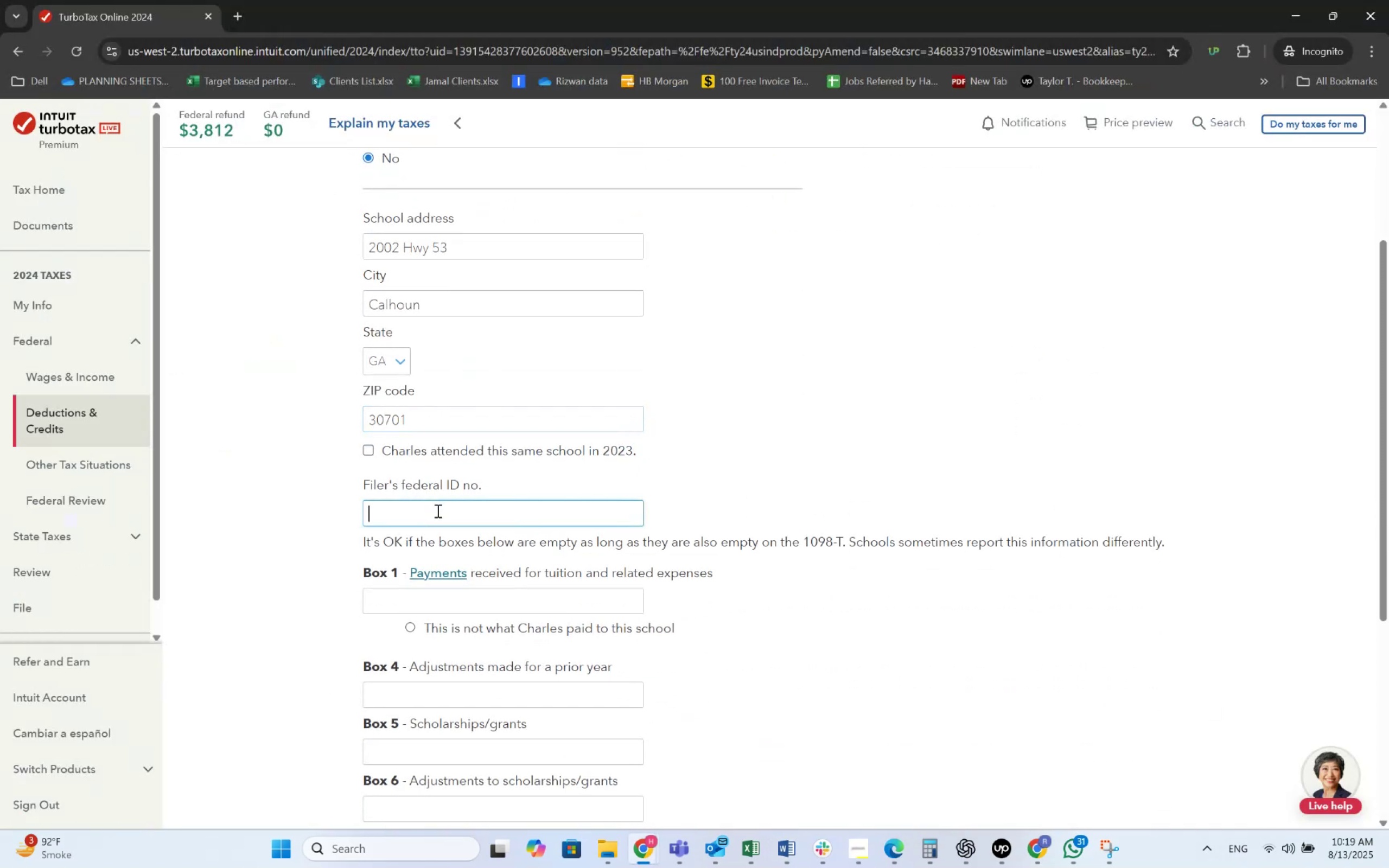 
key(Alt+Tab)
 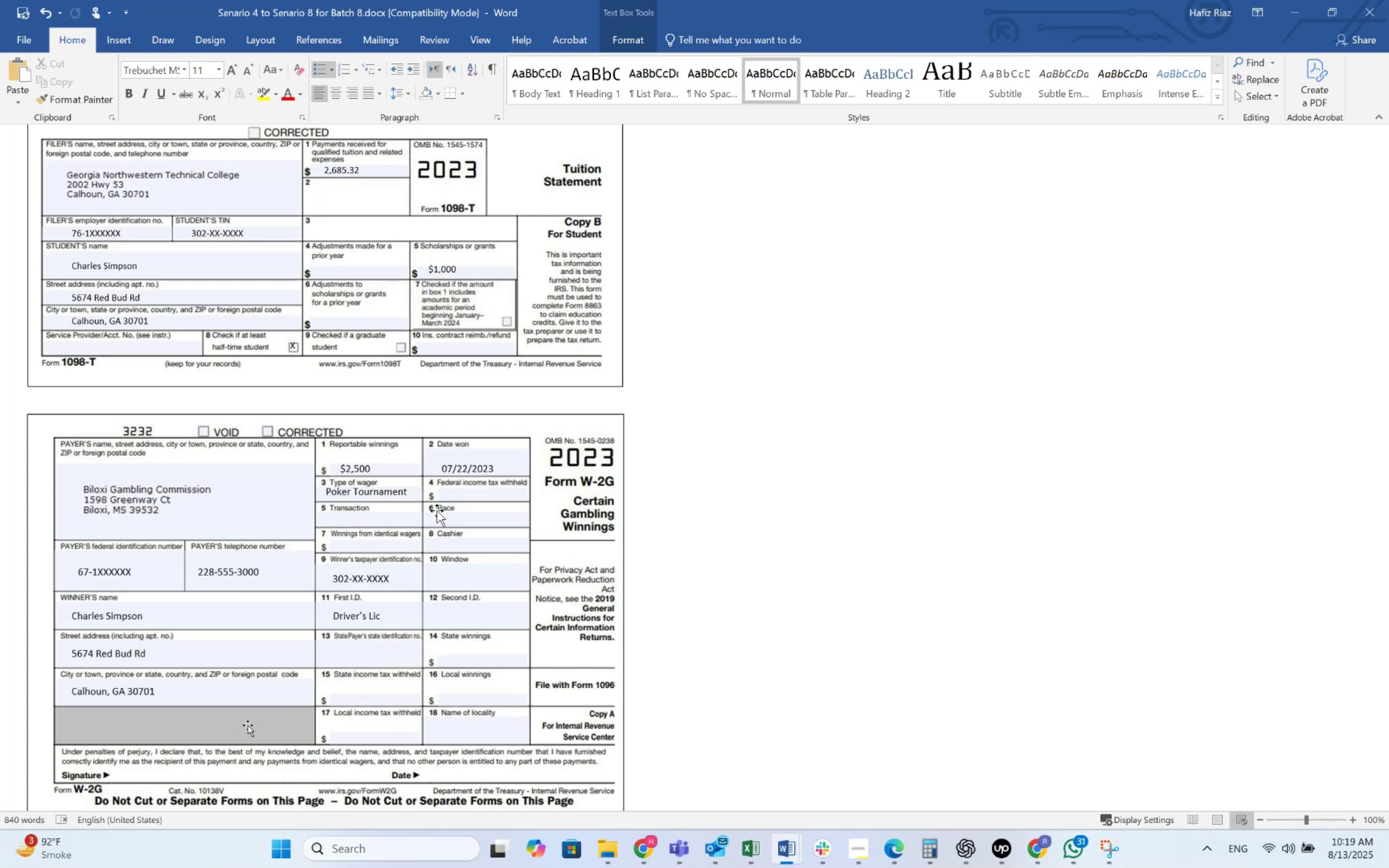 
wait(26.71)
 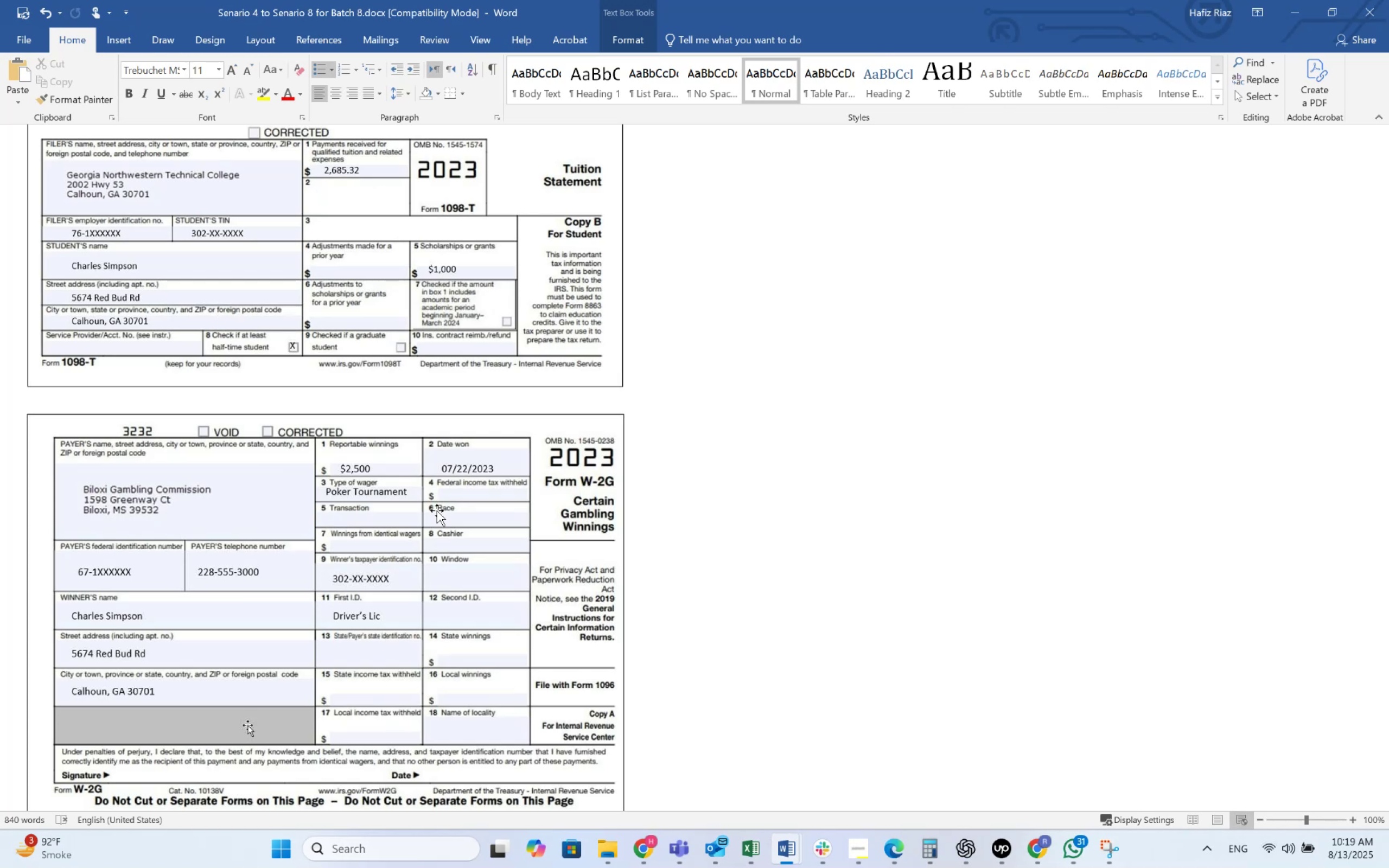 
key(Alt+AltLeft)
 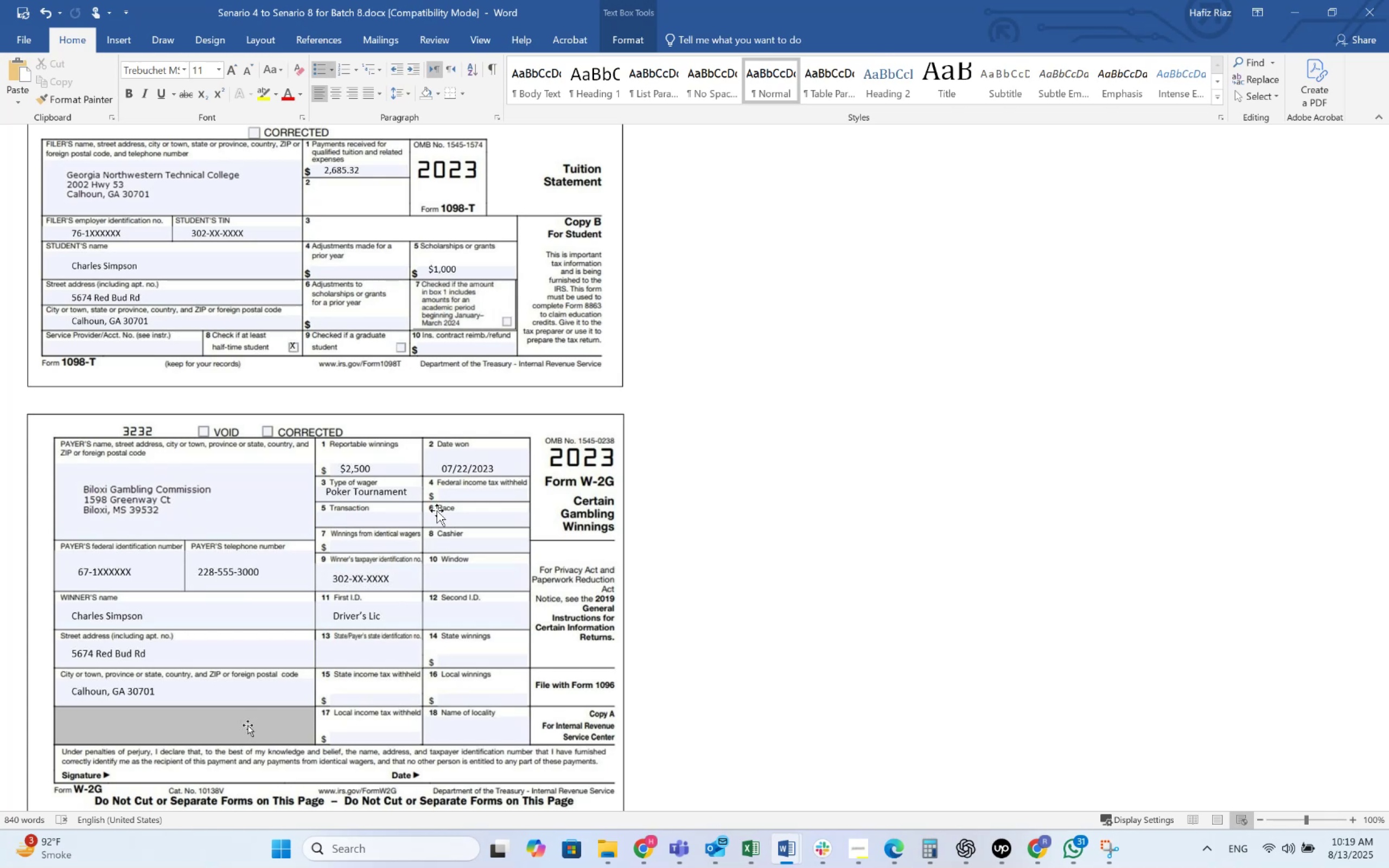 
key(Alt+Tab)
 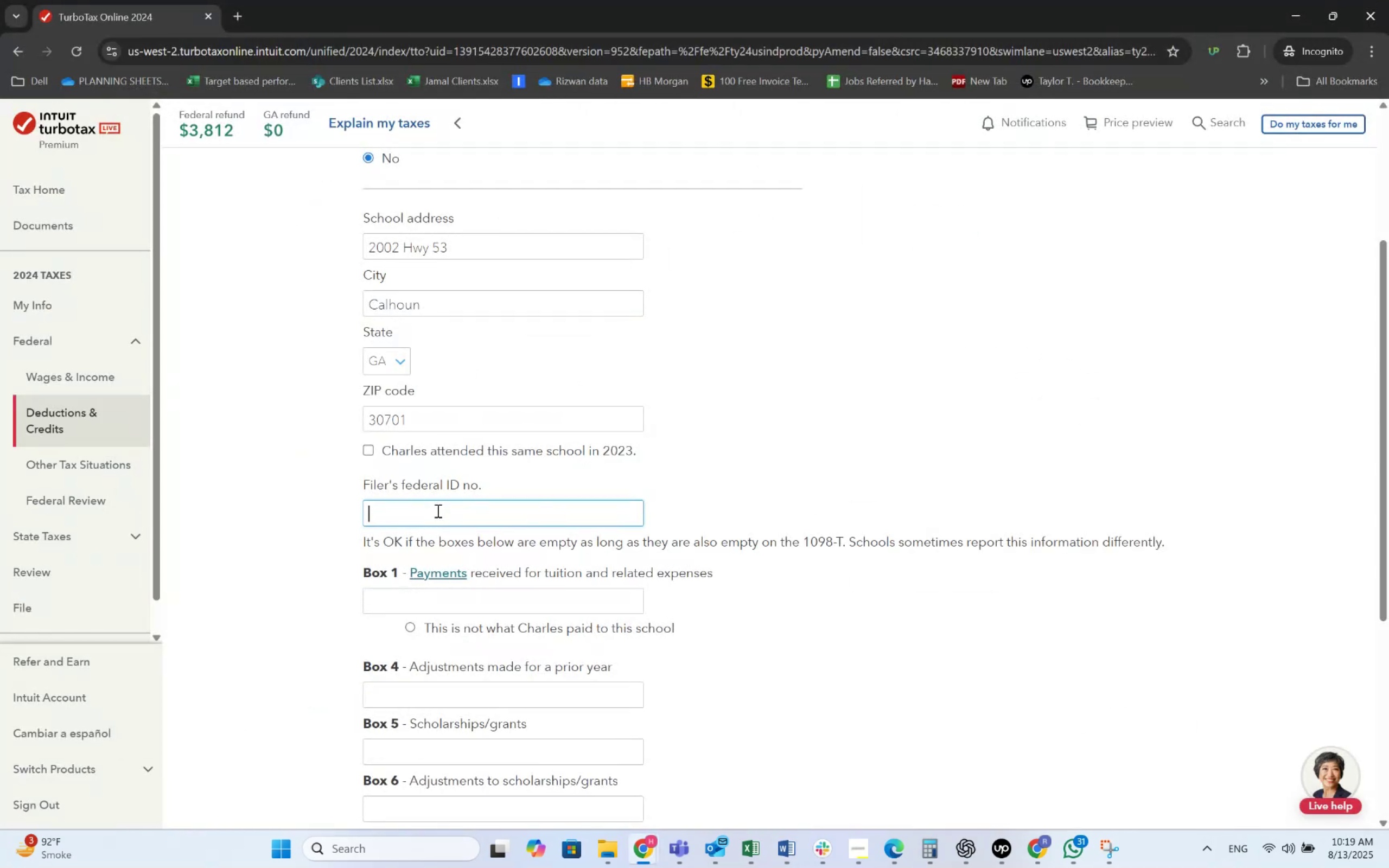 
key(Alt+AltLeft)
 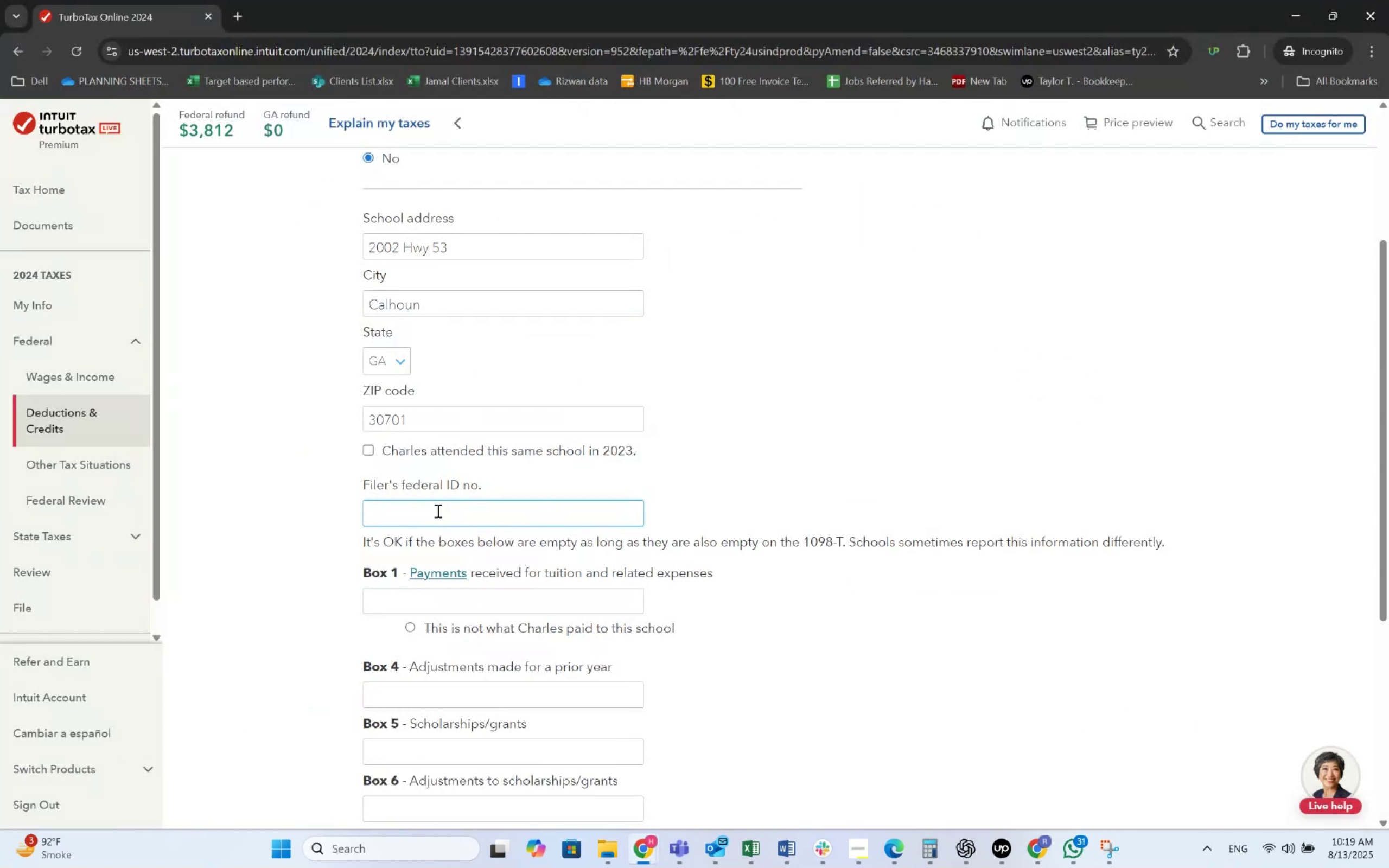 
key(Alt+Tab)
 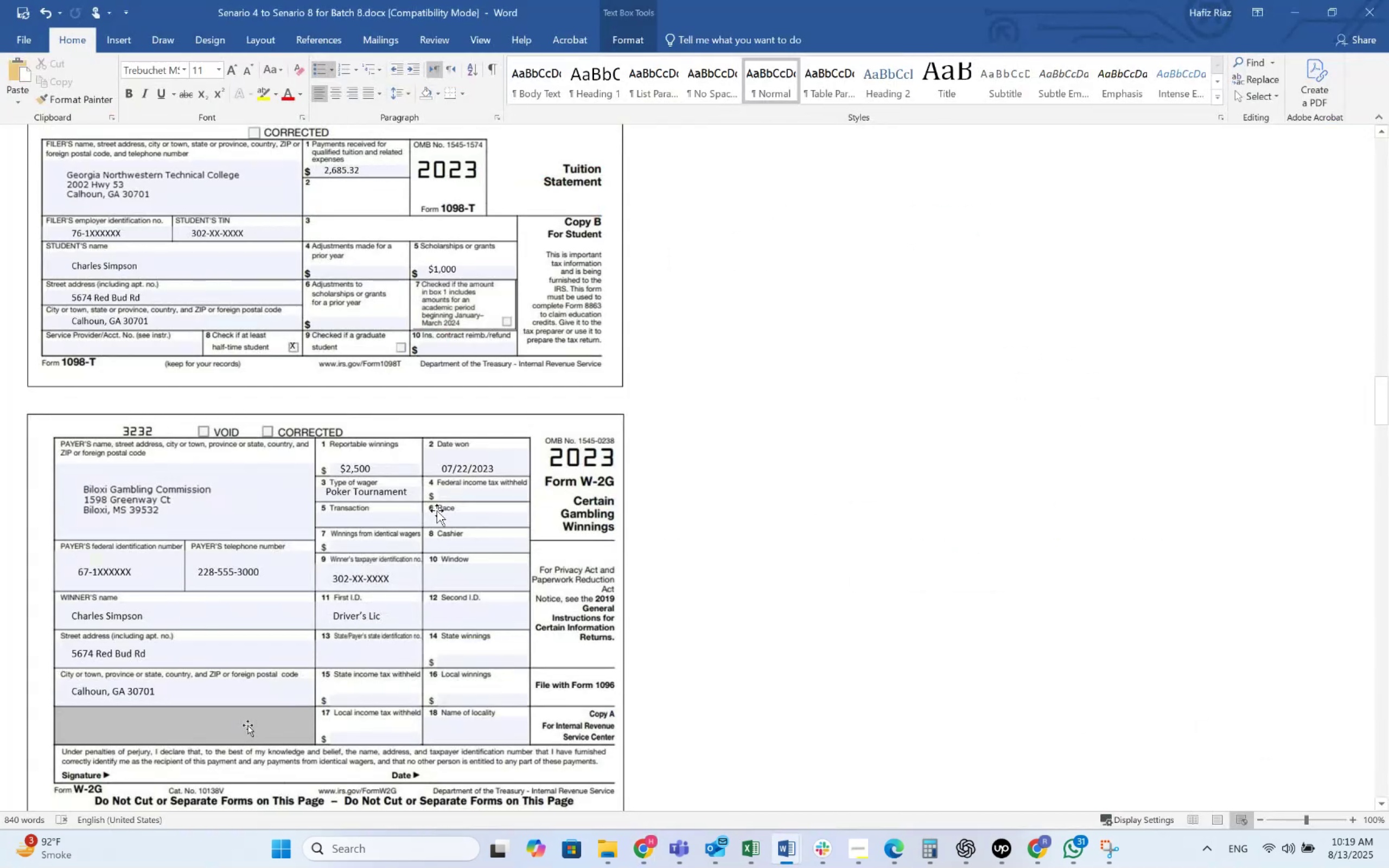 
key(Alt+AltLeft)
 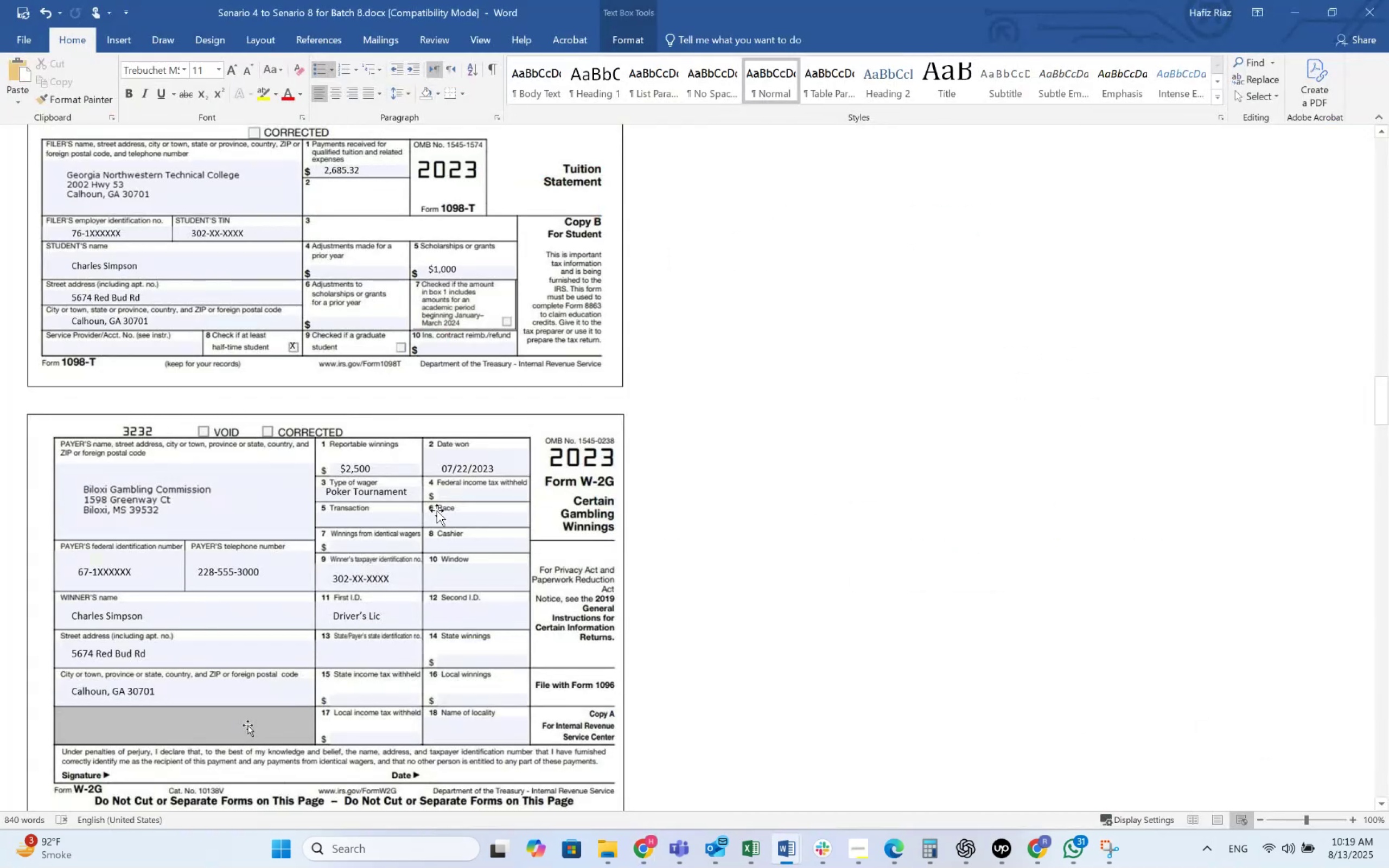 
key(Alt+Tab)
 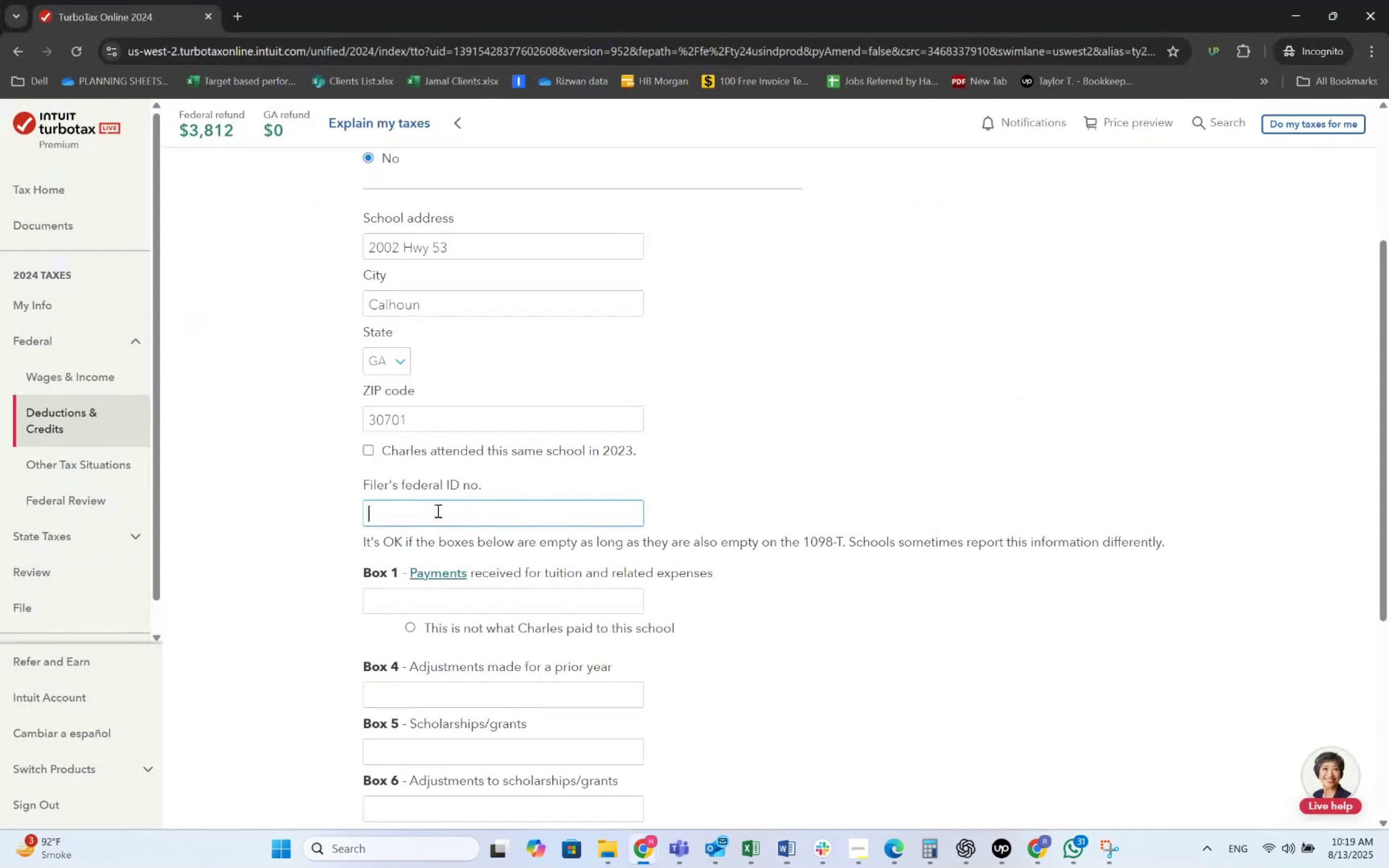 
key(Numpad7)
 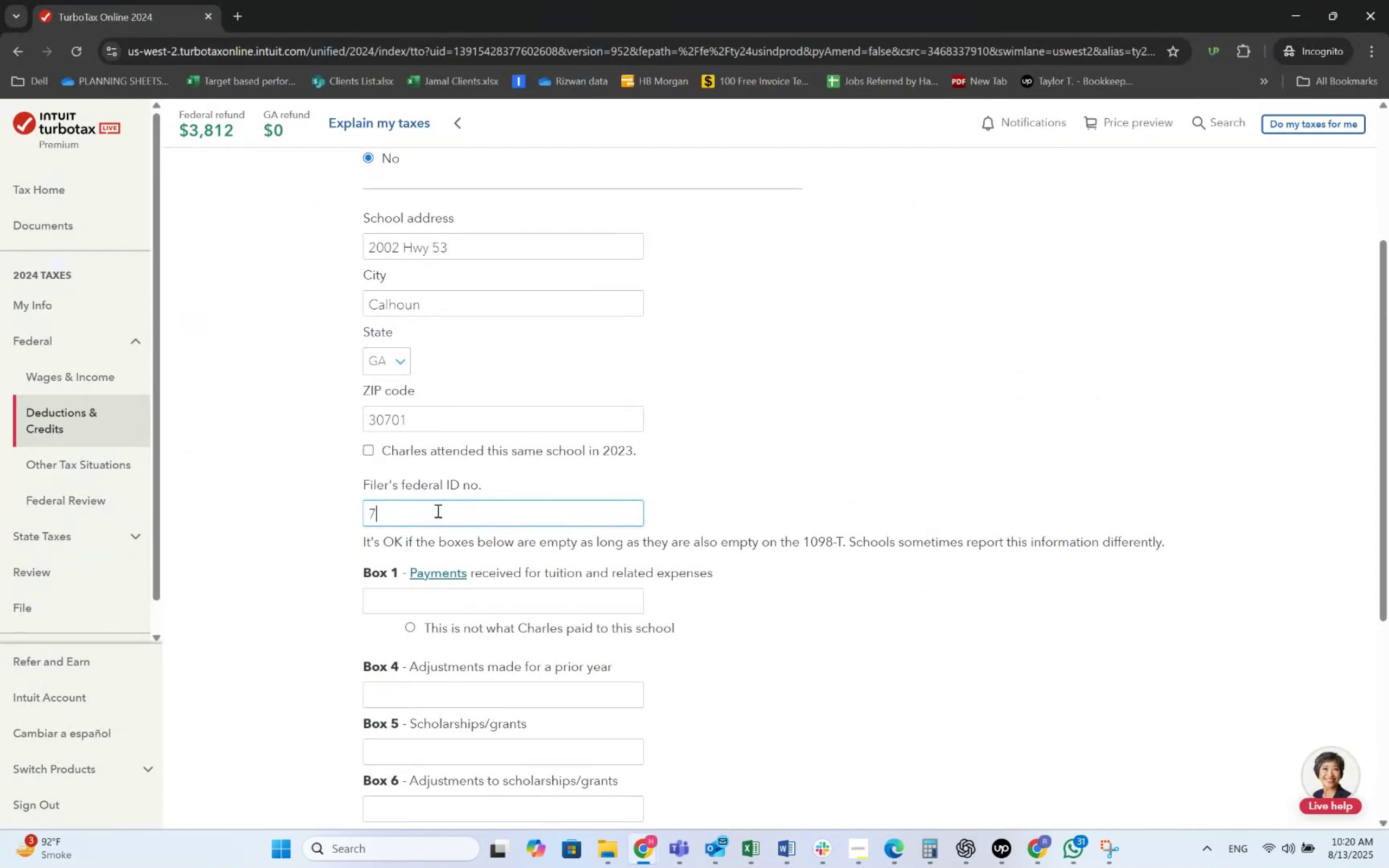 
key(Numpad6)
 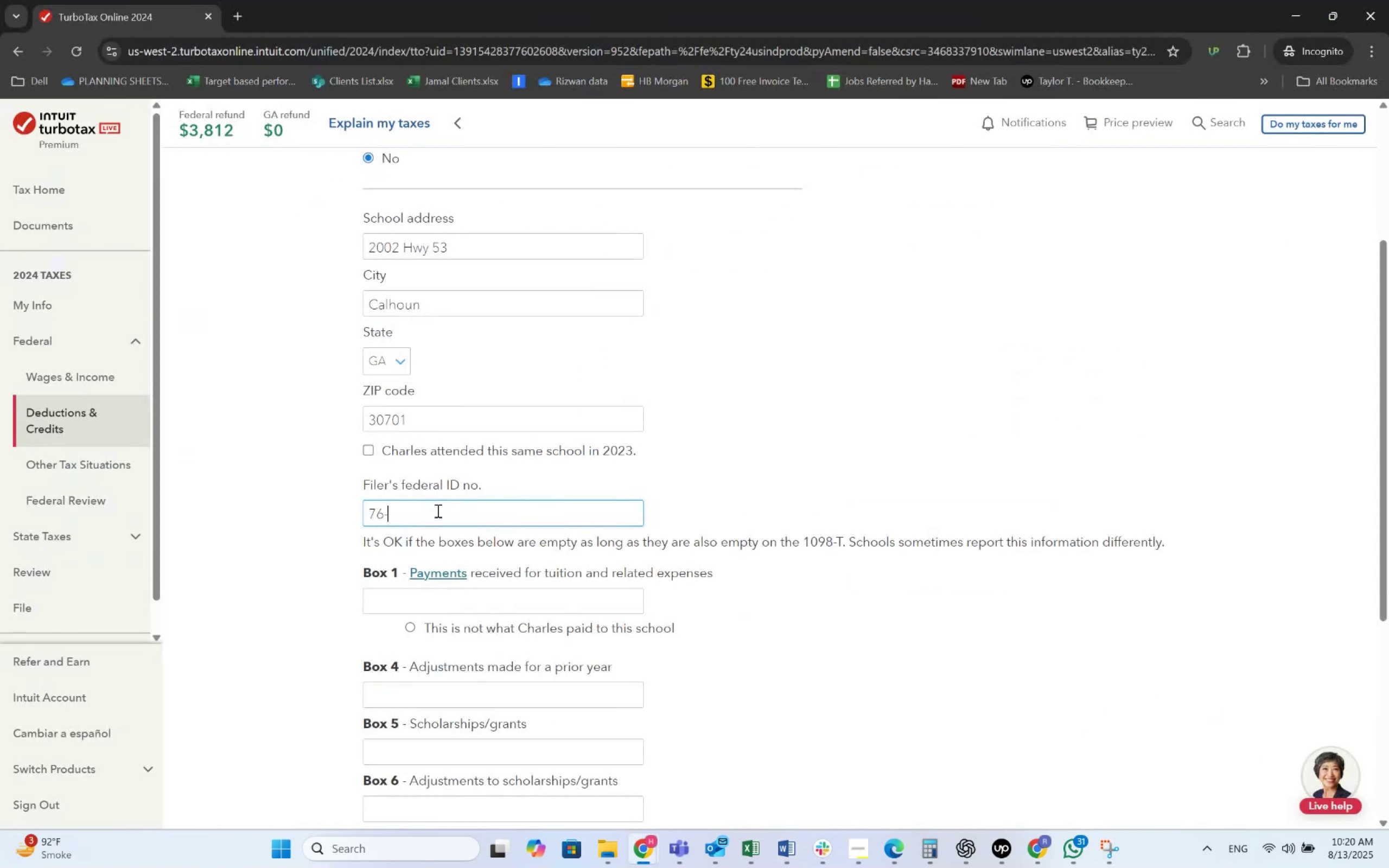 
key(Numpad1)
 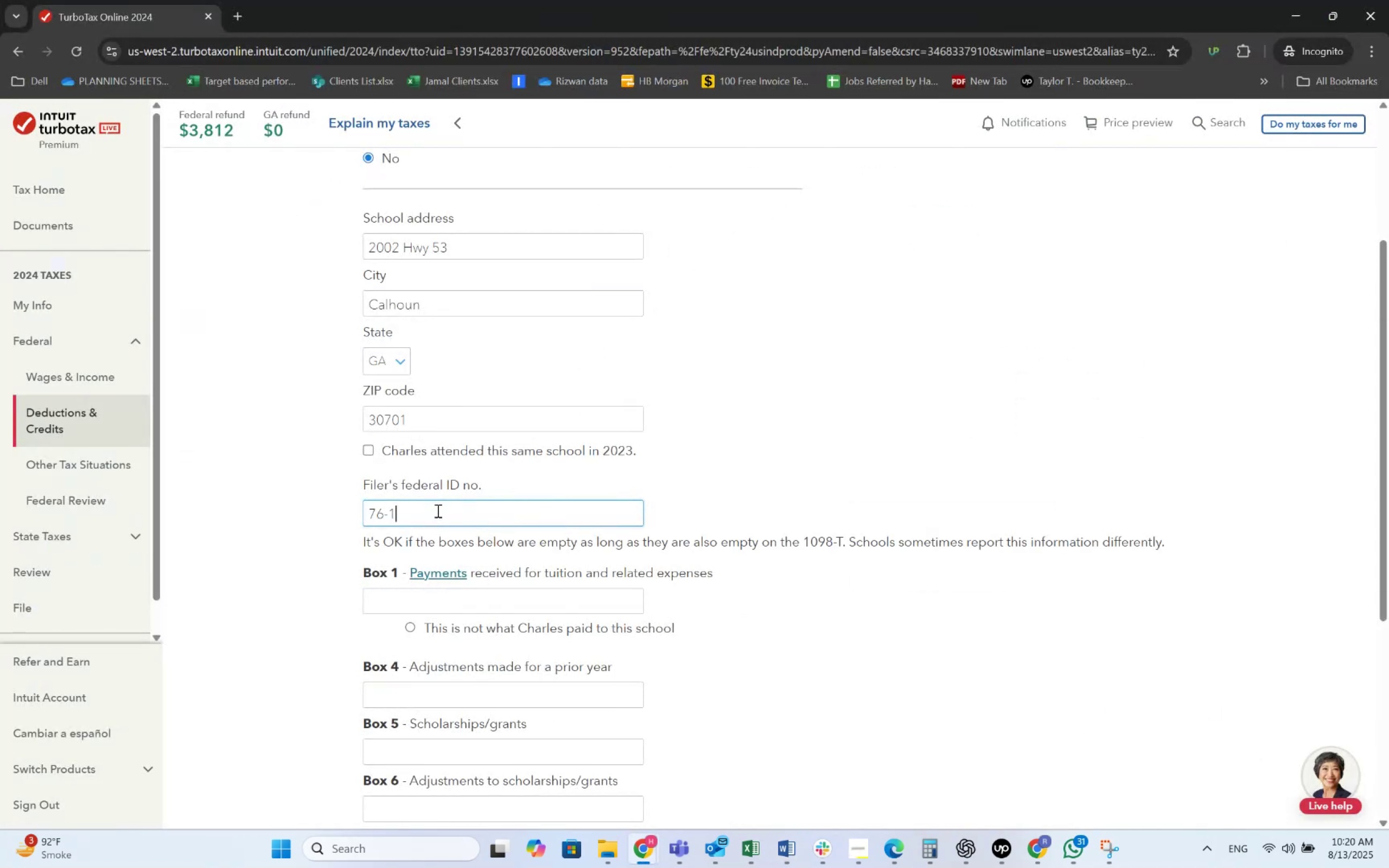 
key(Numpad2)
 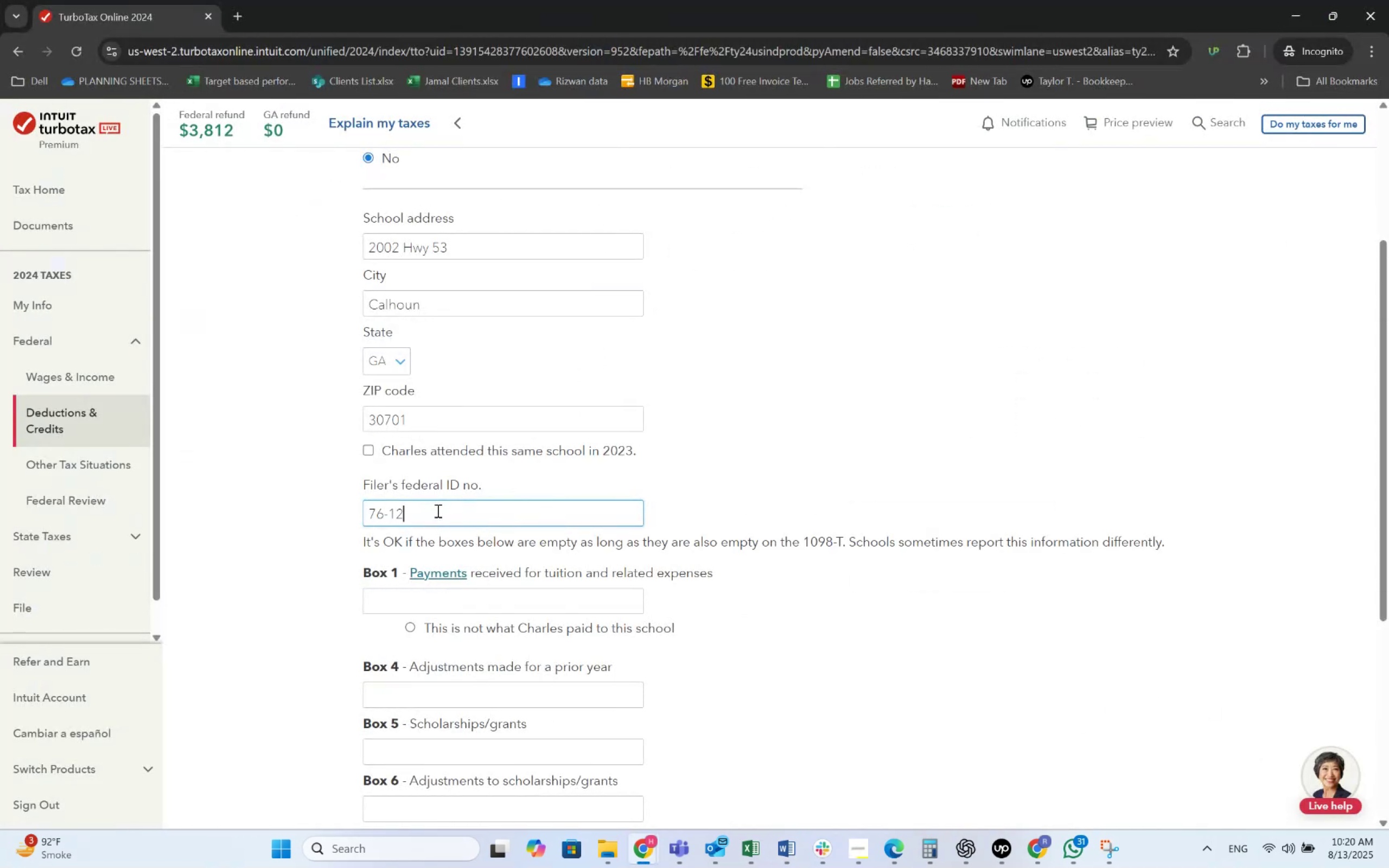 
key(Numpad3)
 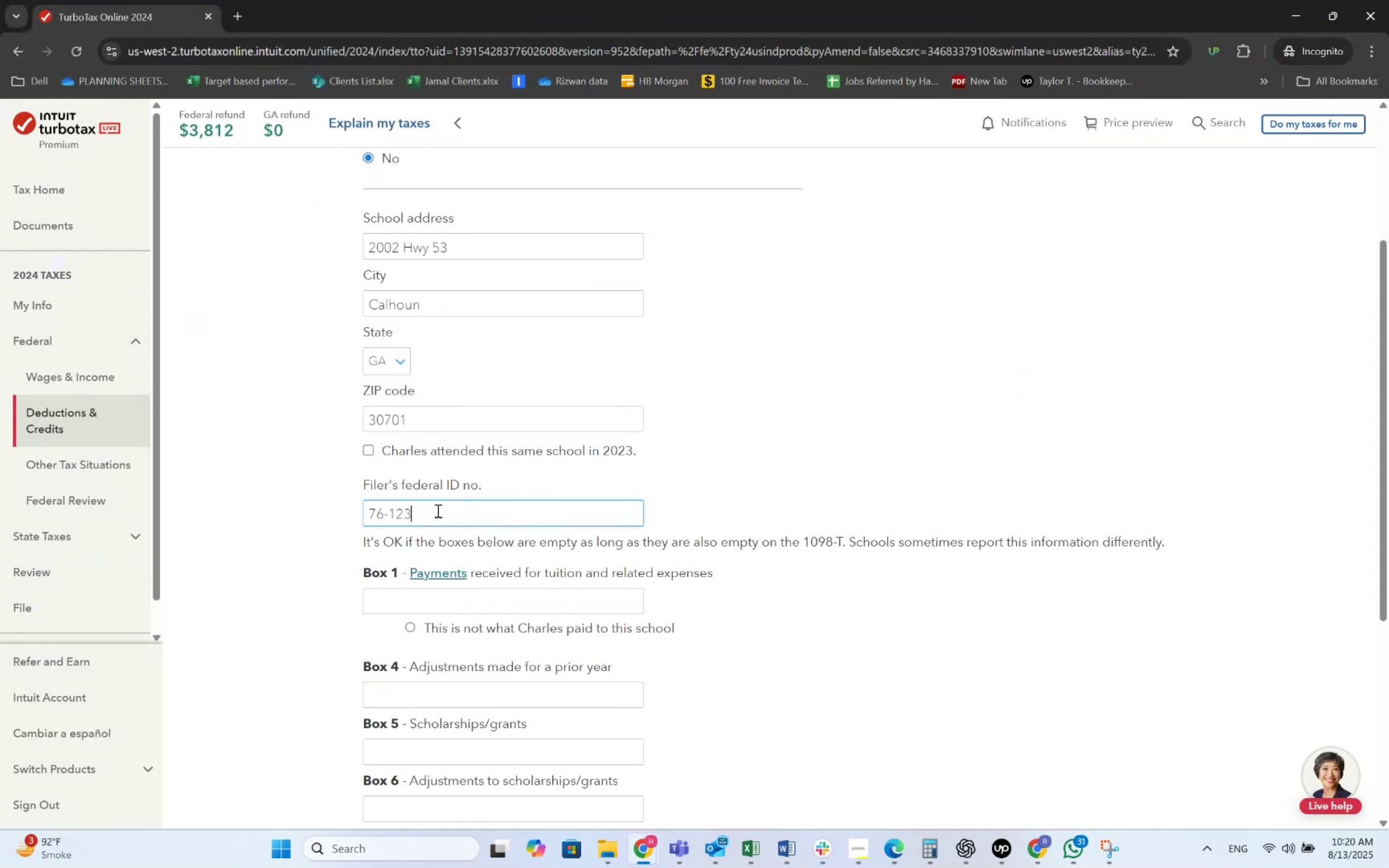 
key(Numpad4)
 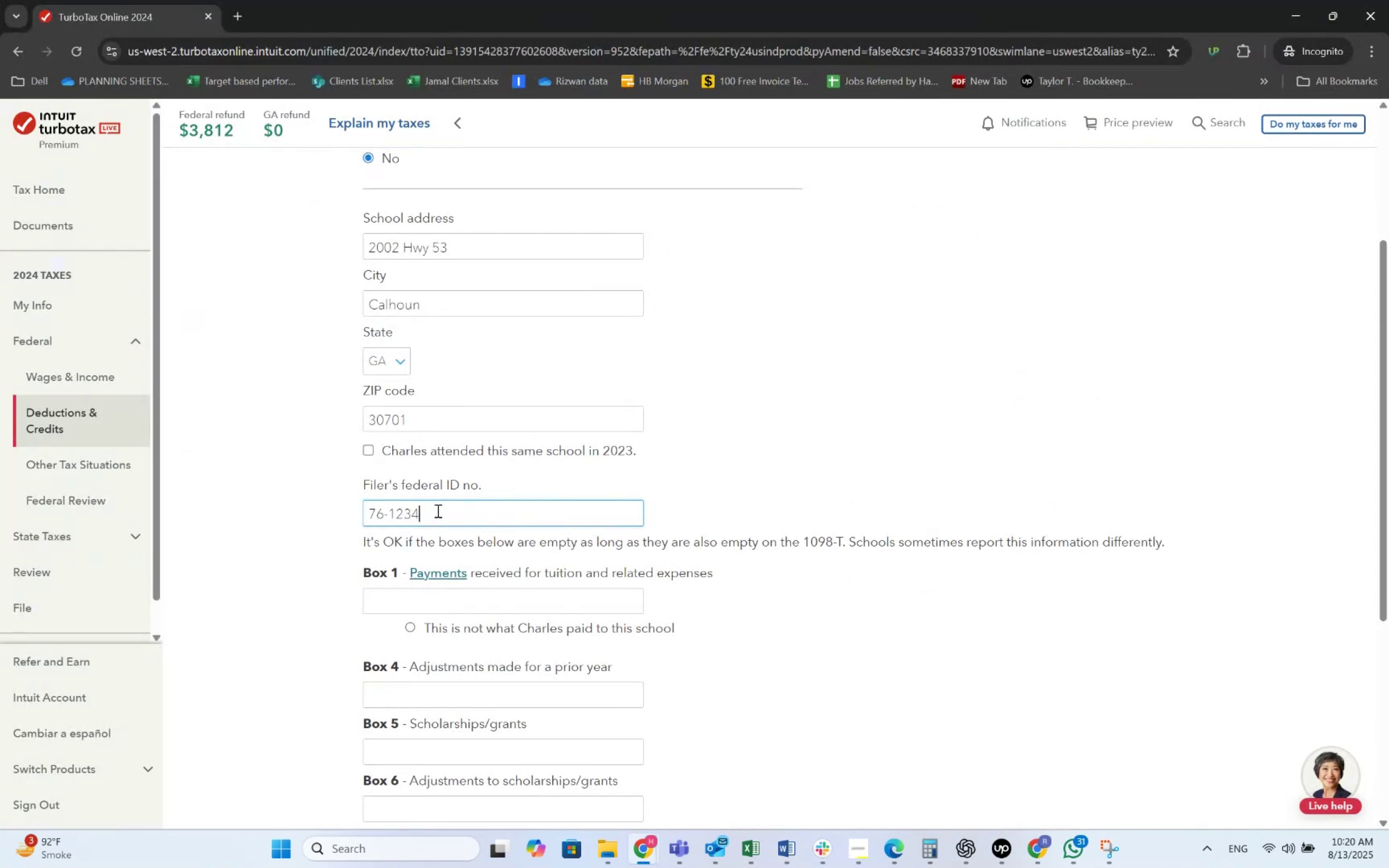 
key(Numpad5)
 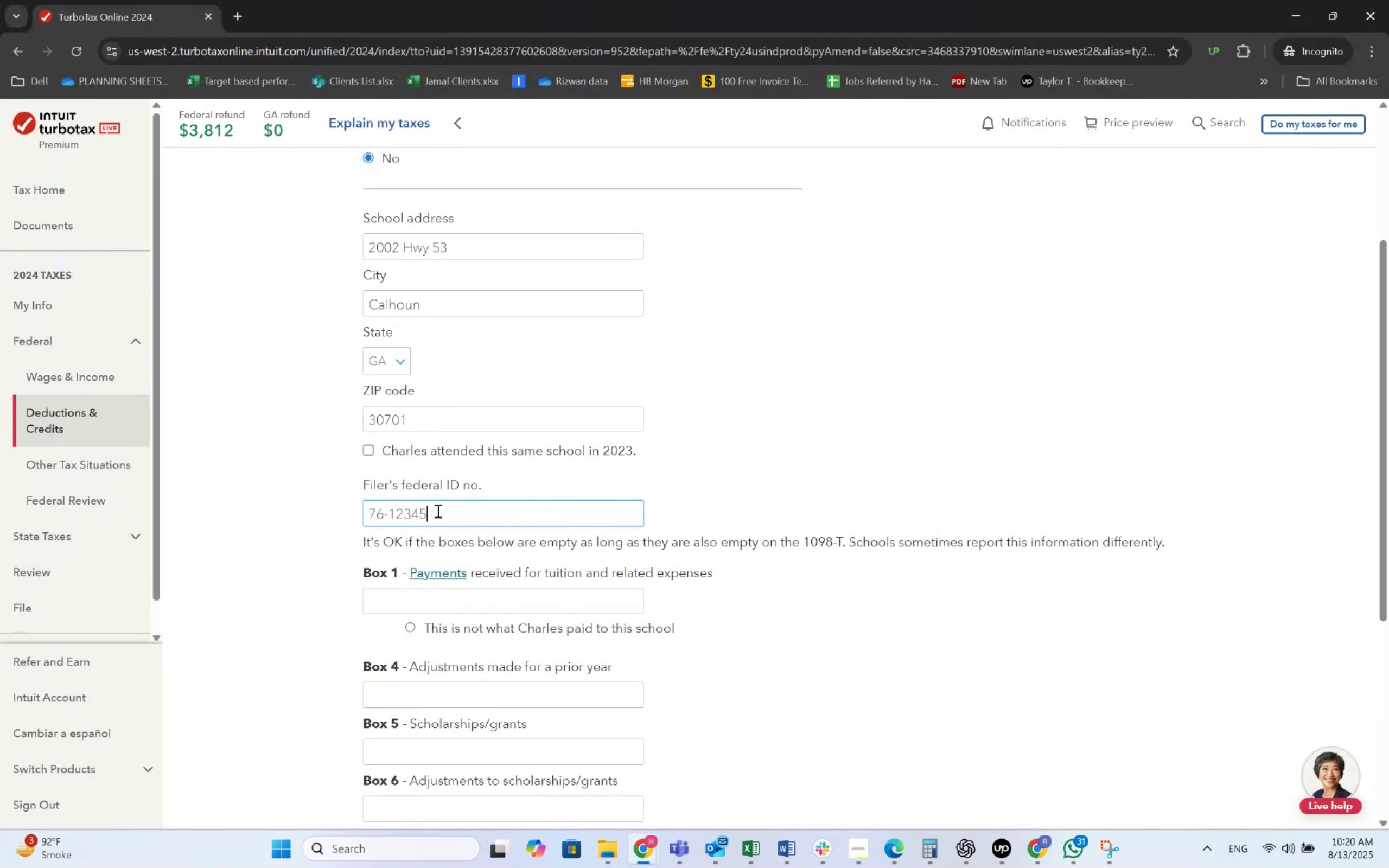 
key(Numpad6)
 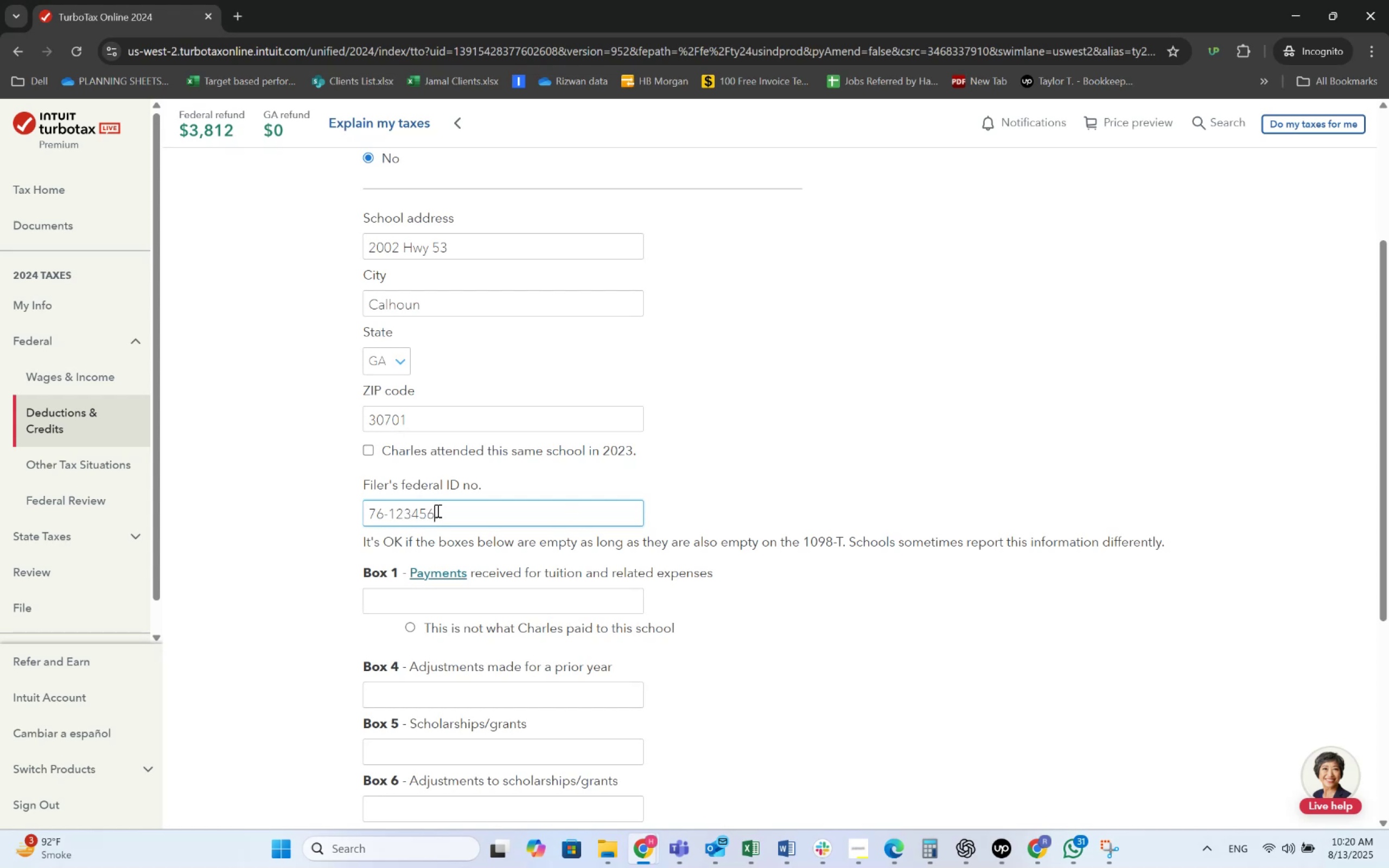 
key(Numpad4)
 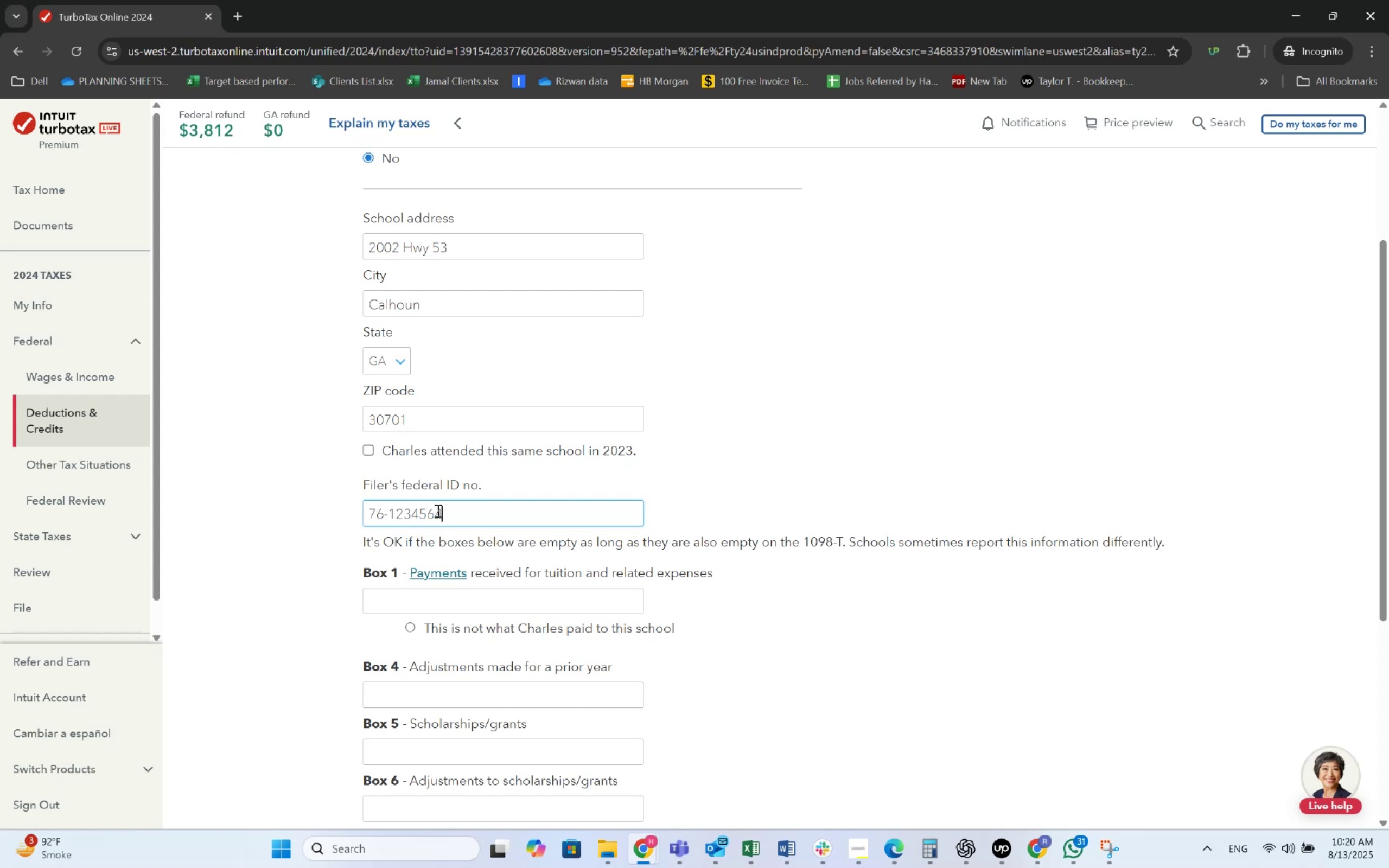 
key(Numpad1)
 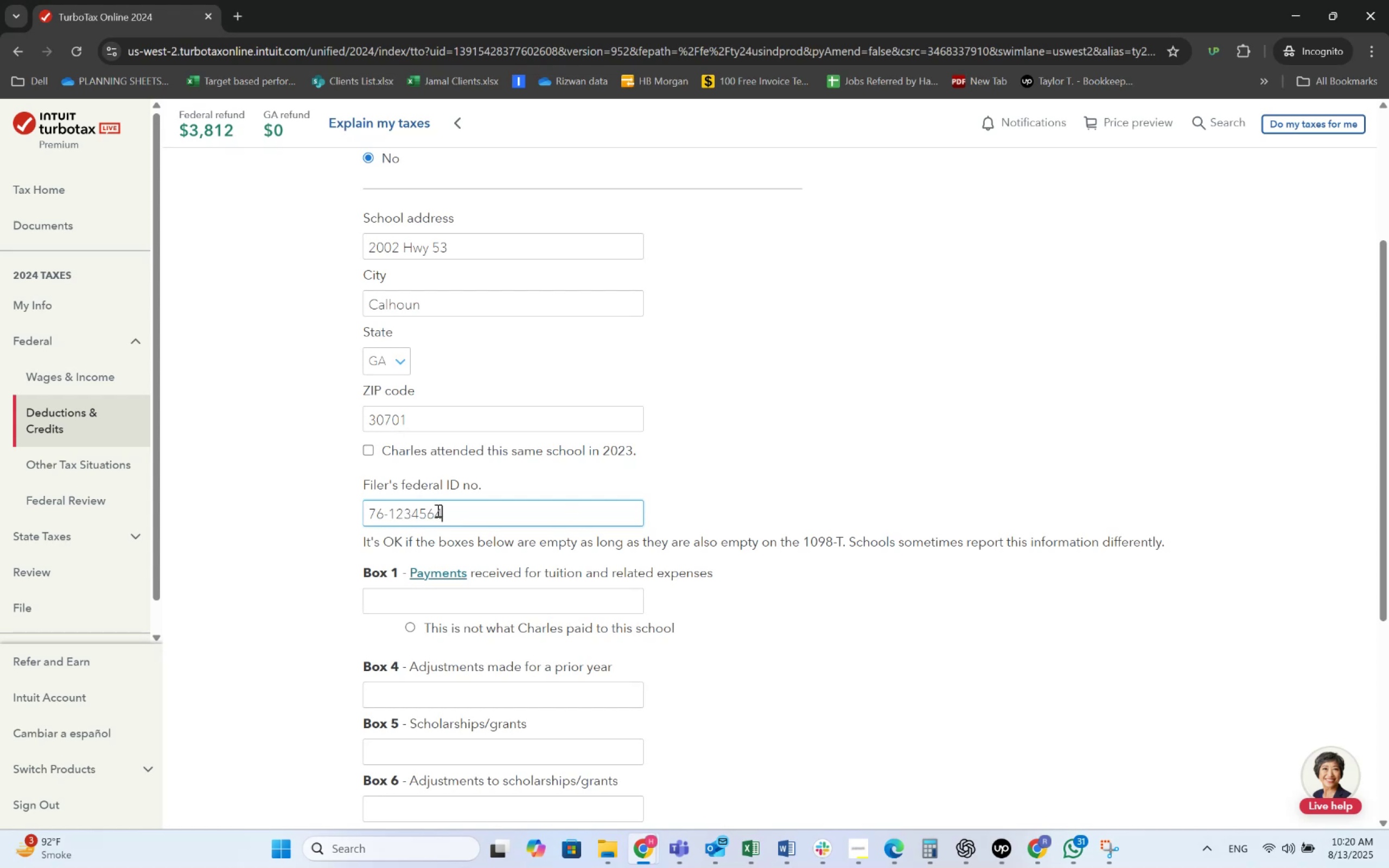 
key(Numpad1)
 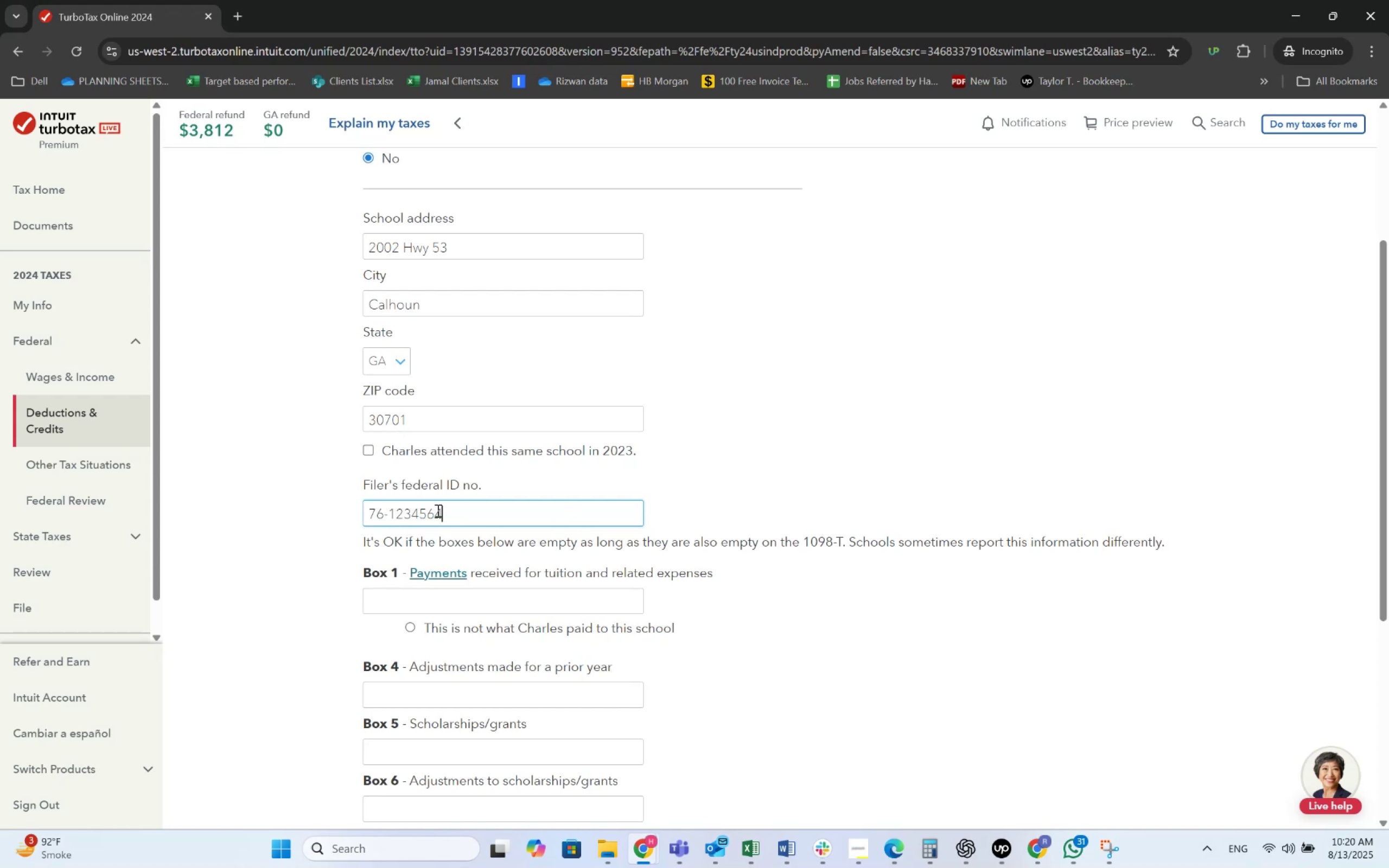 
key(Tab)
 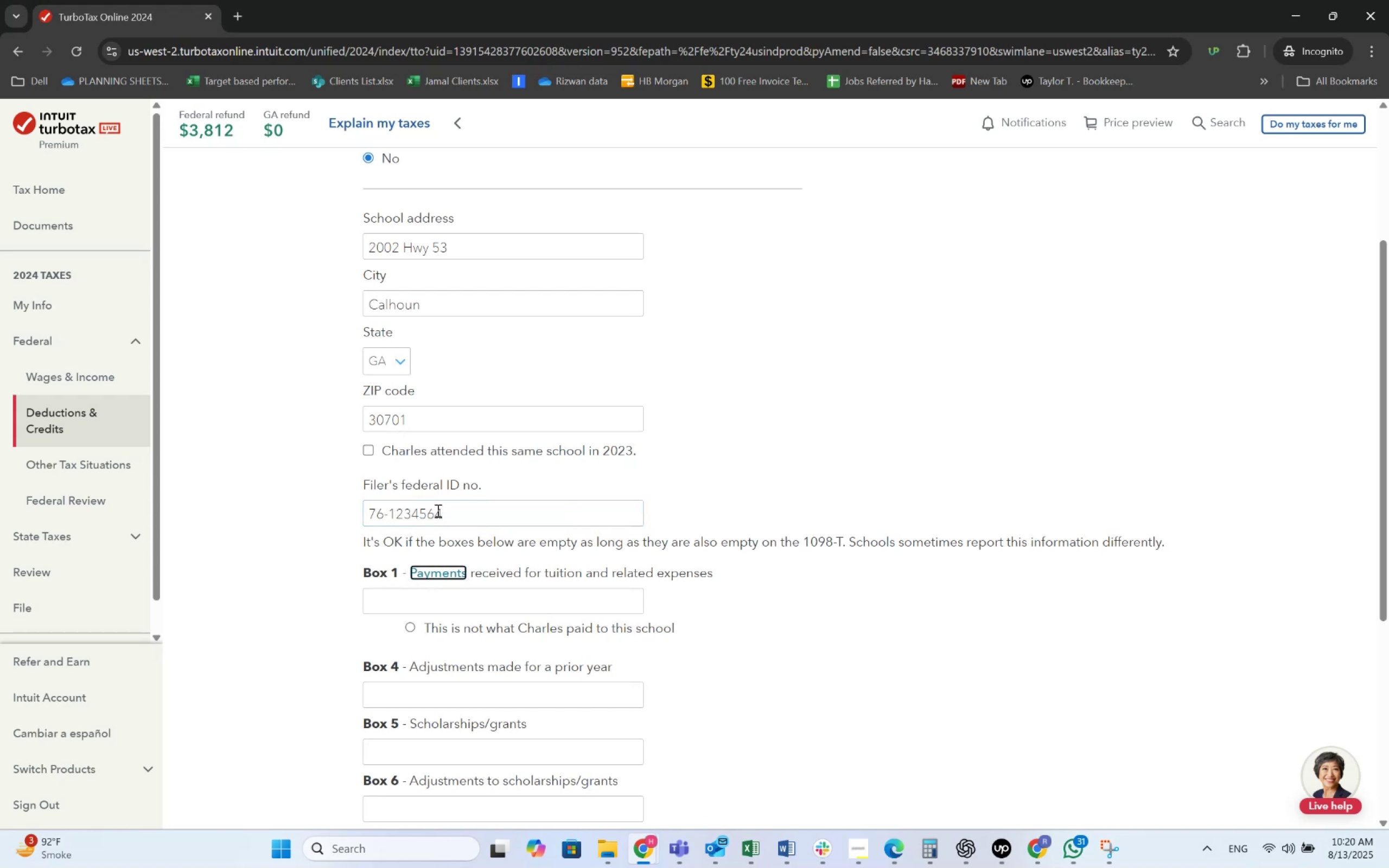 
key(Tab)
 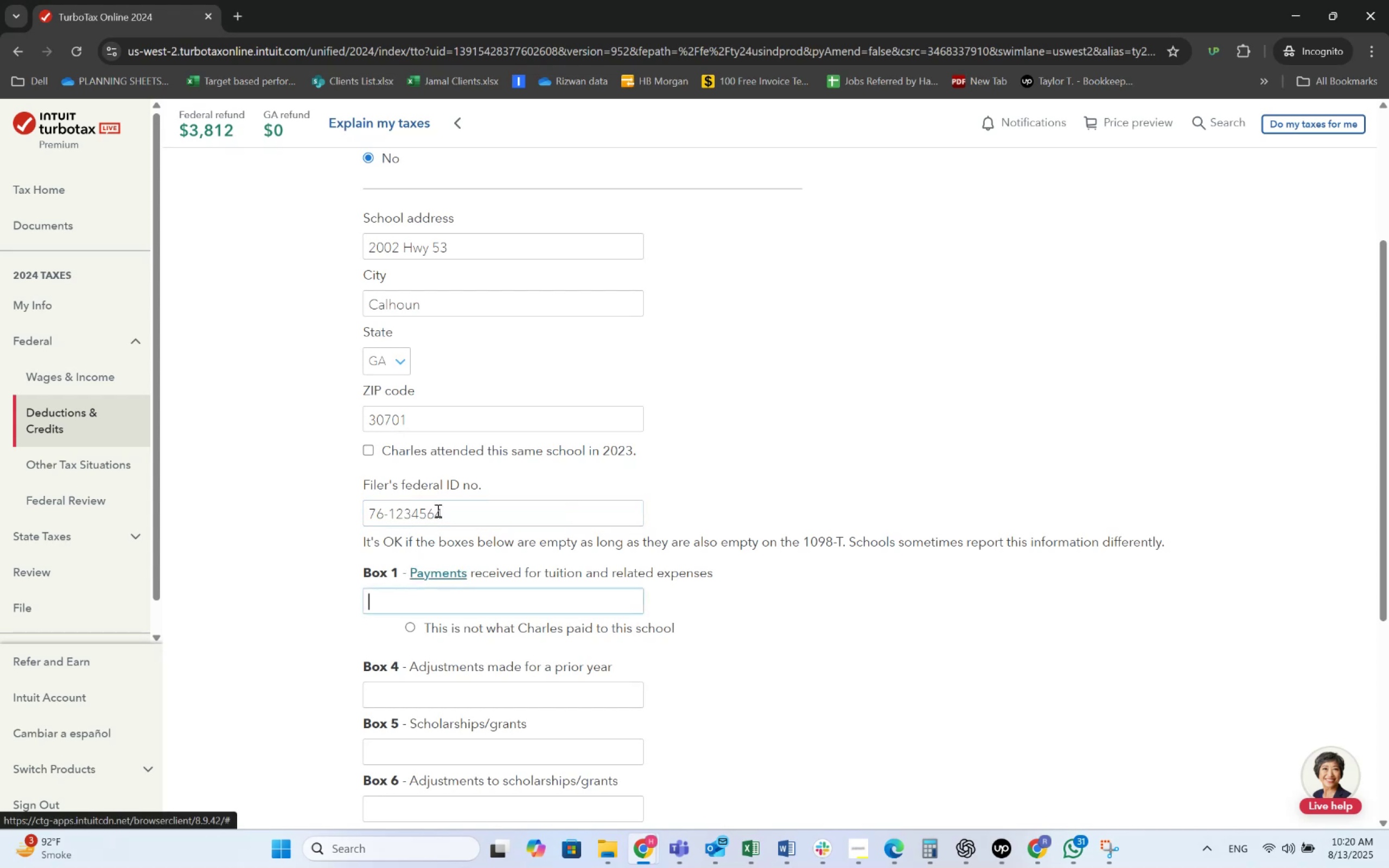 
key(Alt+AltLeft)
 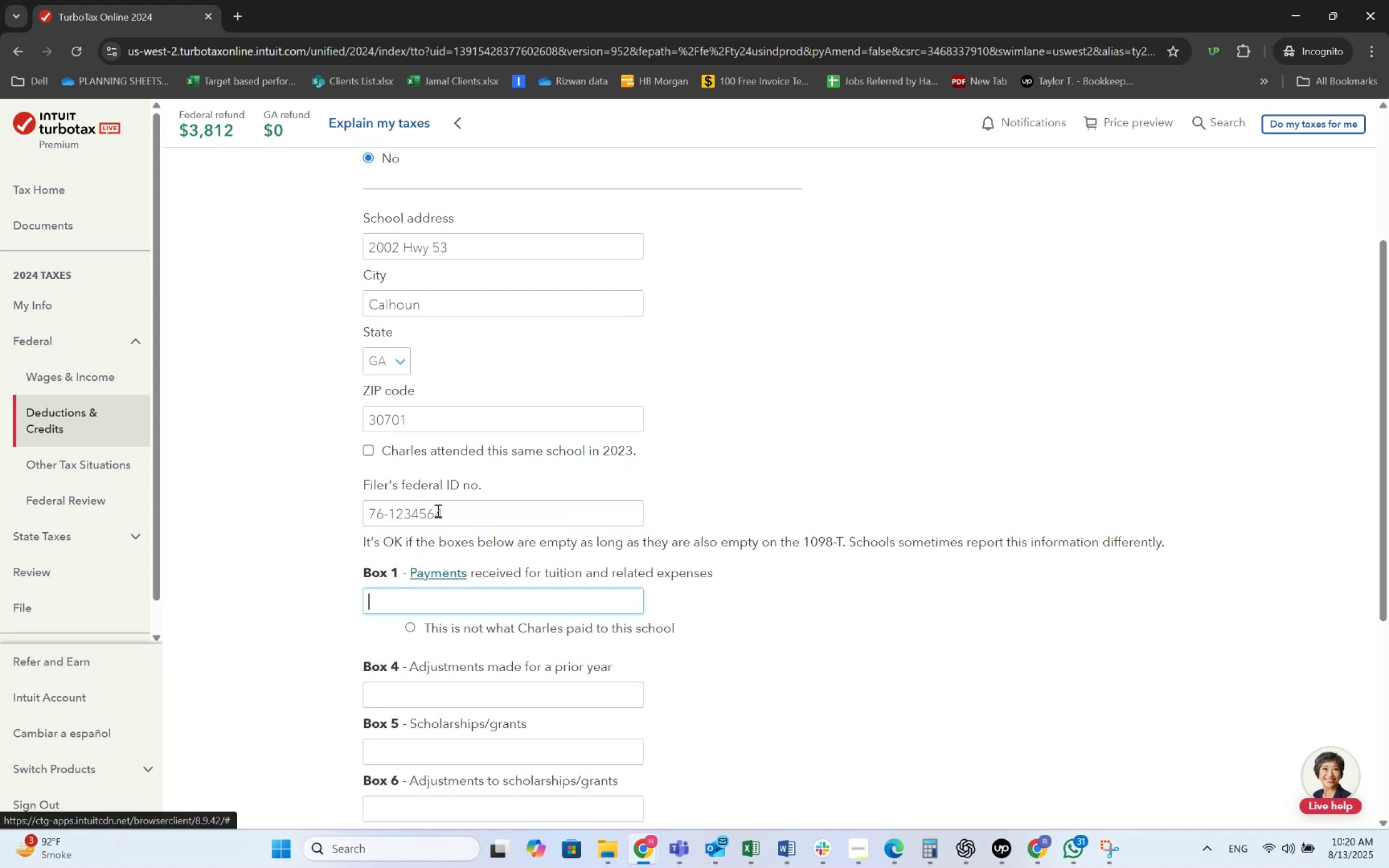 
key(Alt+Tab)
 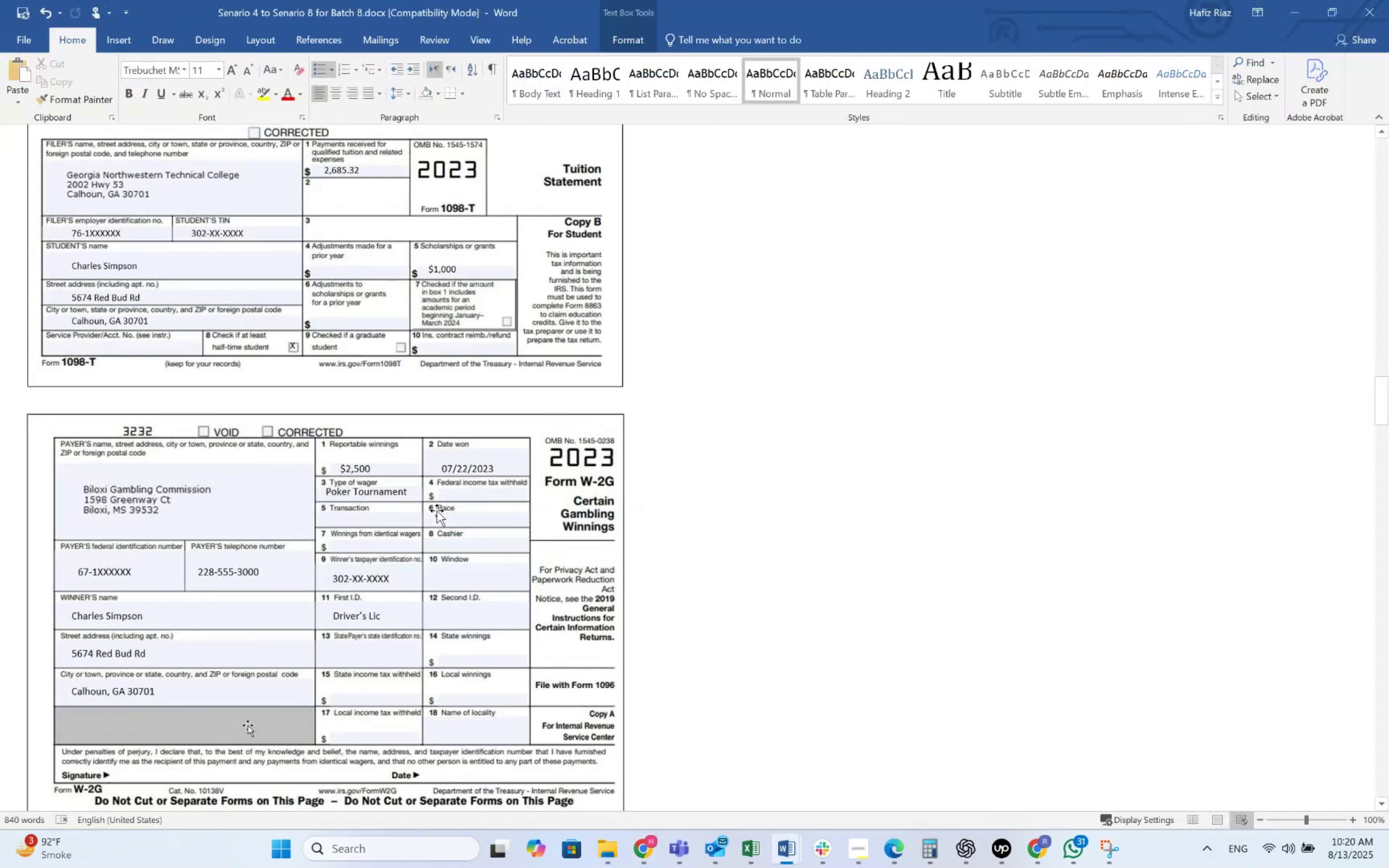 
key(Alt+AltLeft)
 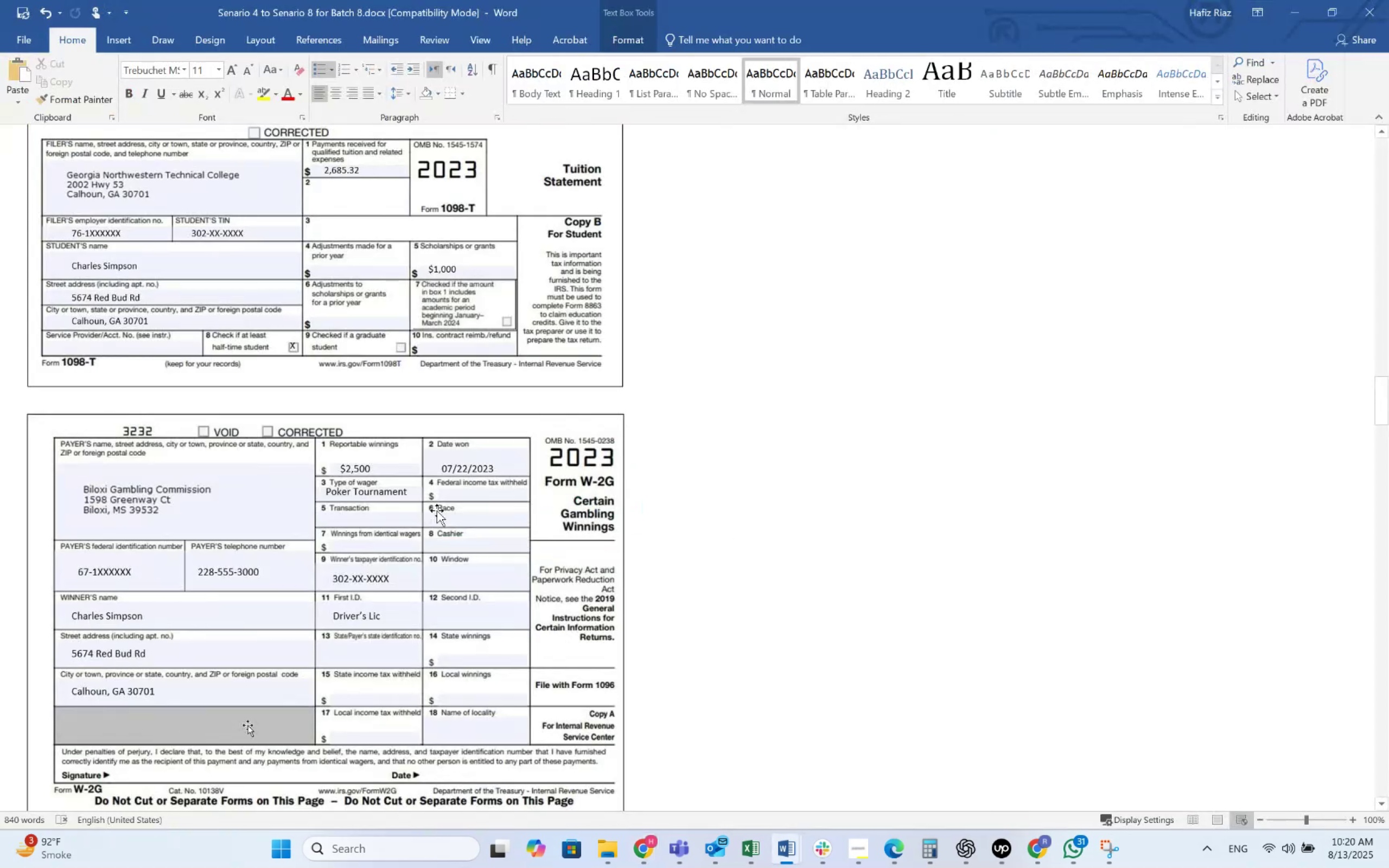 
key(Alt+Tab)
 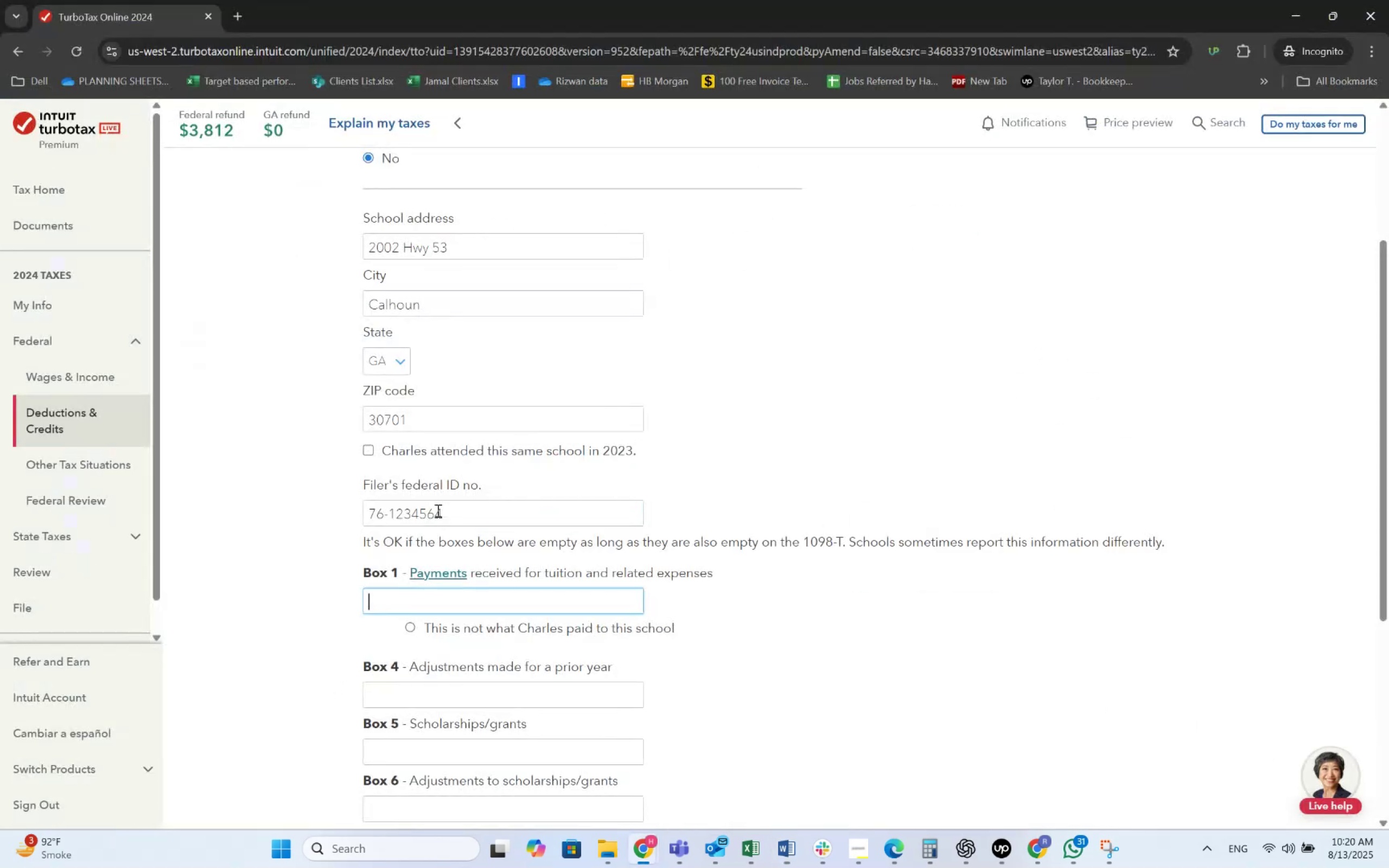 
key(Numpad2)
 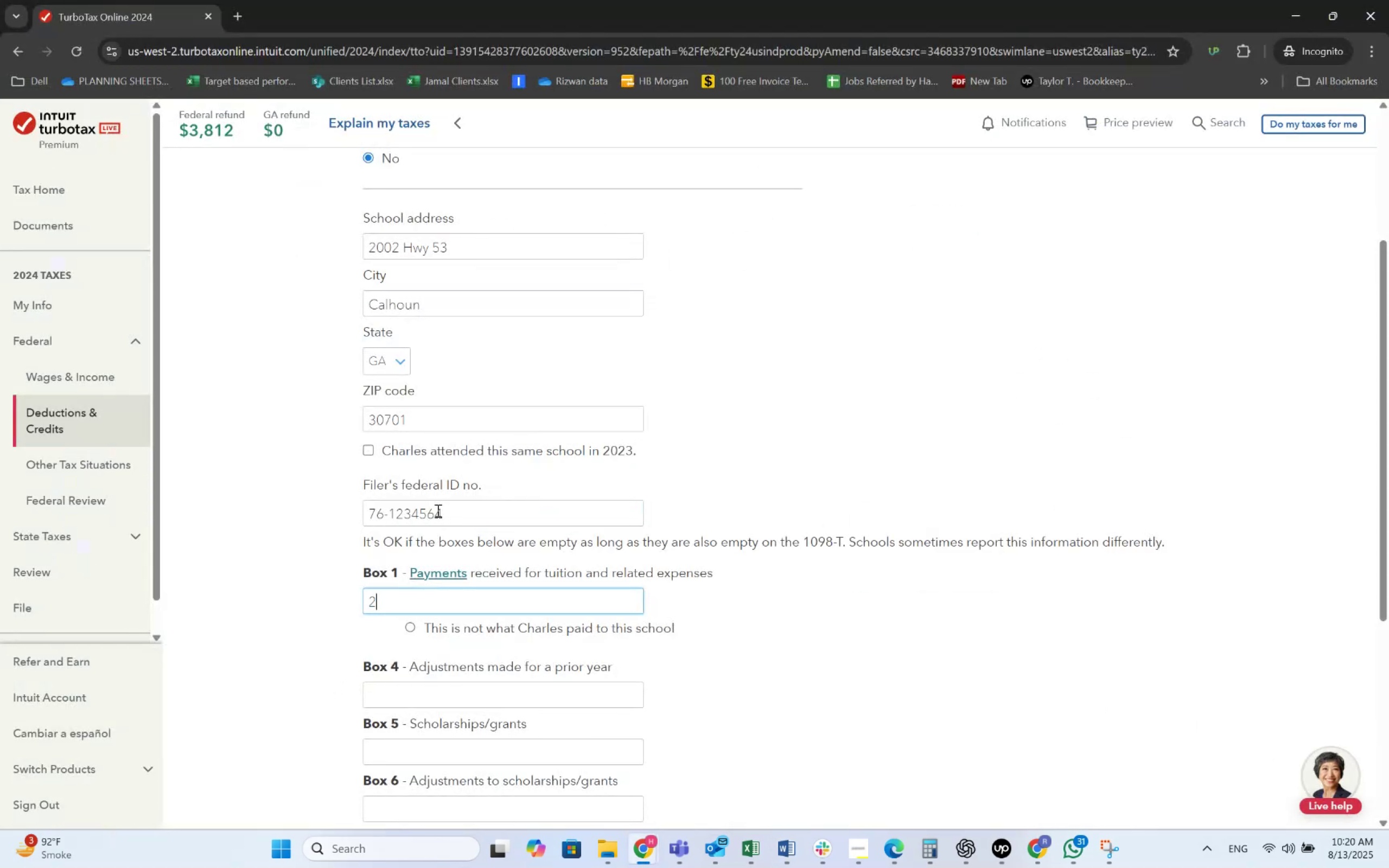 
key(Numpad6)
 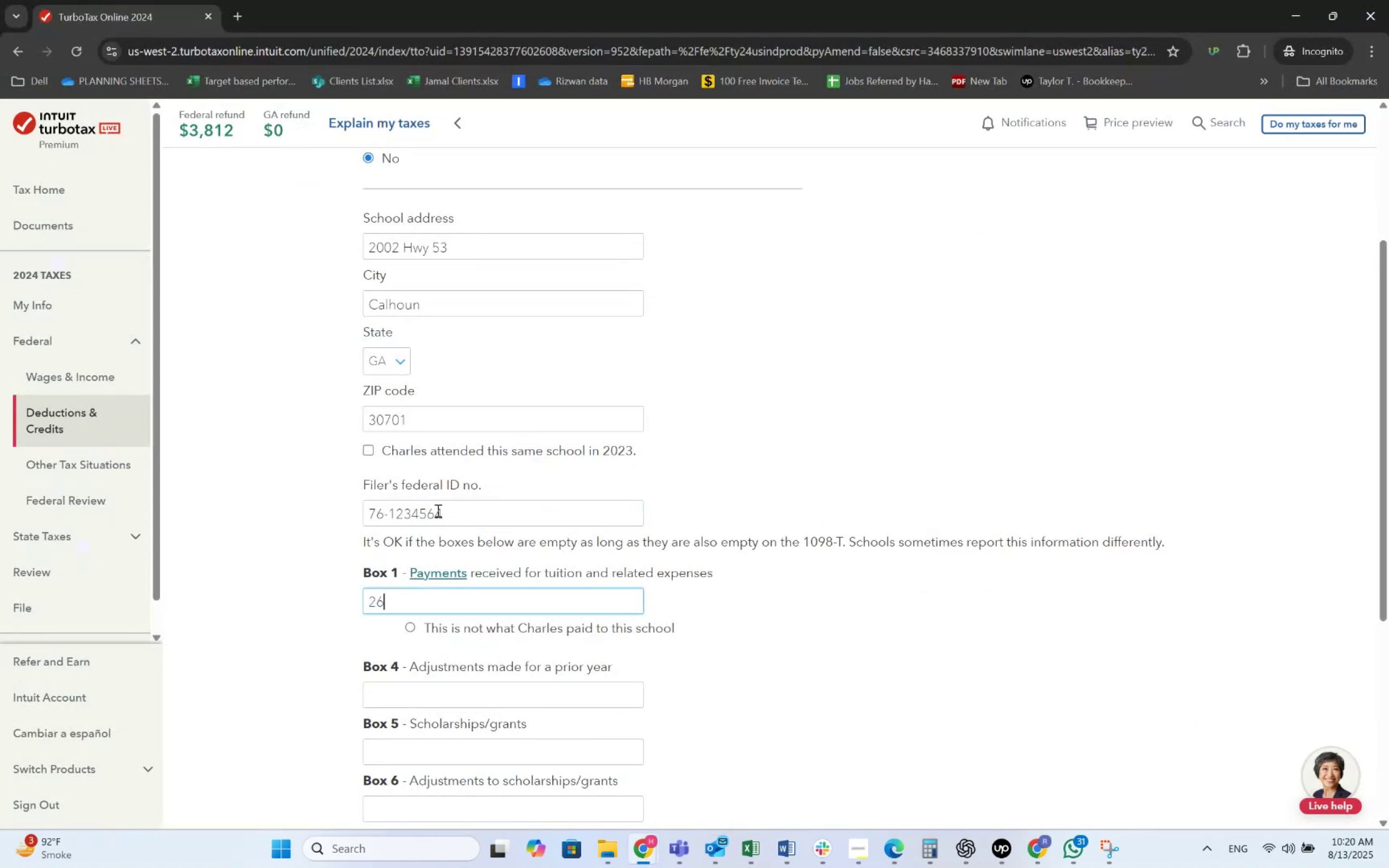 
key(Numpad8)
 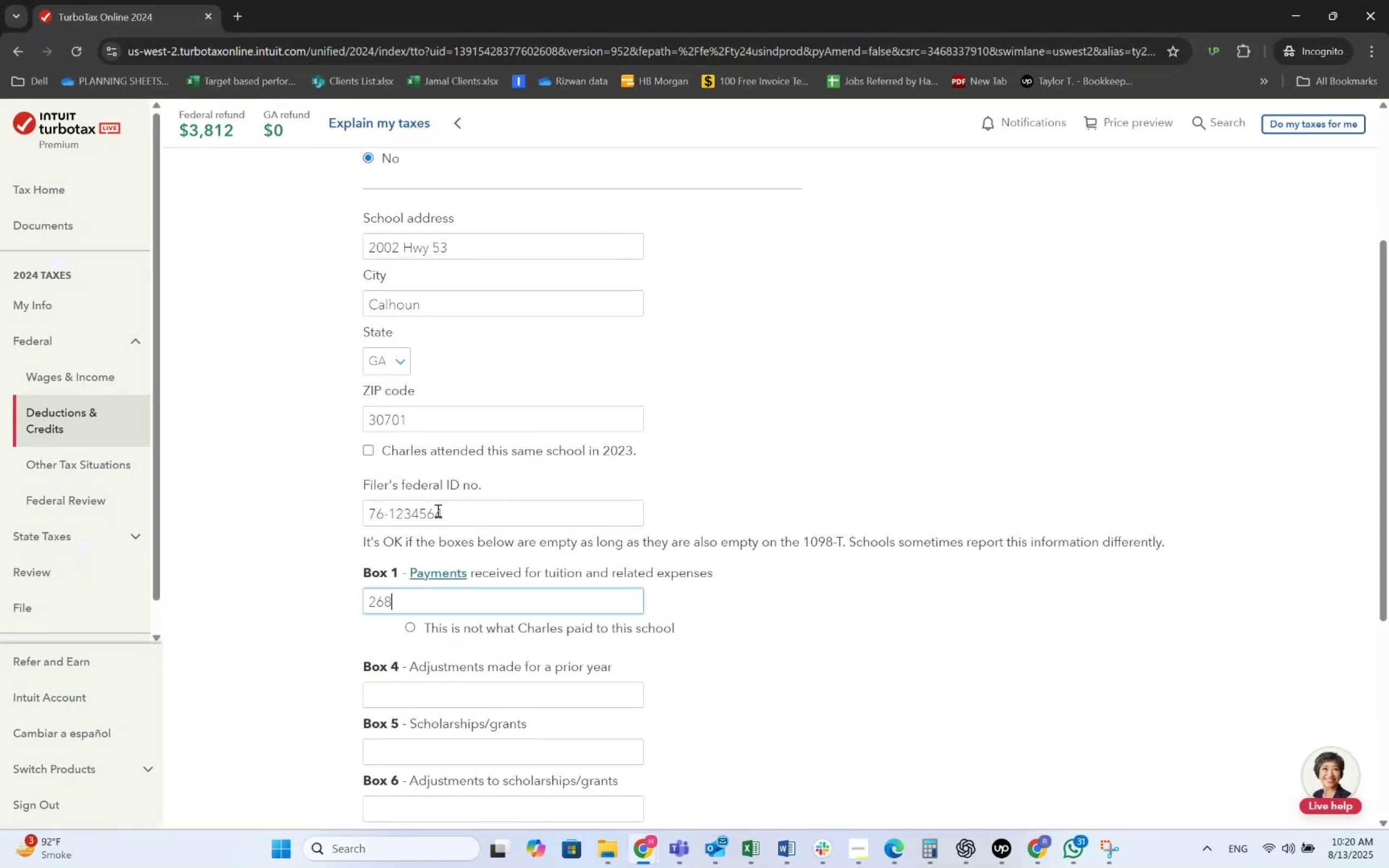 
key(Numpad5)
 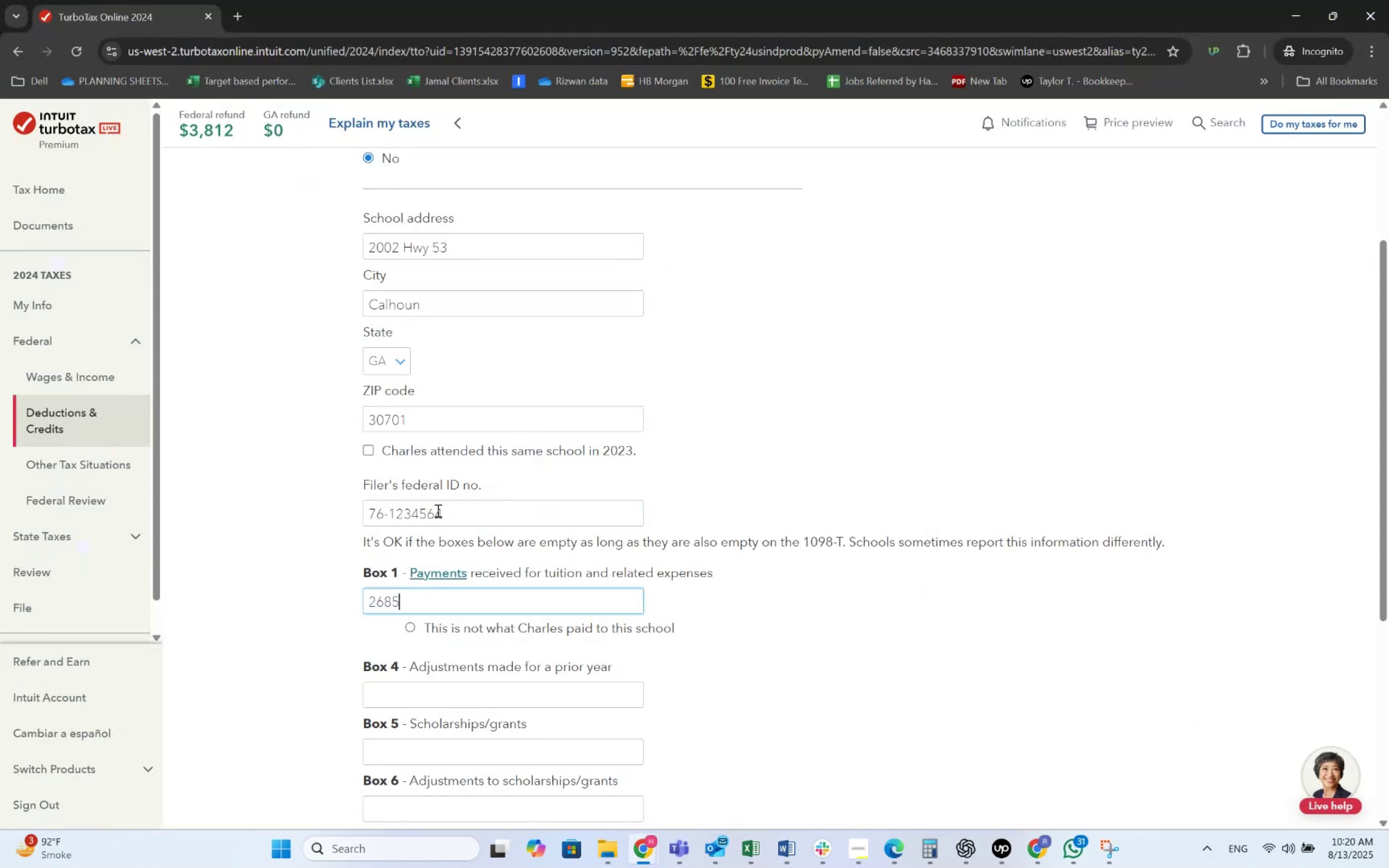 
key(NumpadDecimal)
 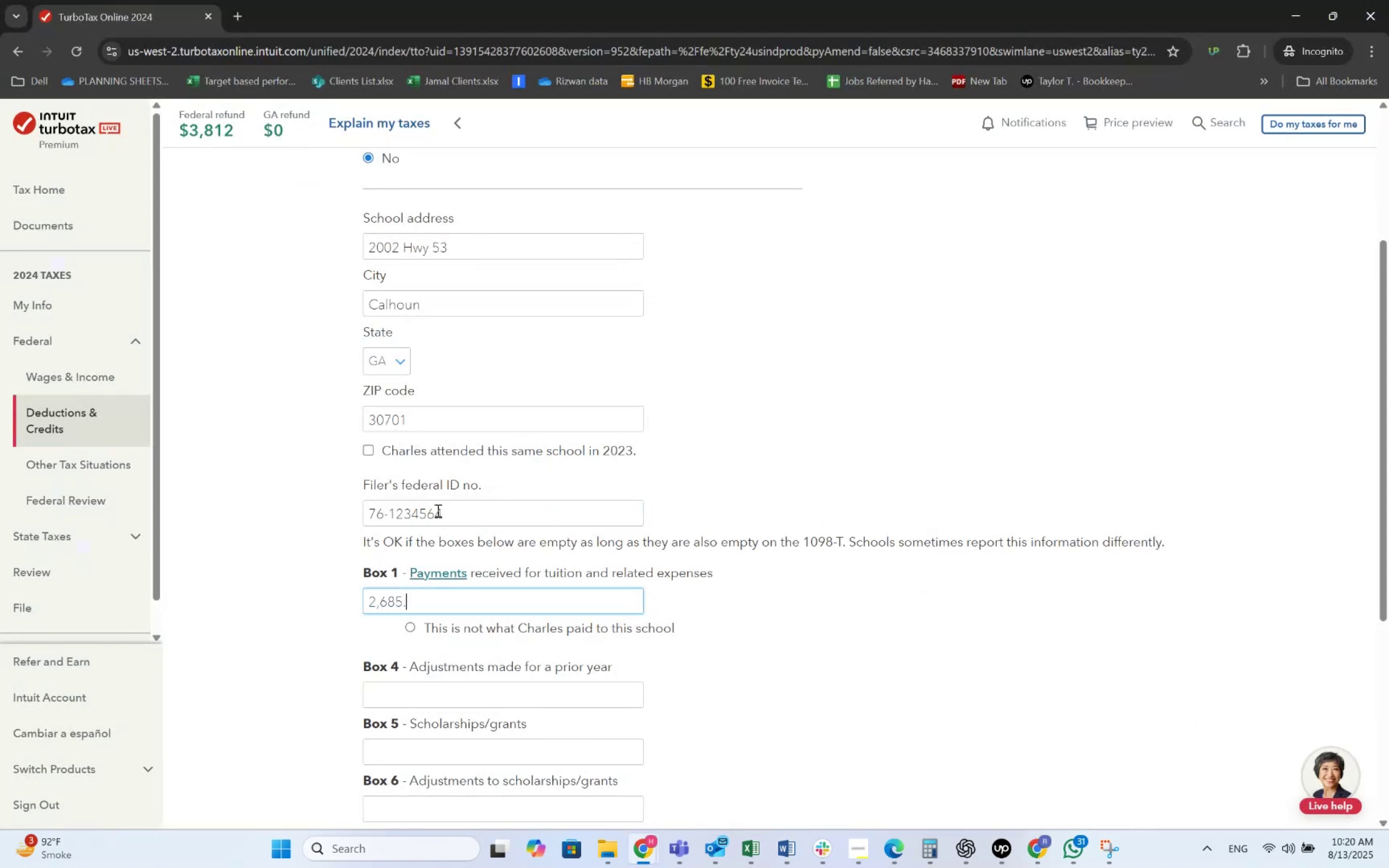 
key(Numpad3)
 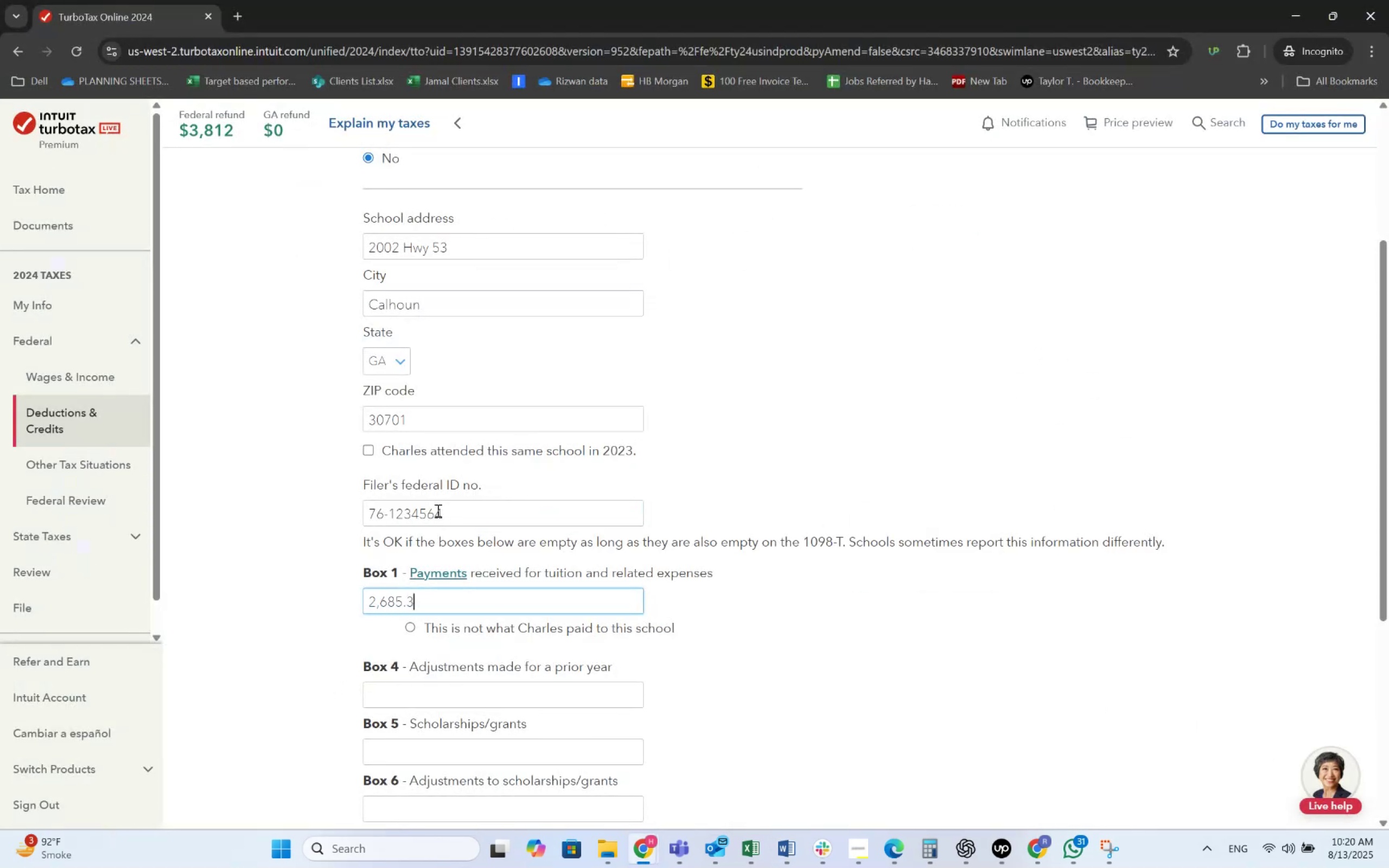 
key(Numpad2)
 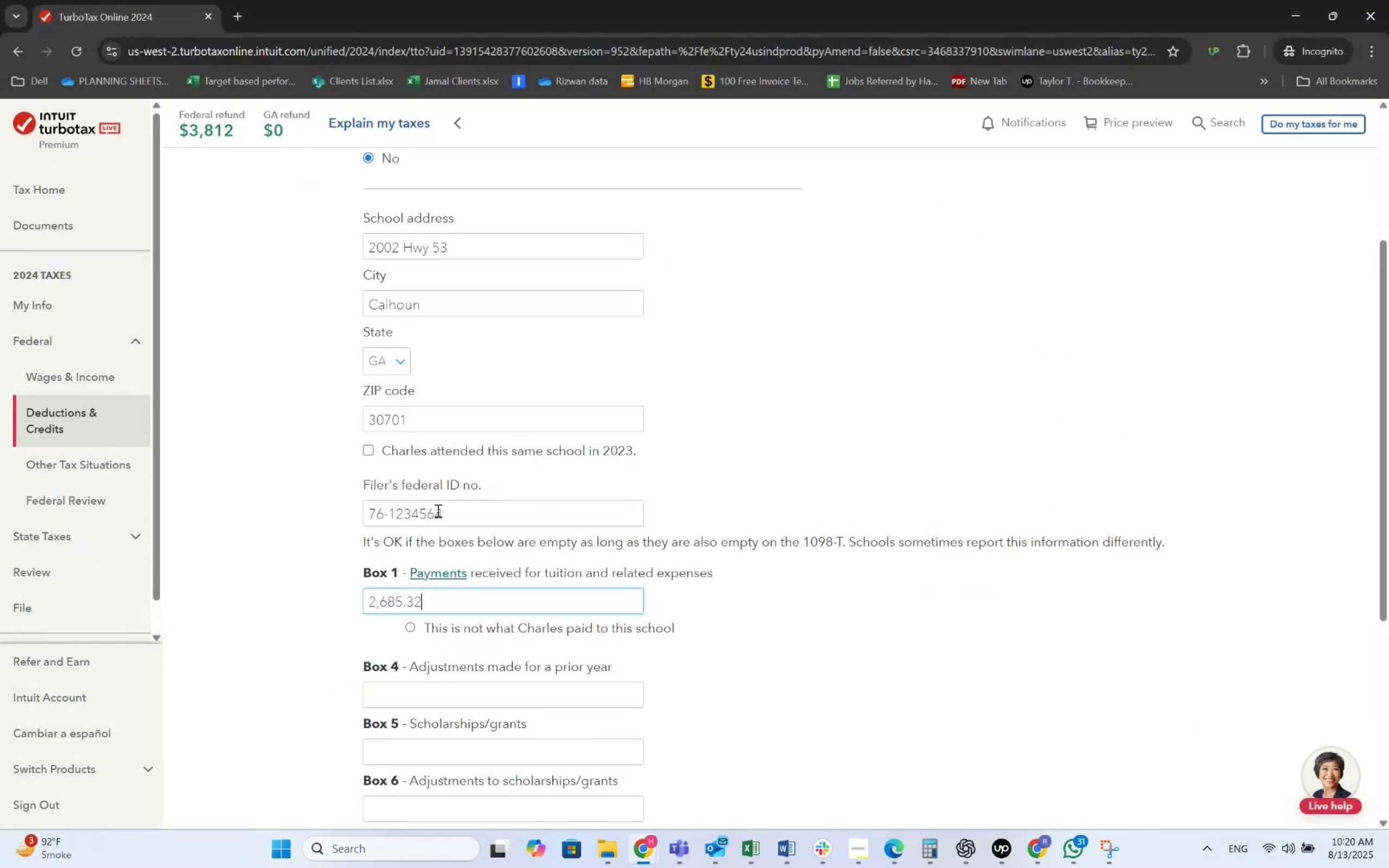 
key(Alt+AltLeft)
 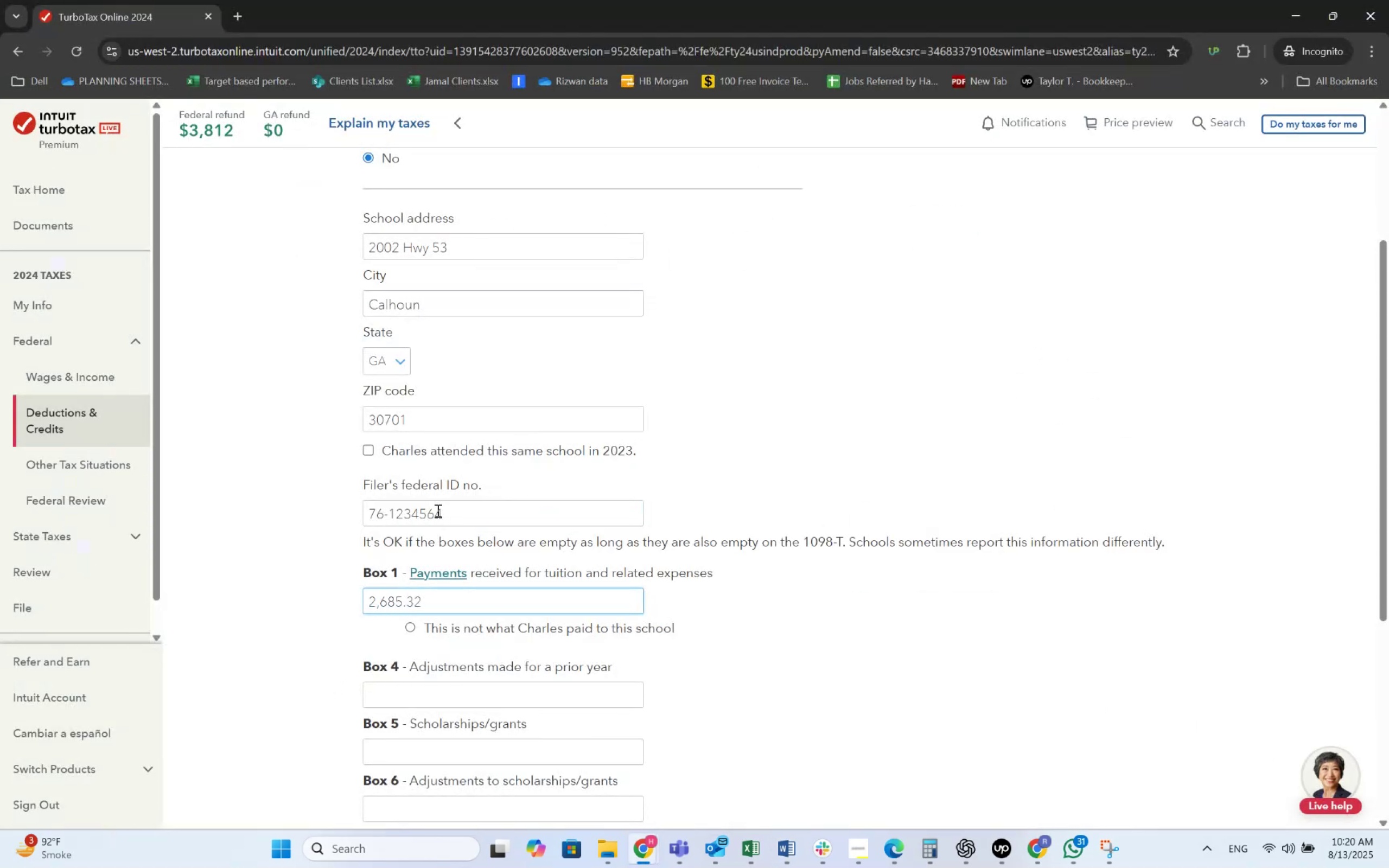 
key(Alt+Tab)
 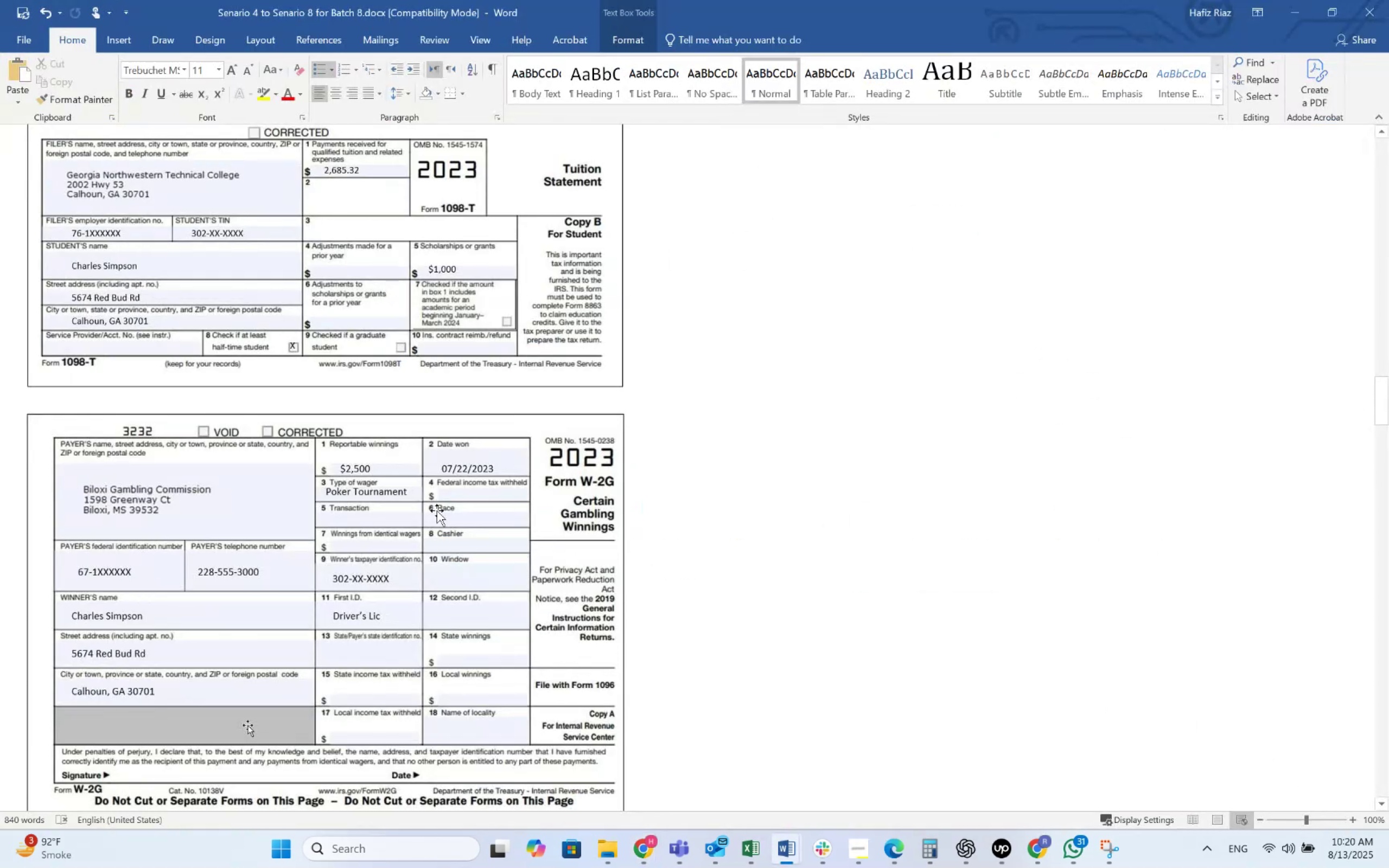 
key(Alt+AltLeft)
 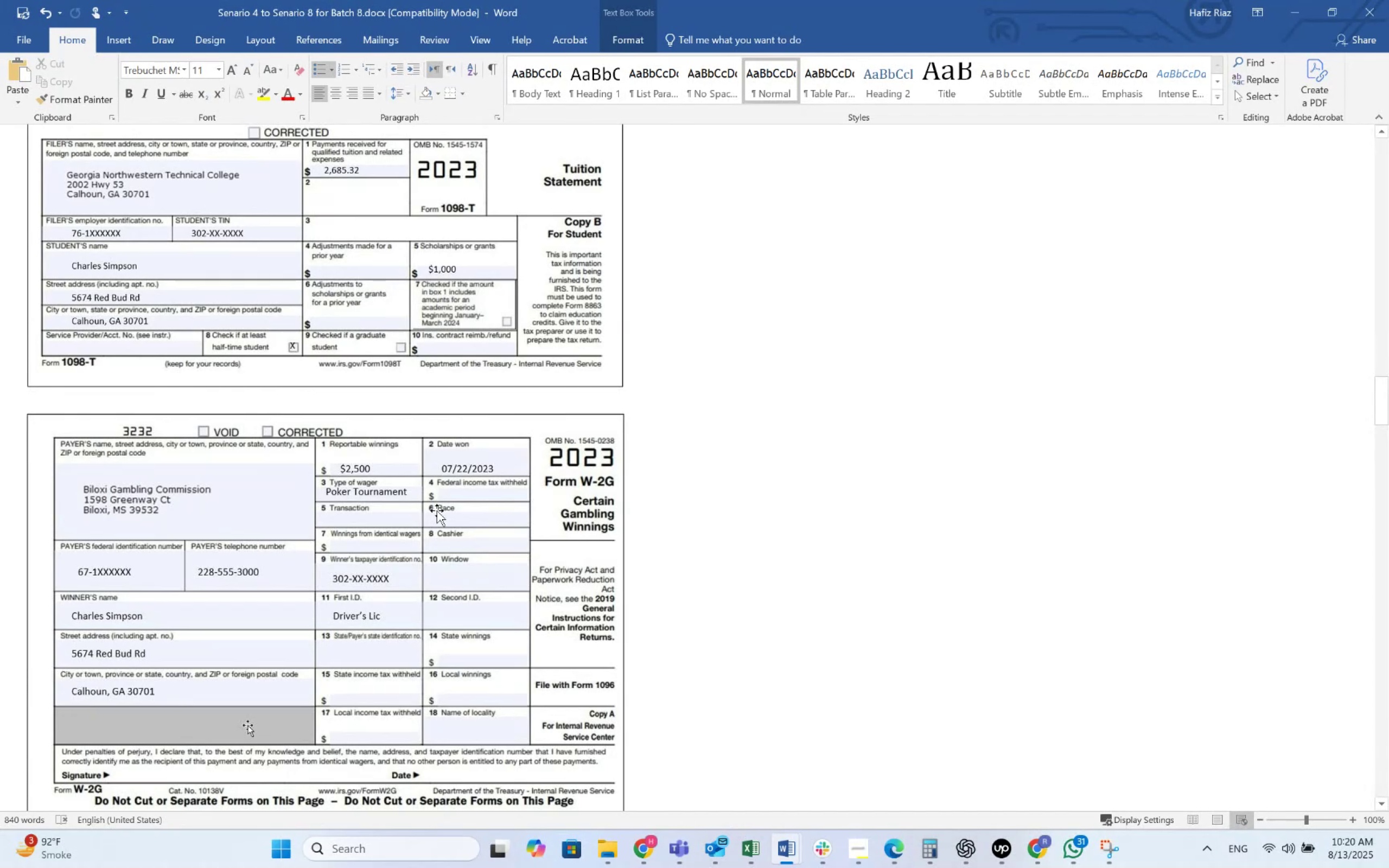 
key(Alt+Tab)
 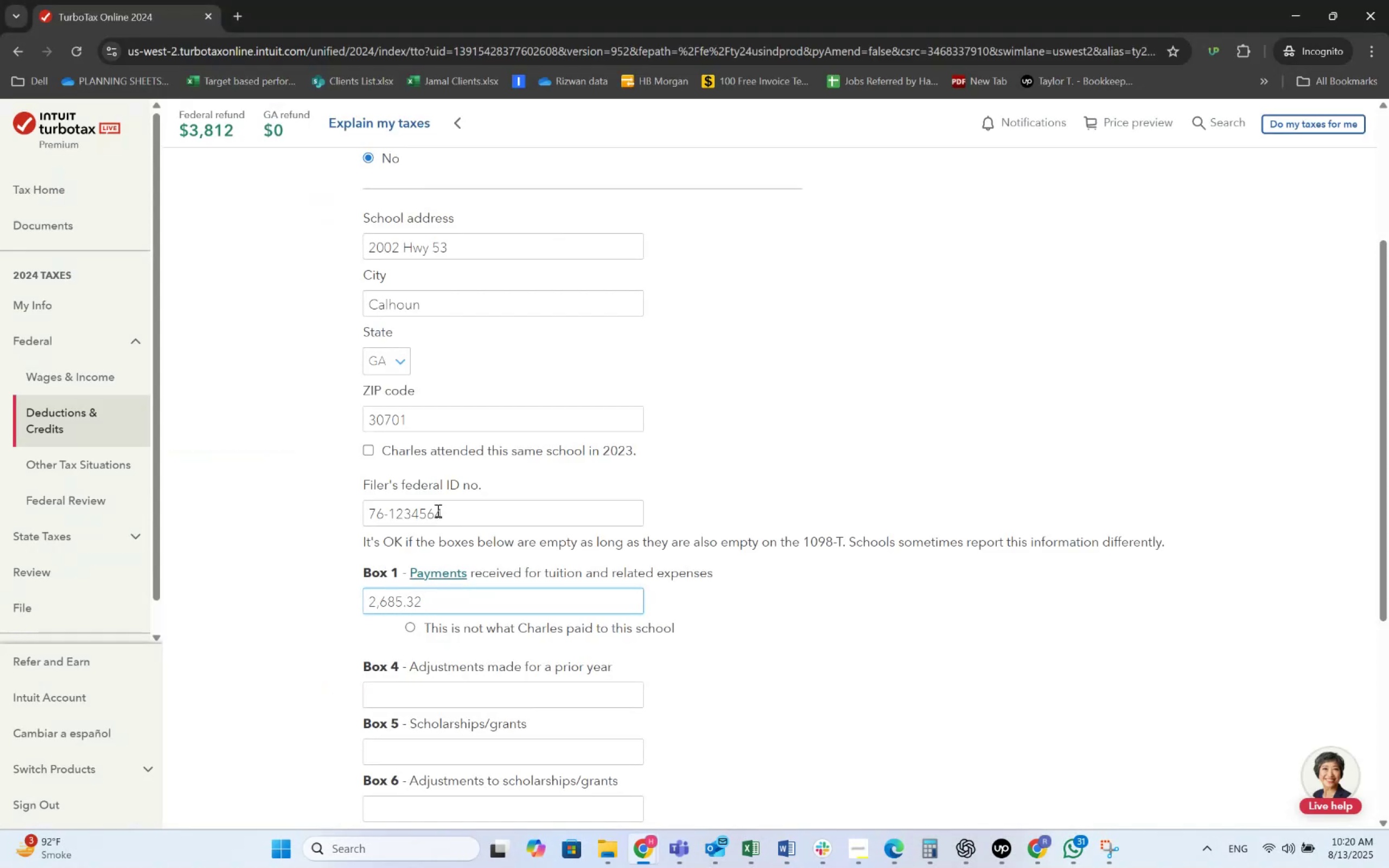 
key(Tab)
 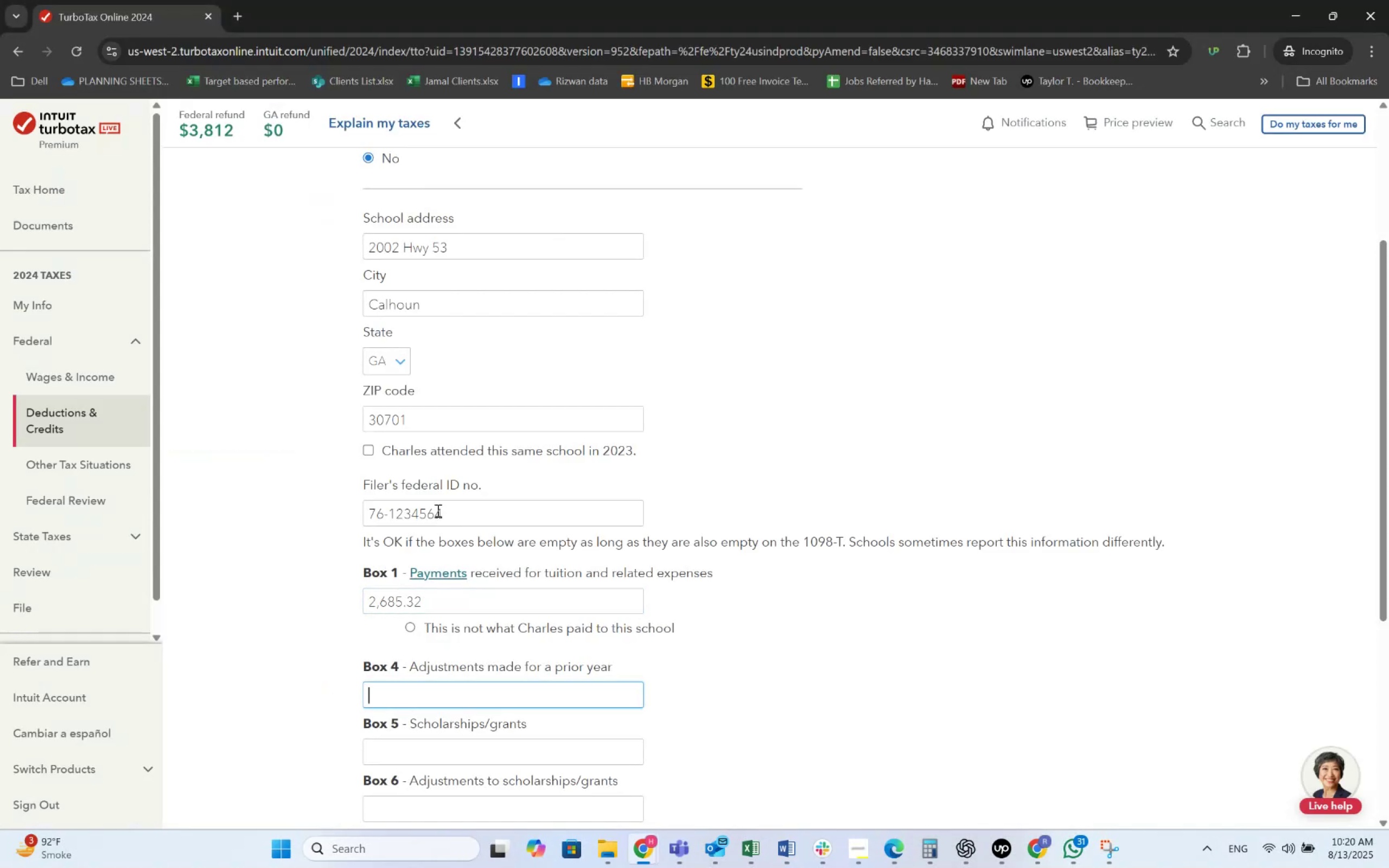 
key(Alt+AltLeft)
 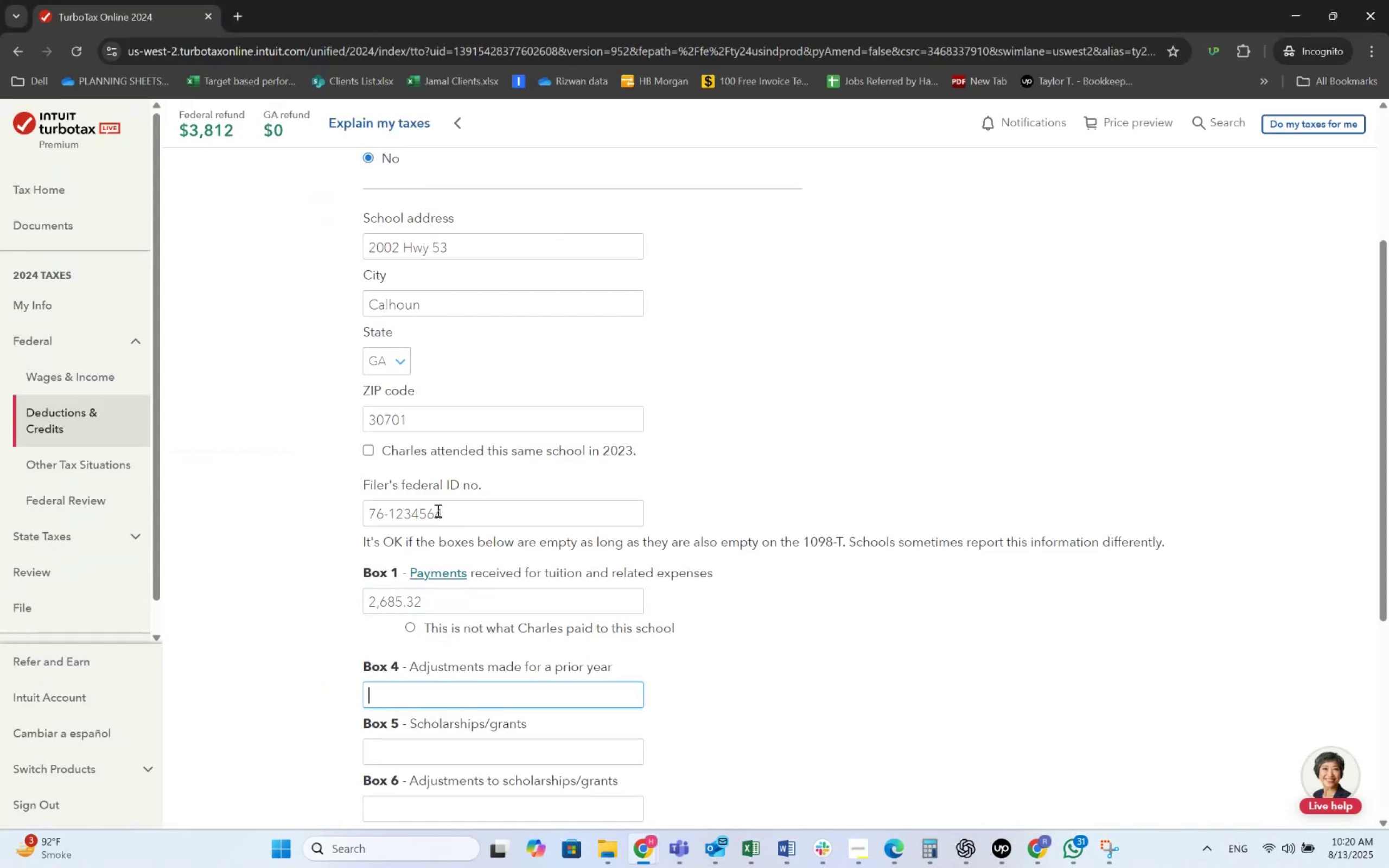 
key(Alt+Tab)
 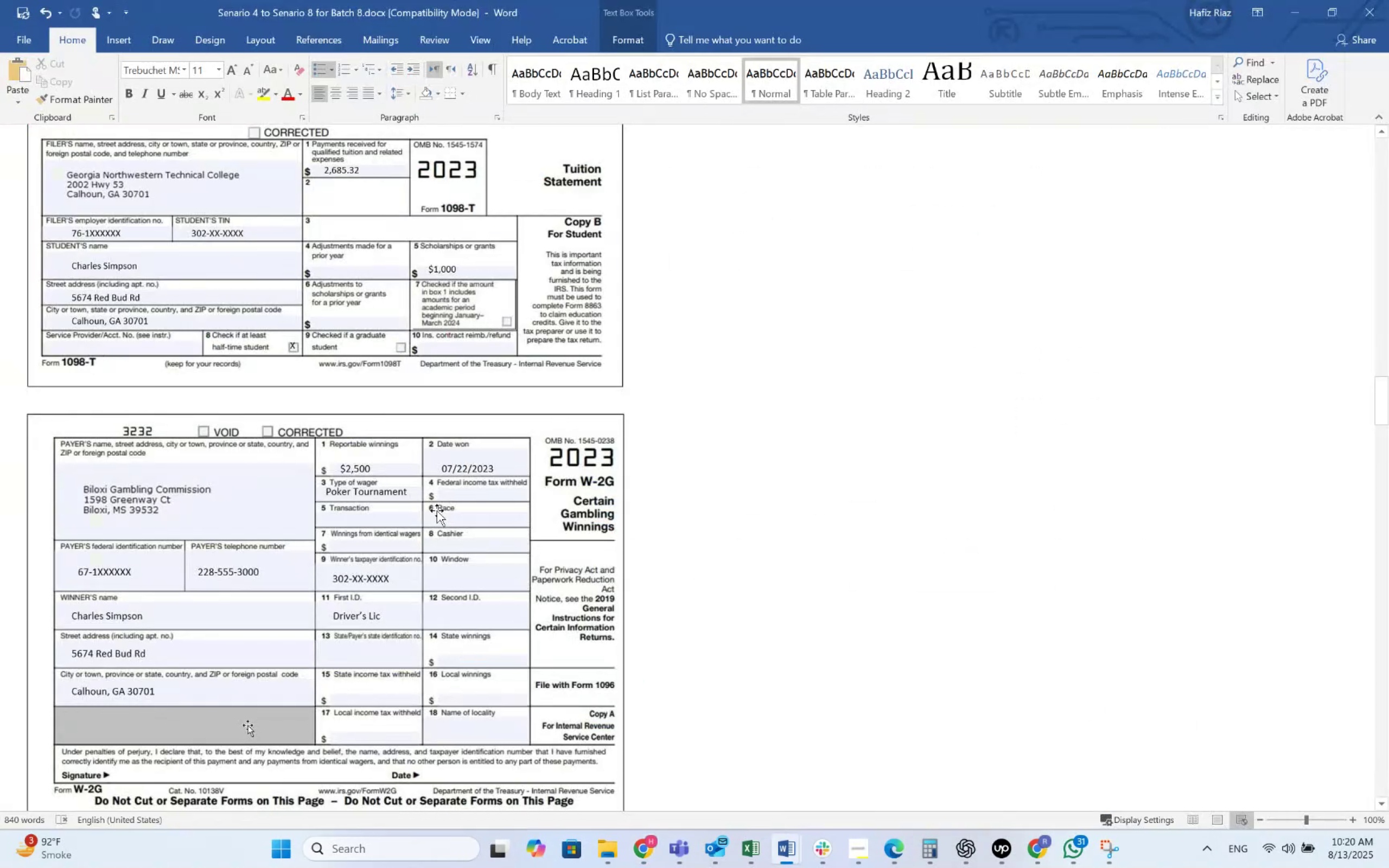 
key(Alt+AltLeft)
 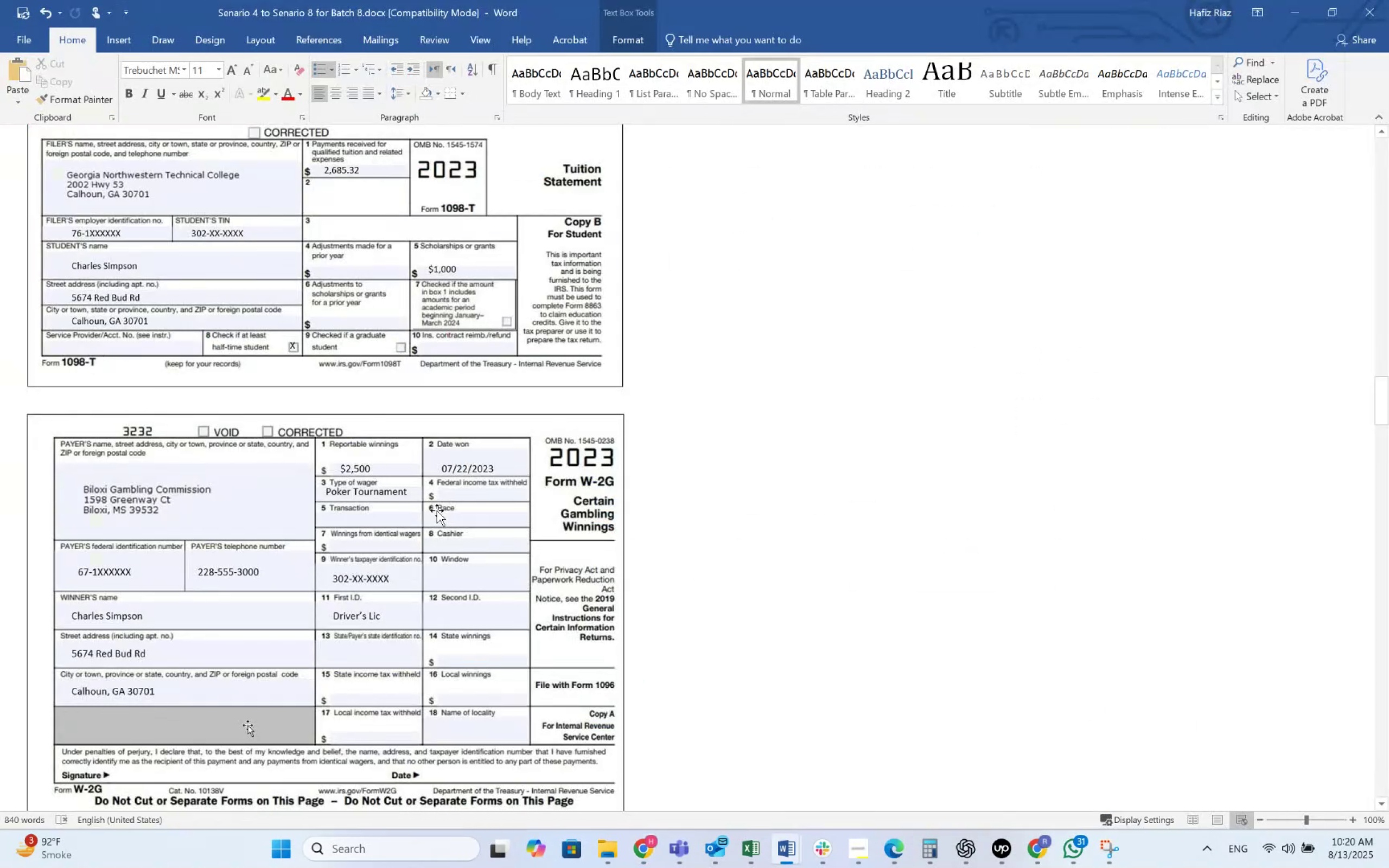 
key(Alt+Tab)
 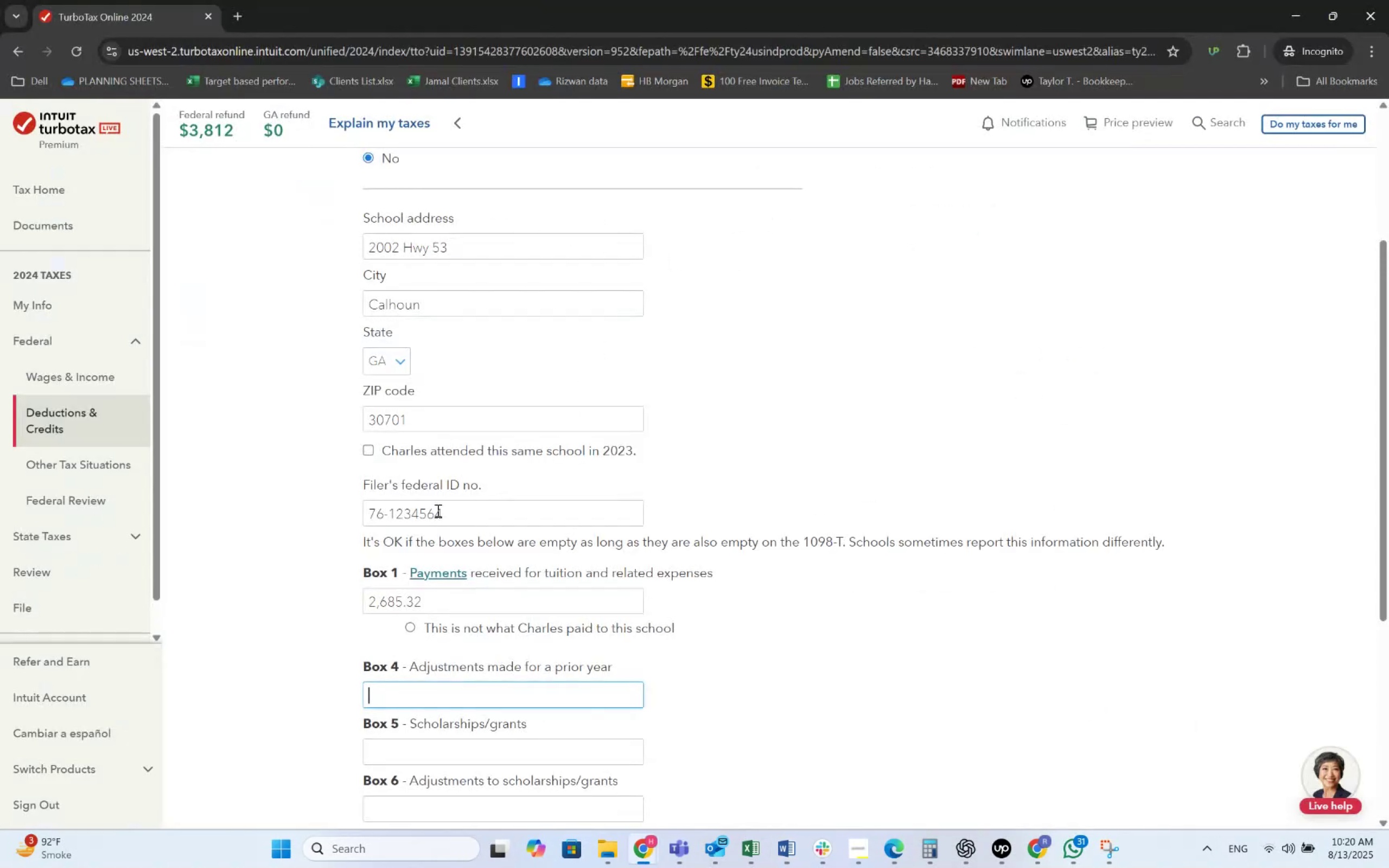 
key(Tab)
 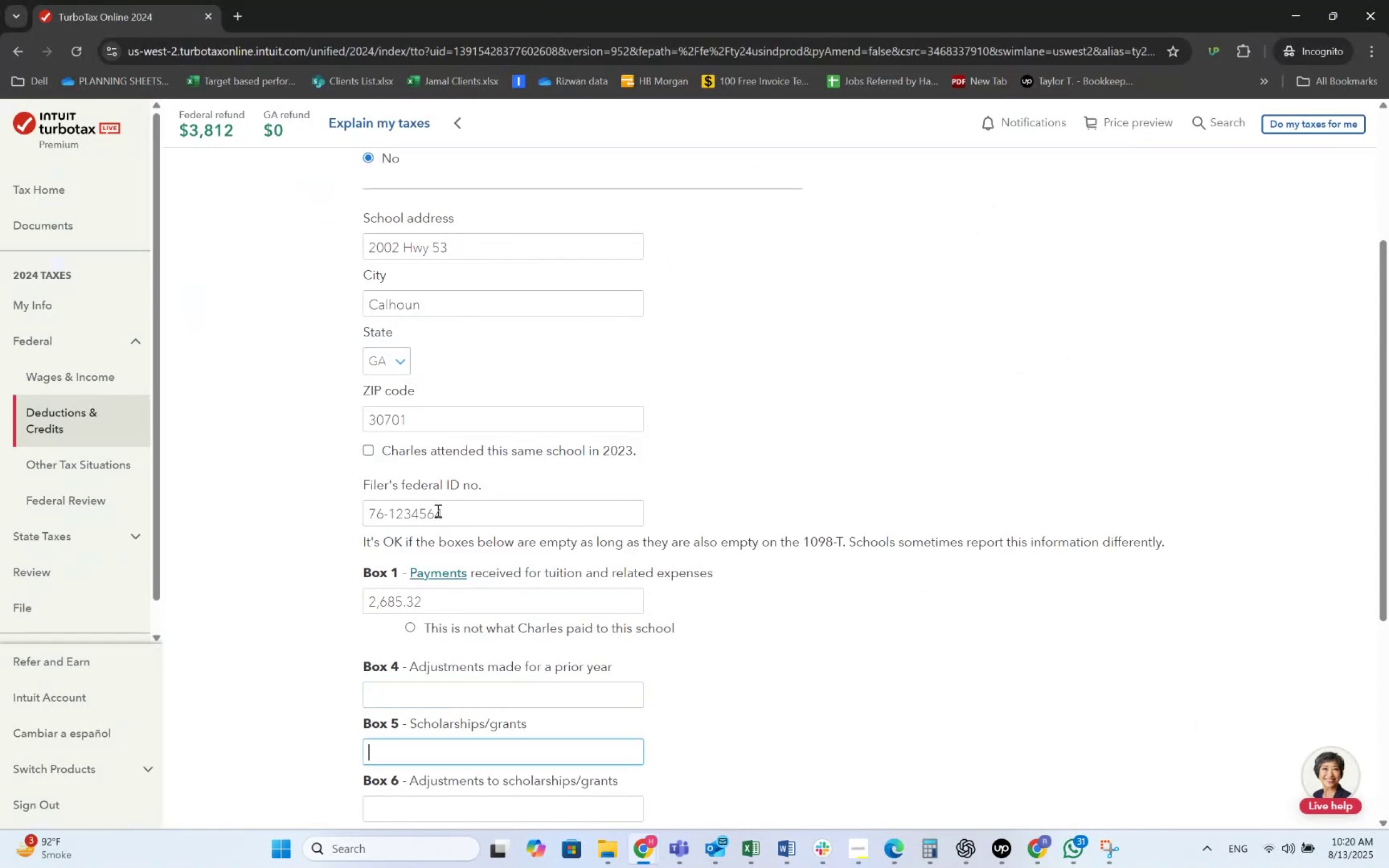 
key(Alt+AltLeft)
 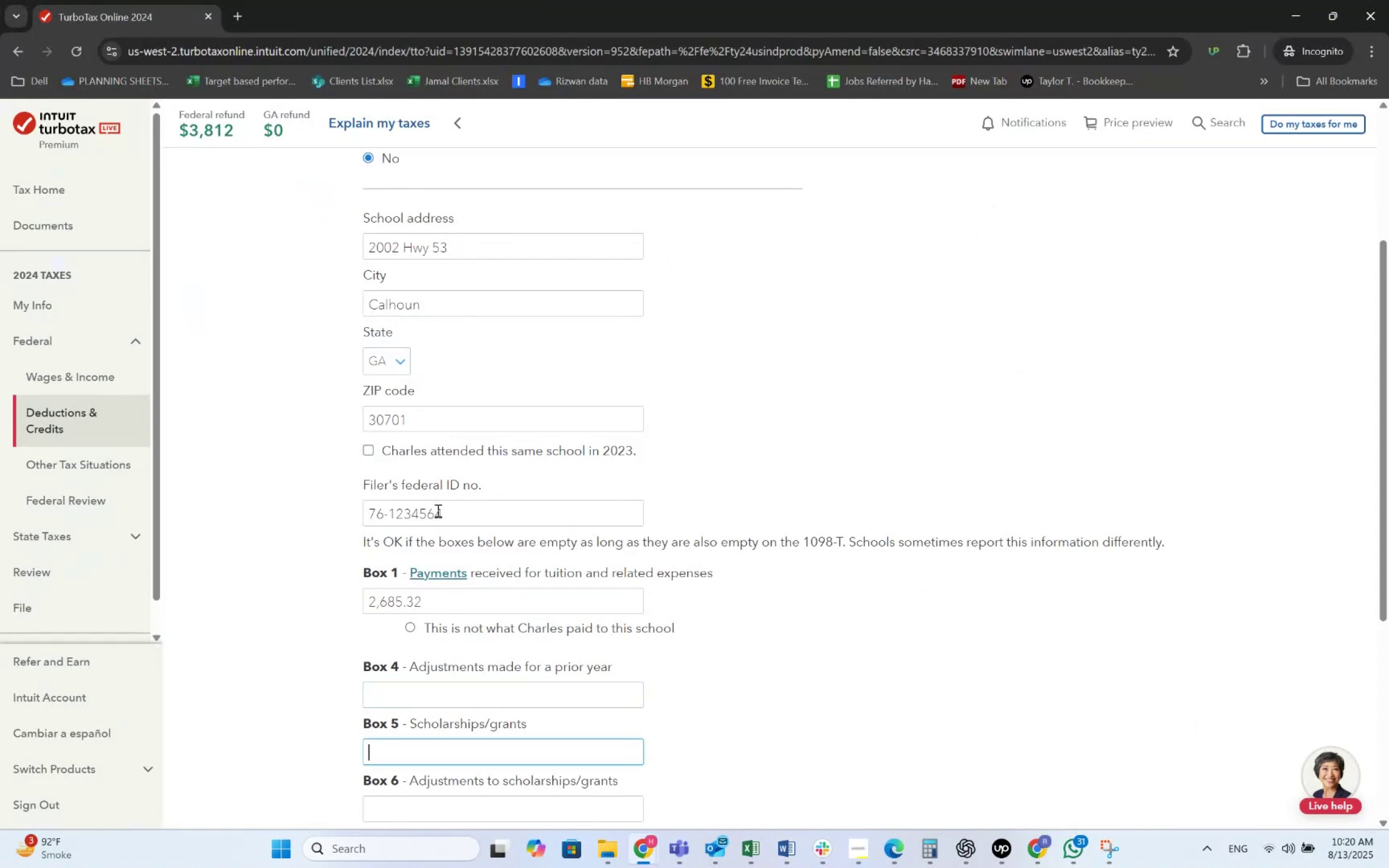 
key(Alt+Tab)
 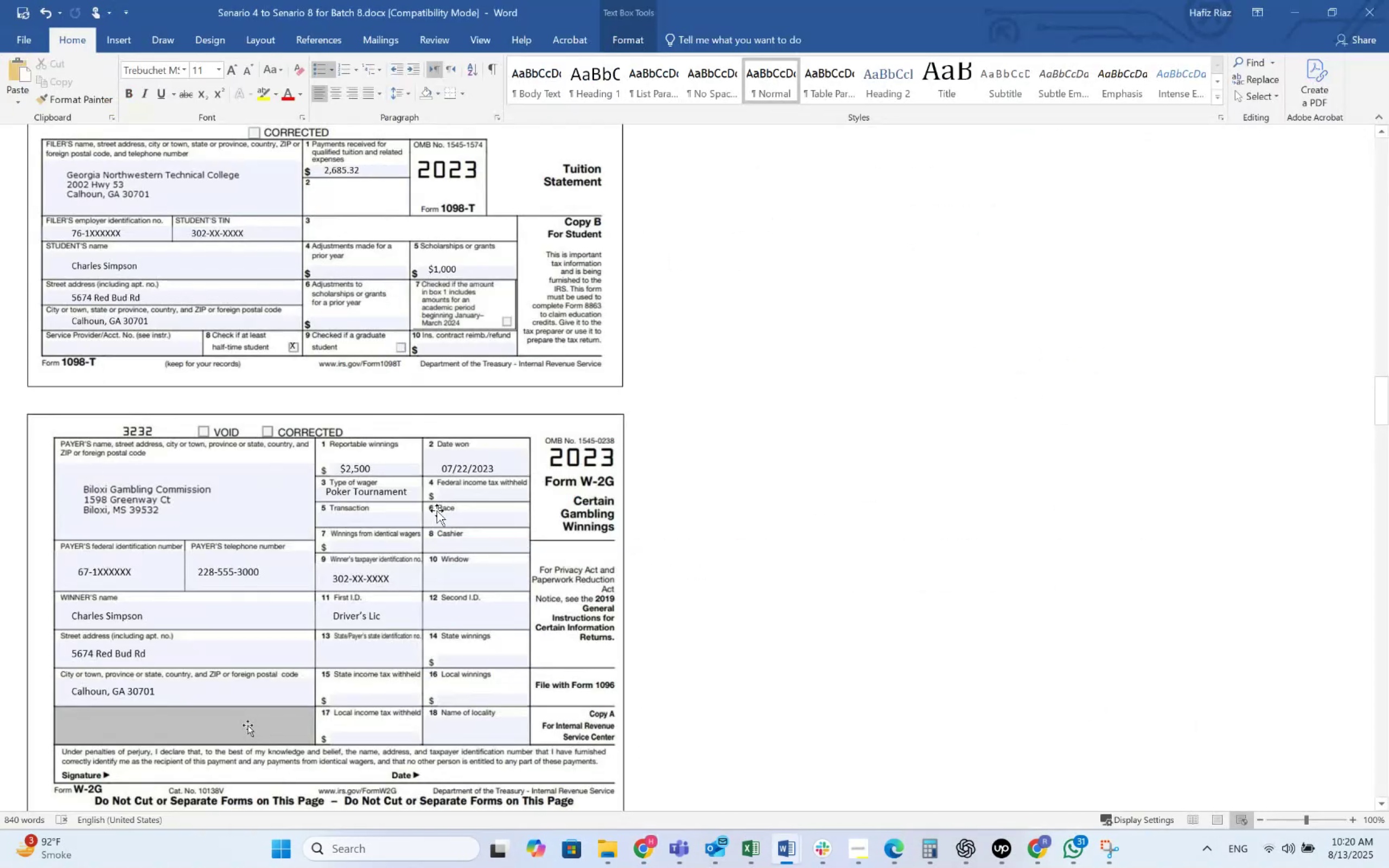 
key(Alt+AltLeft)
 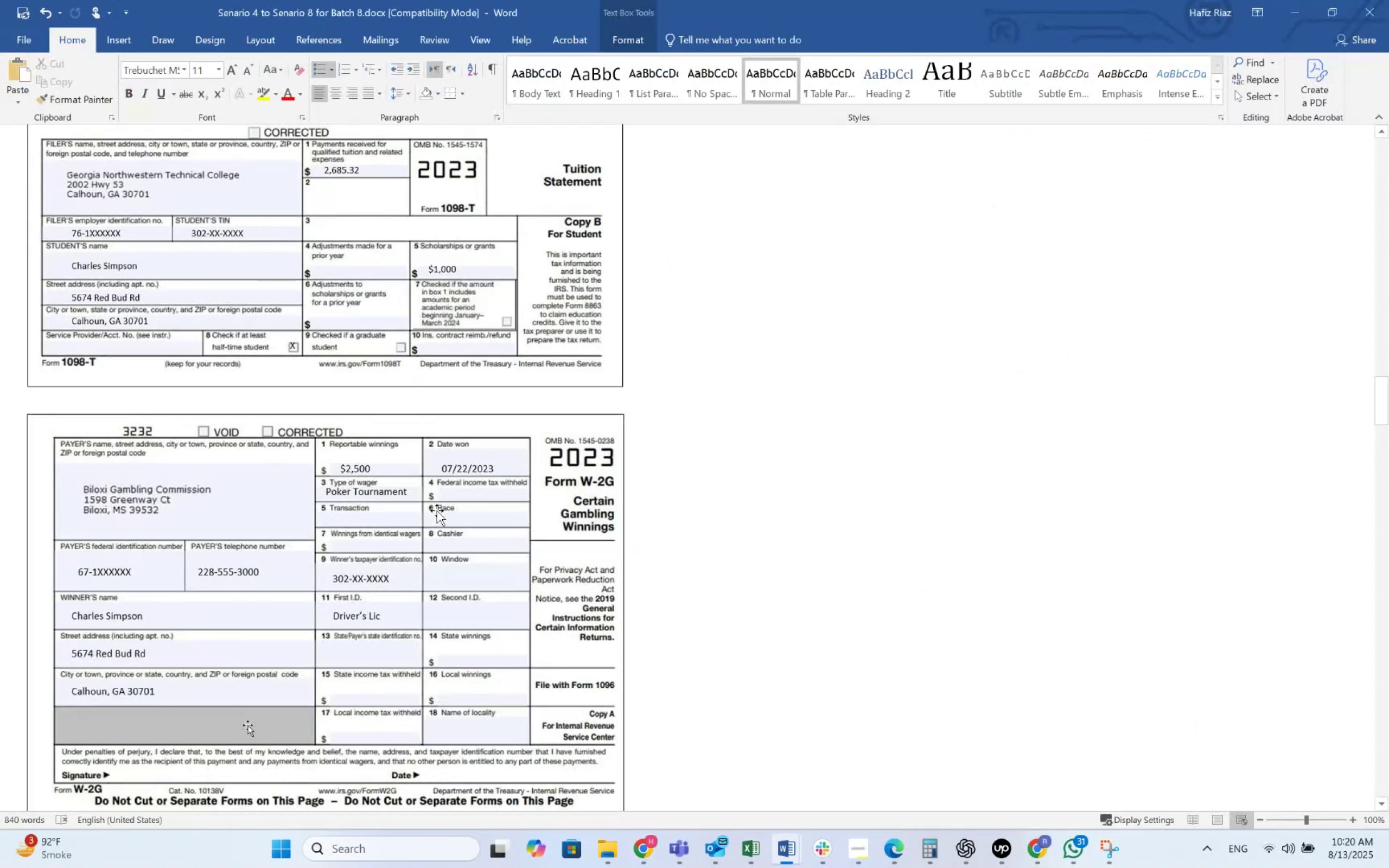 
key(Alt+Tab)
 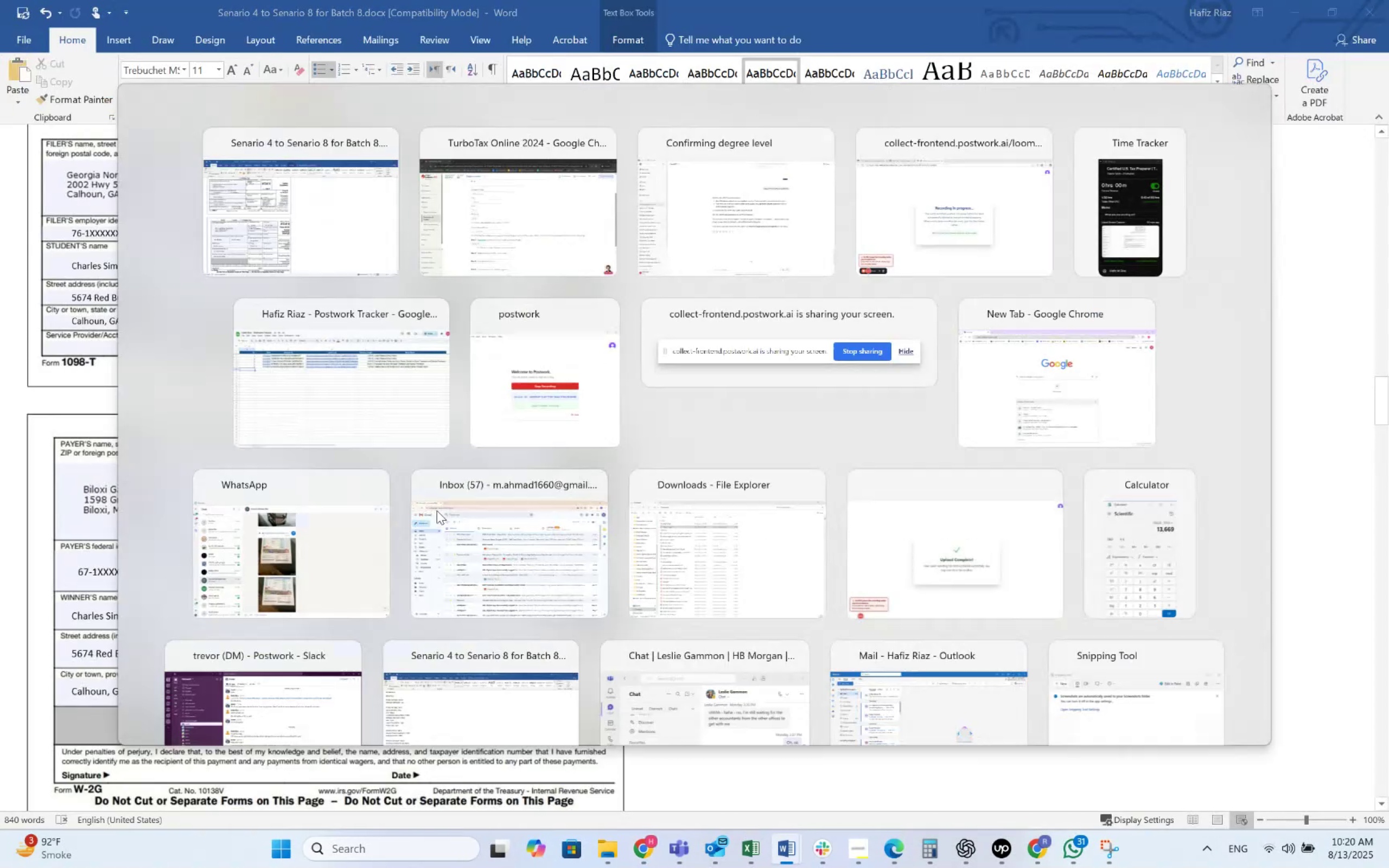 
key(Numpad1)
 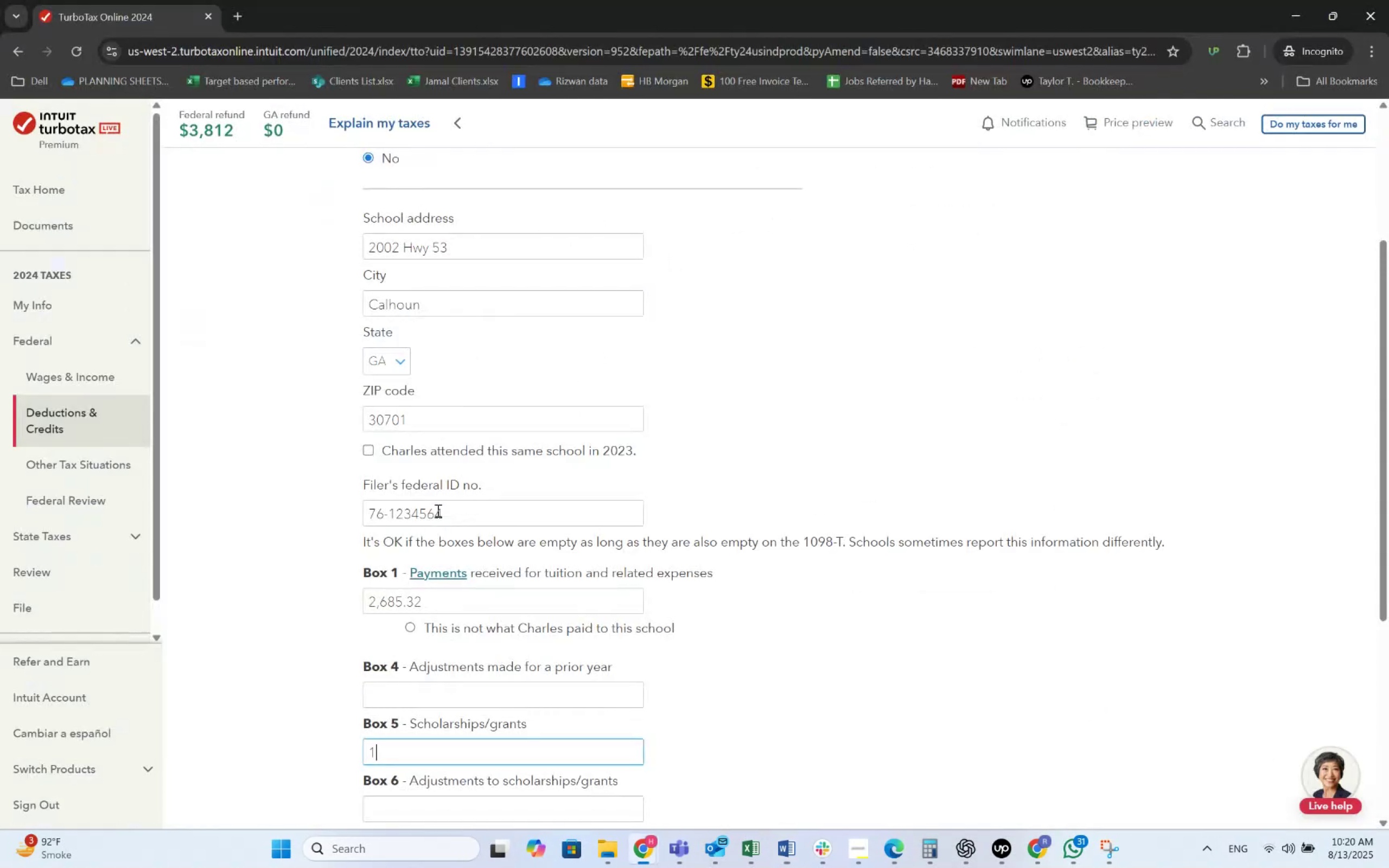 
key(Numpad0)
 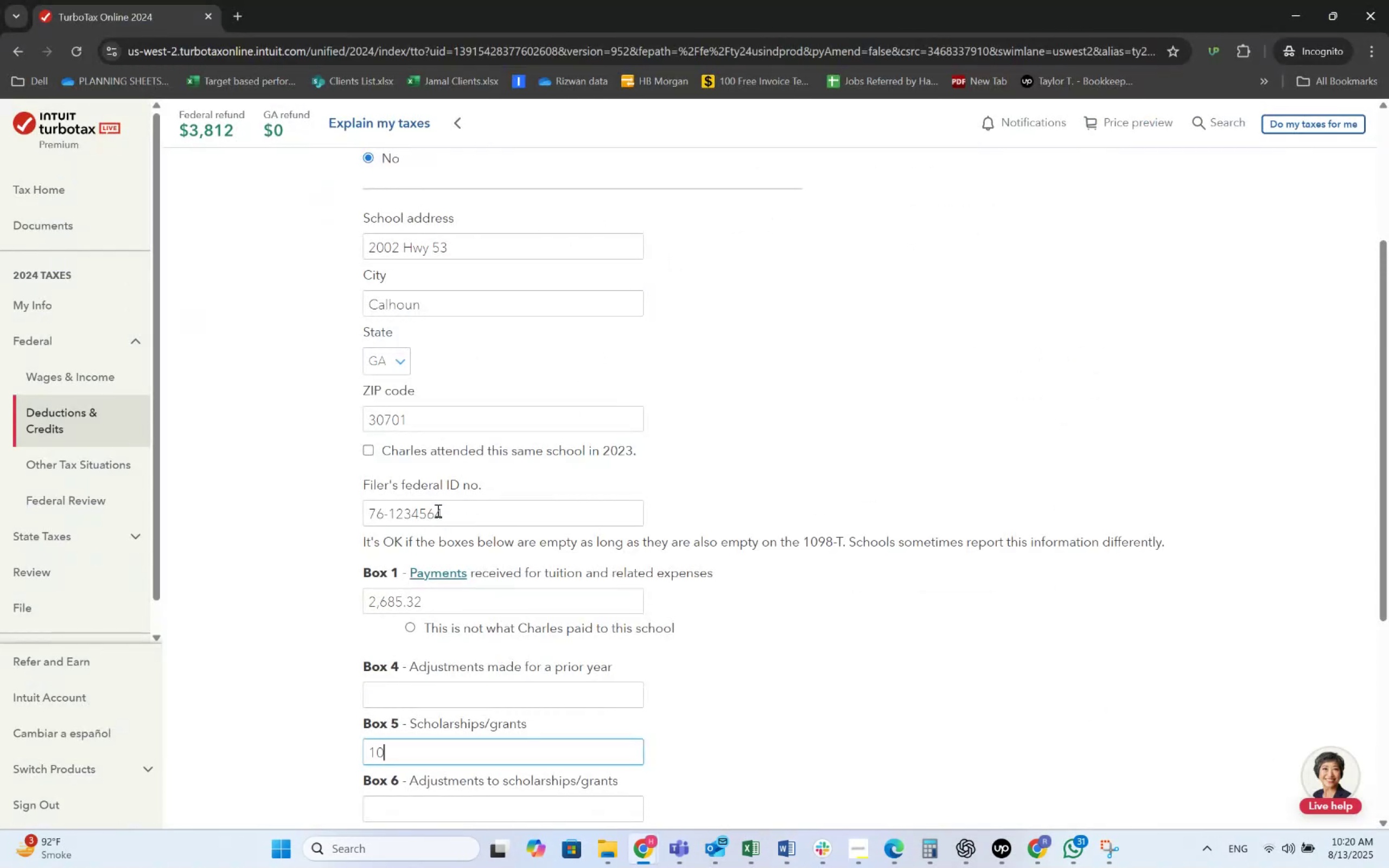 
key(Numpad0)
 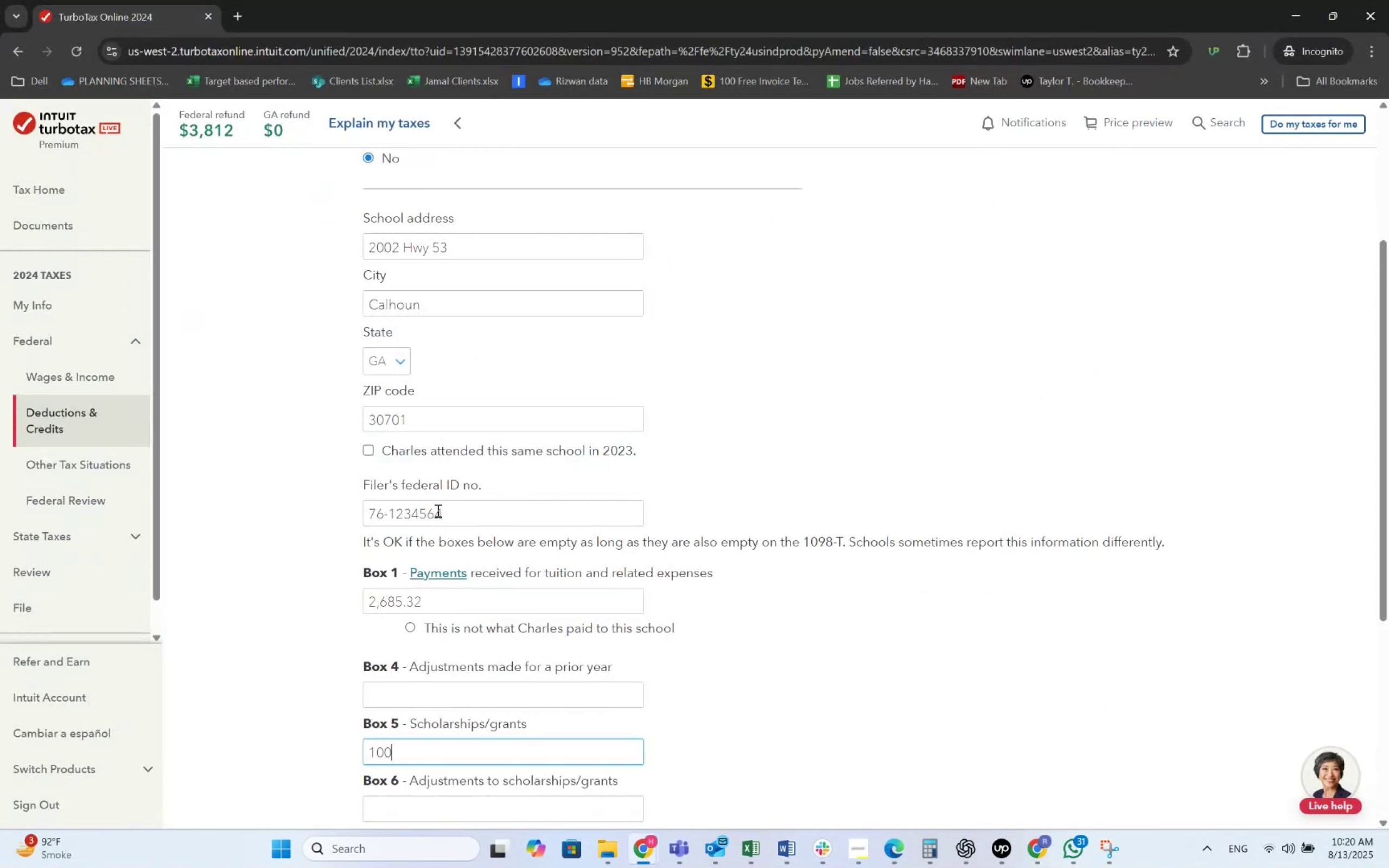 
key(Numpad0)
 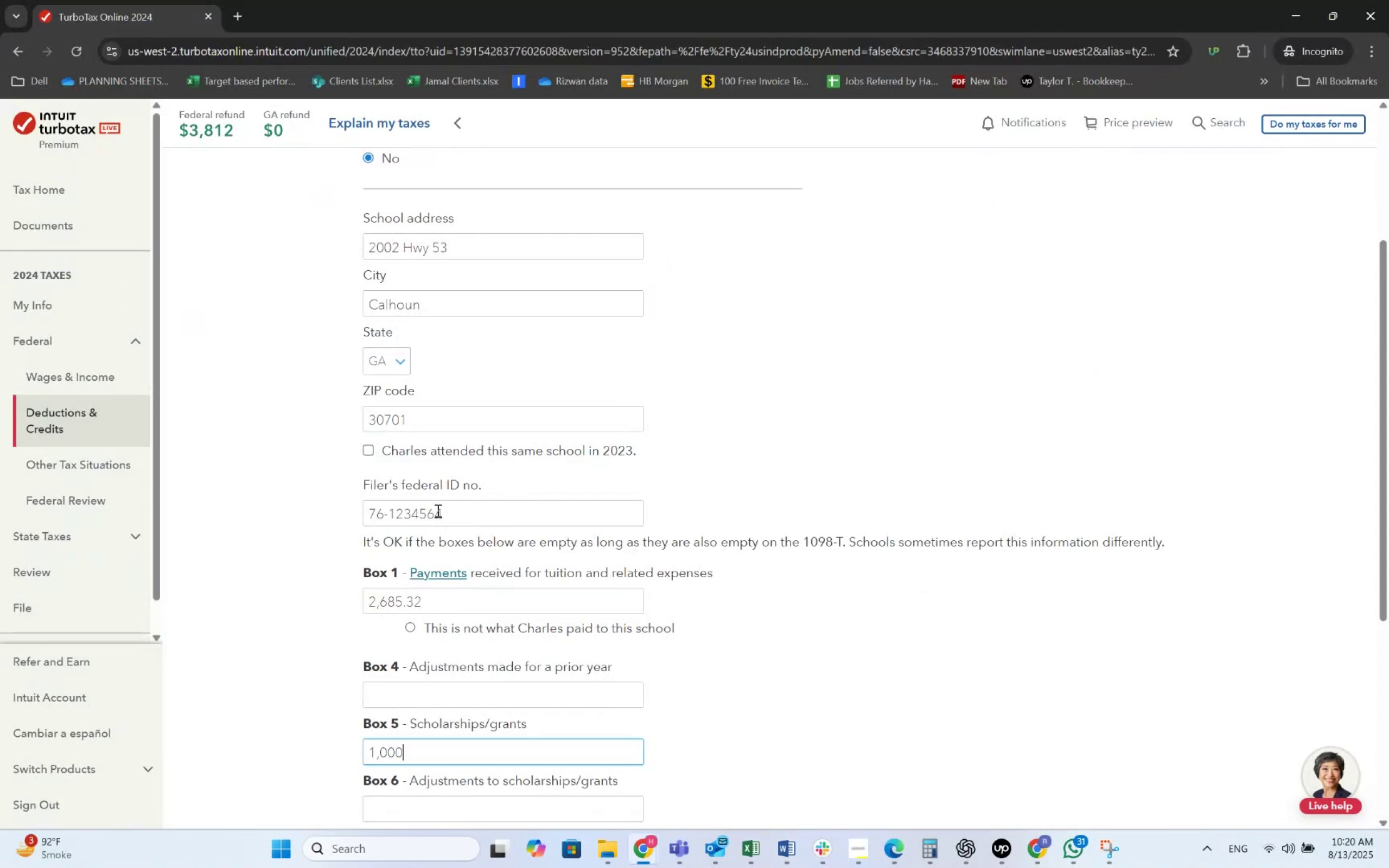 
key(Tab)
 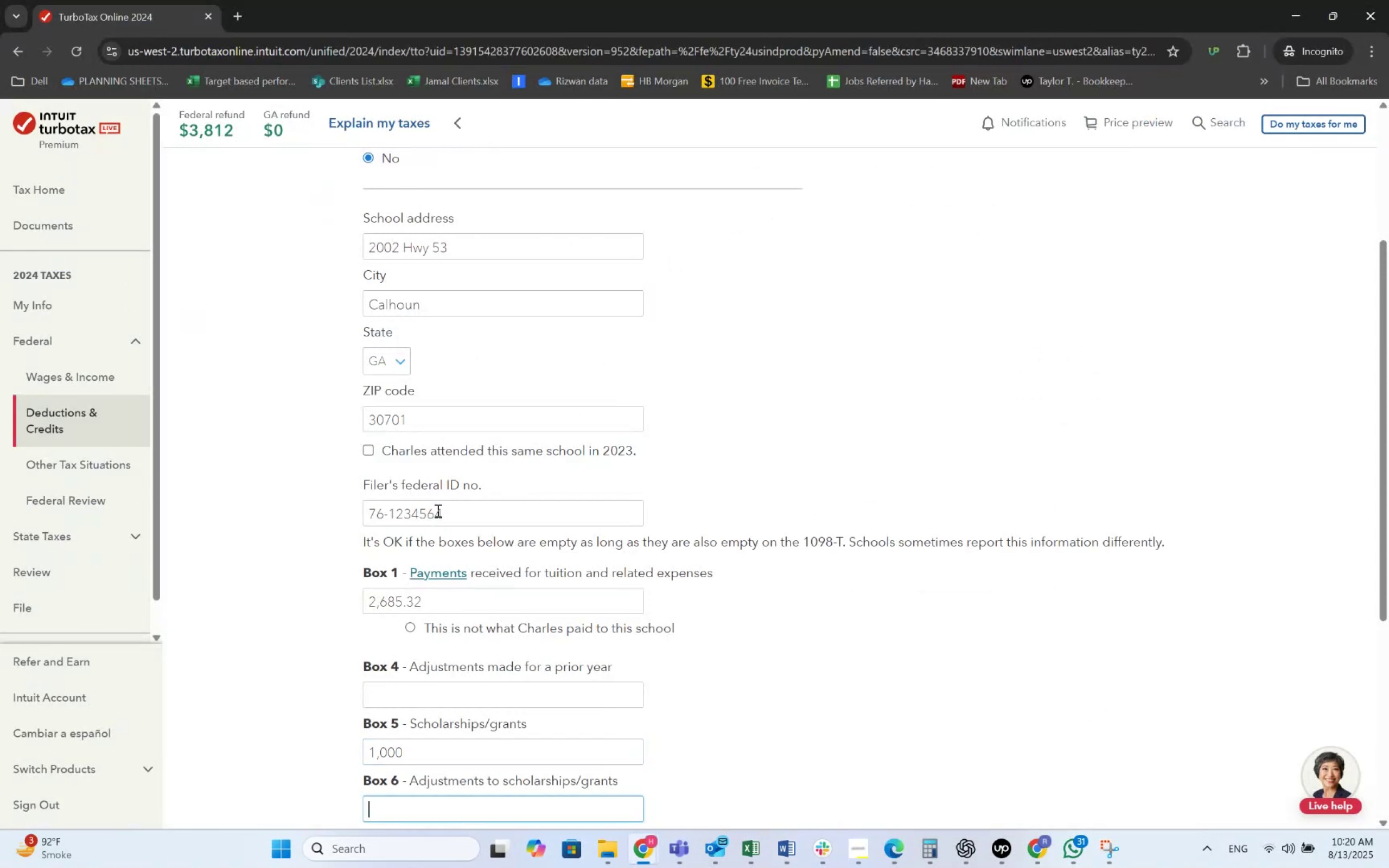 
key(Alt+AltLeft)
 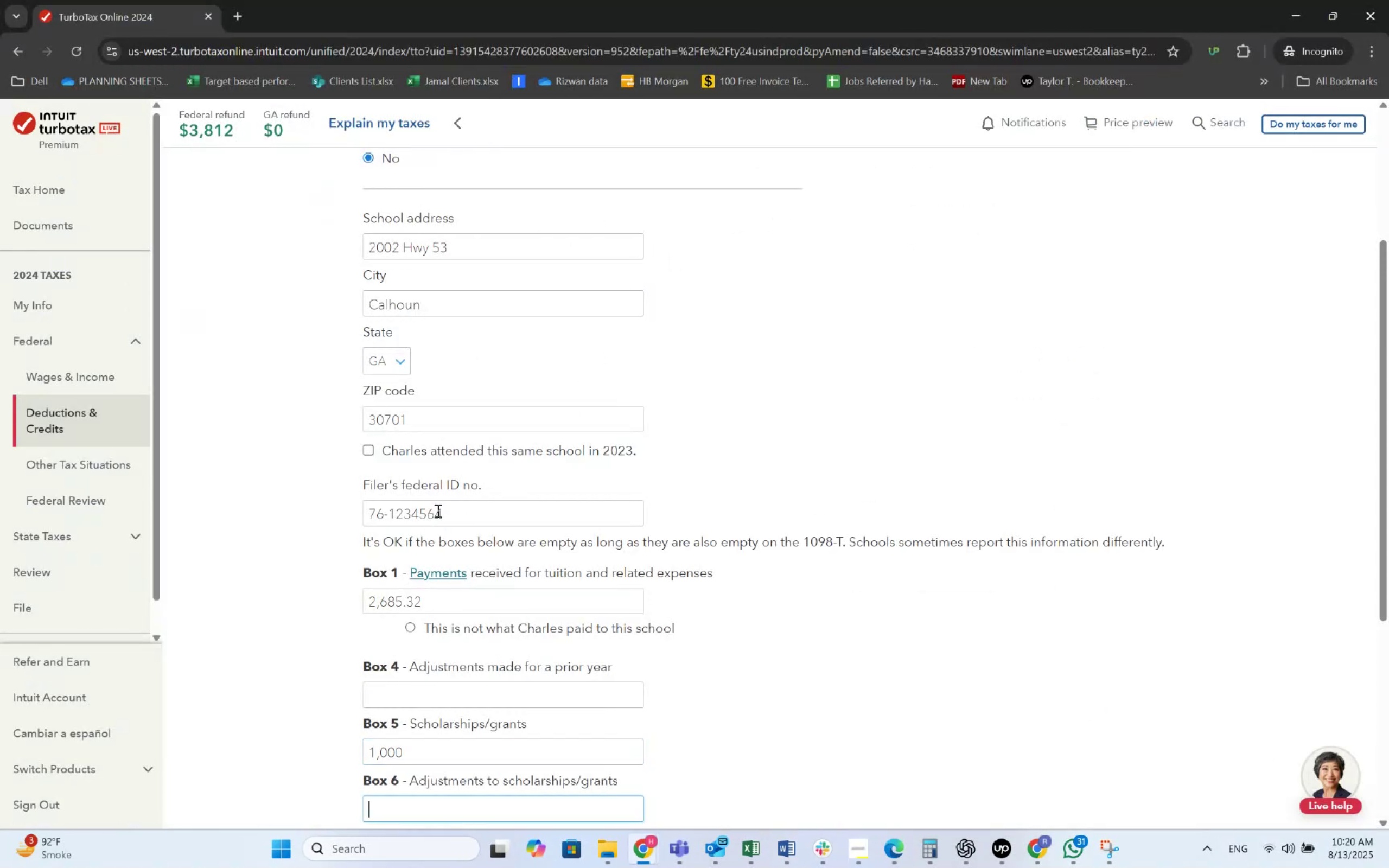 
key(Alt+Tab)
 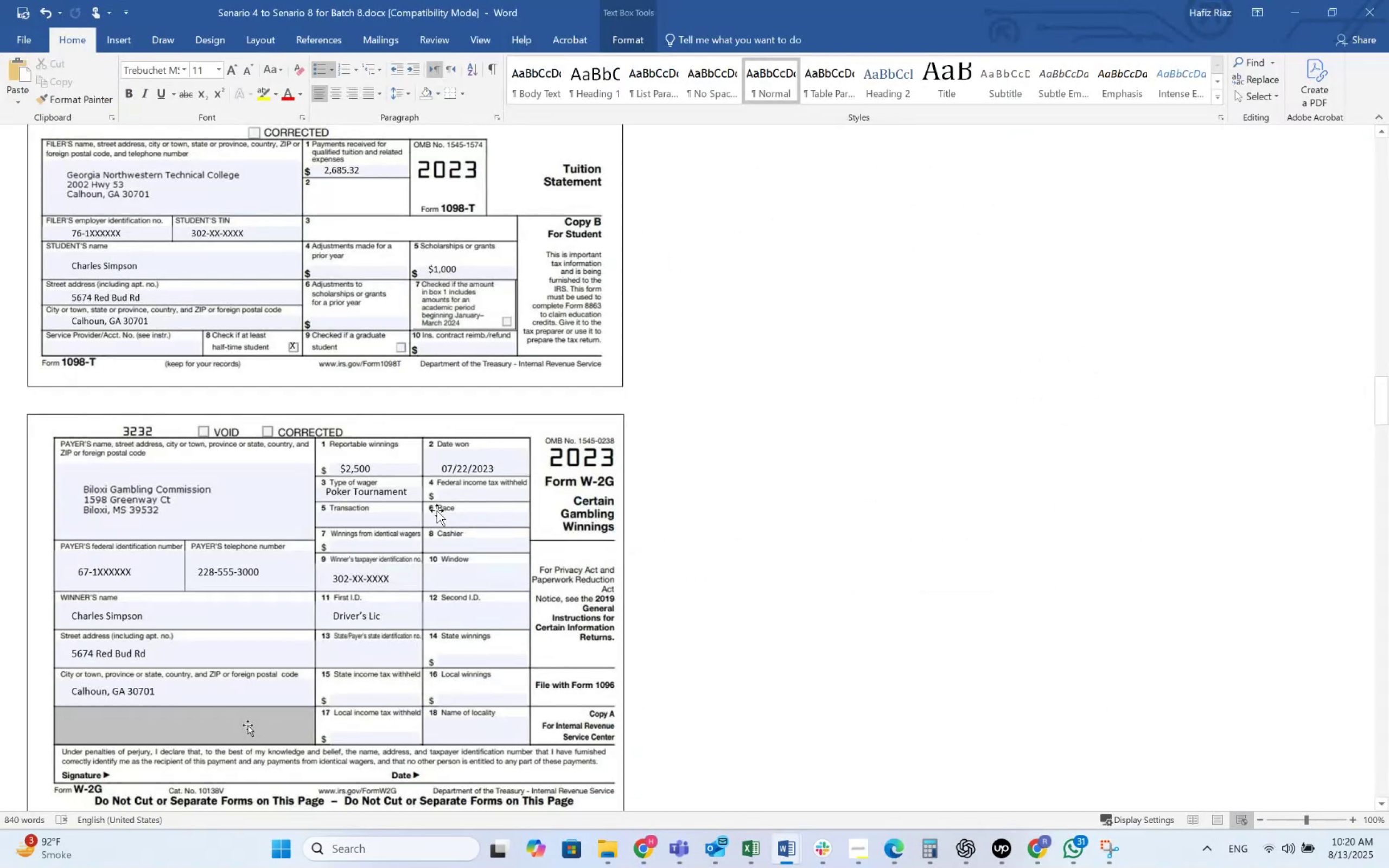 
key(Alt+AltLeft)
 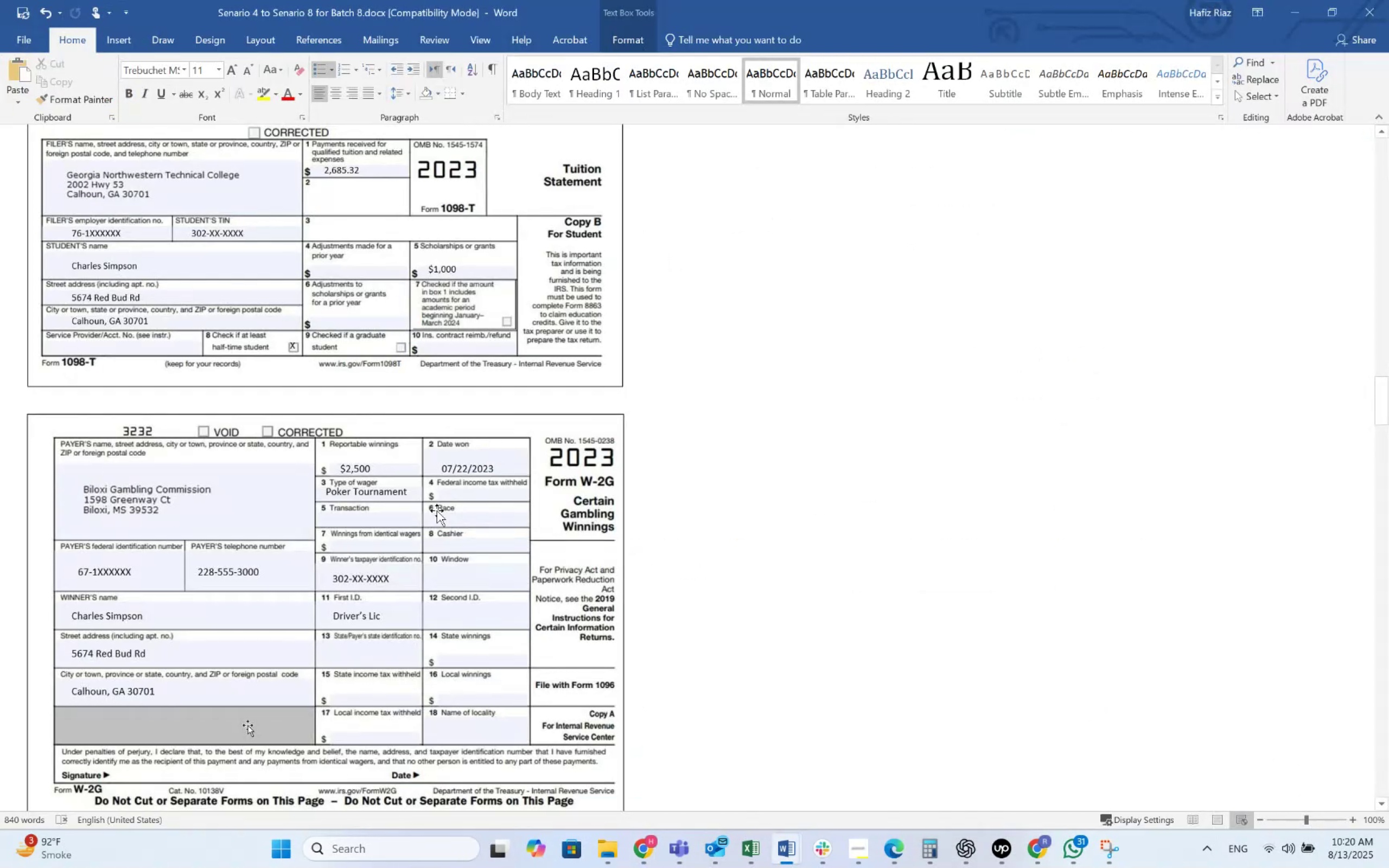 
key(Alt+Tab)
 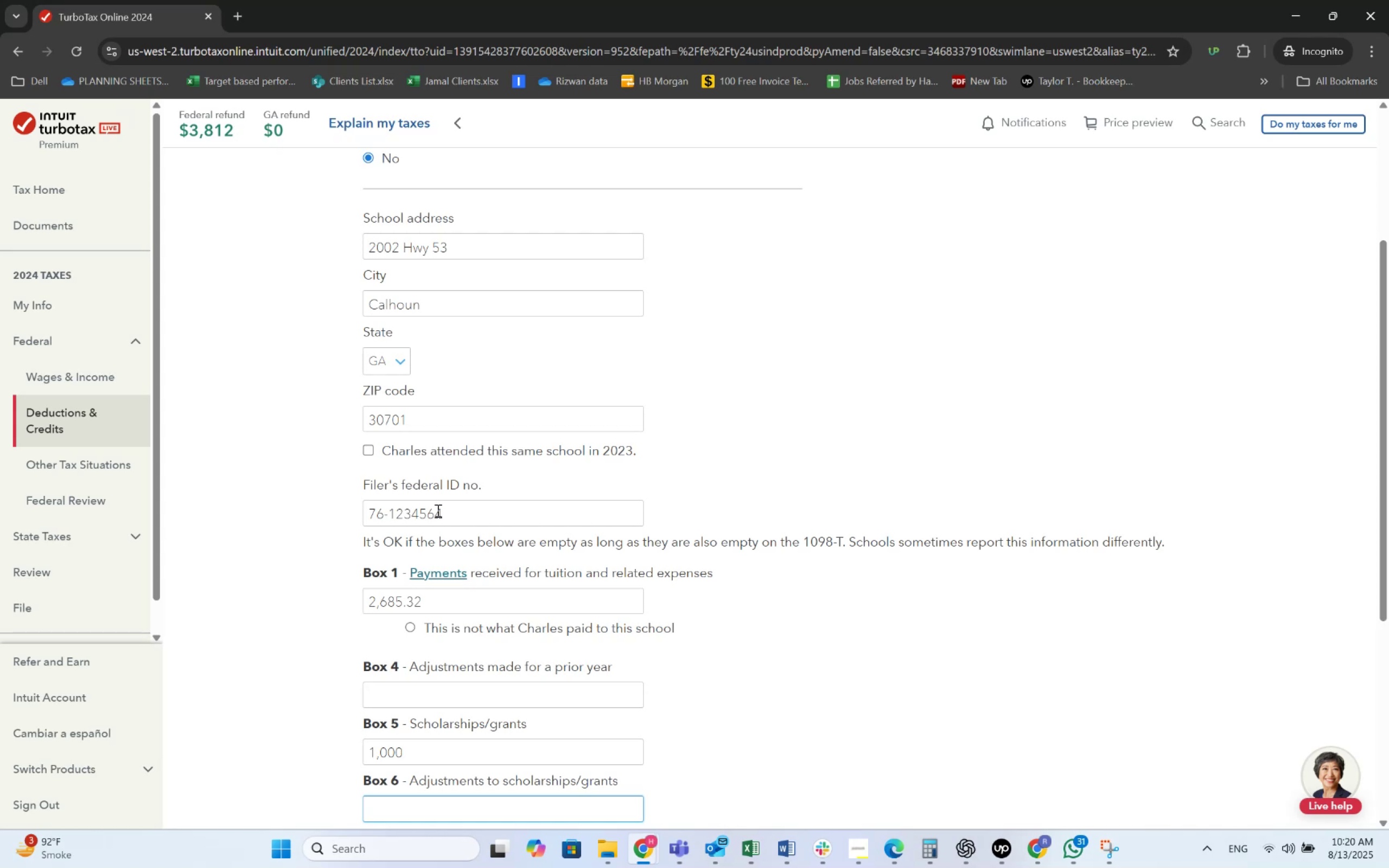 
key(Alt+AltLeft)
 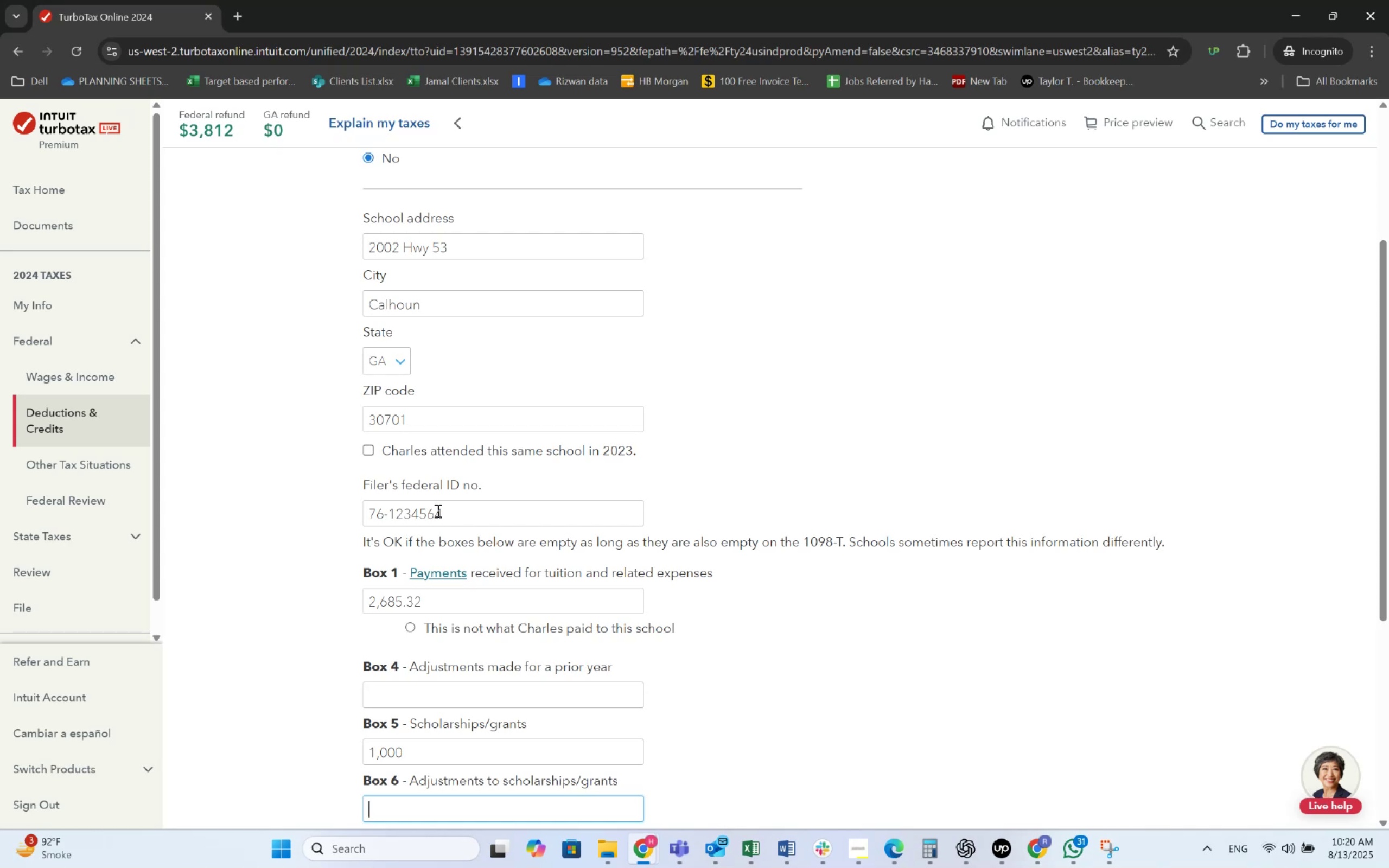 
key(Alt+Tab)
 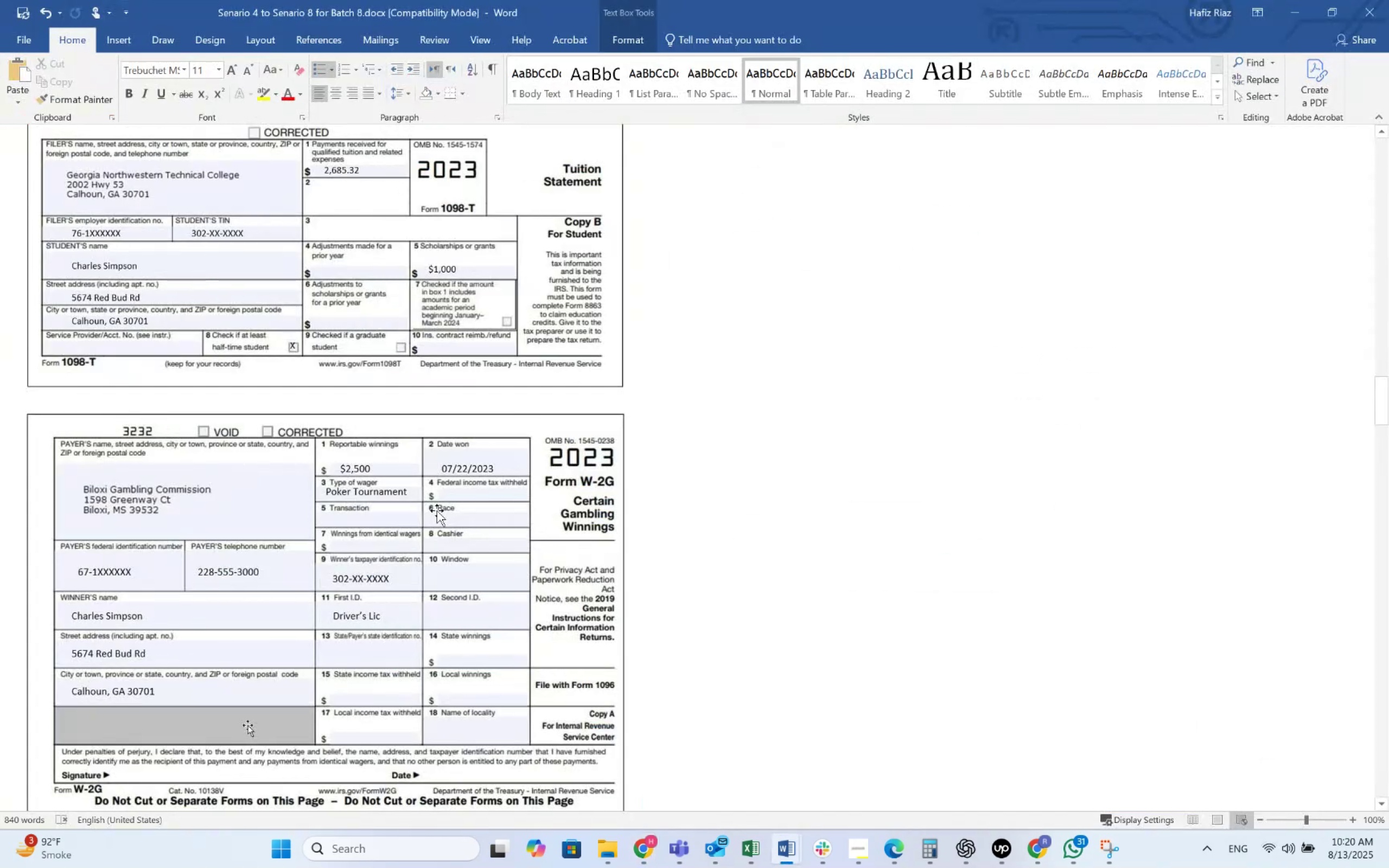 
key(Alt+AltLeft)
 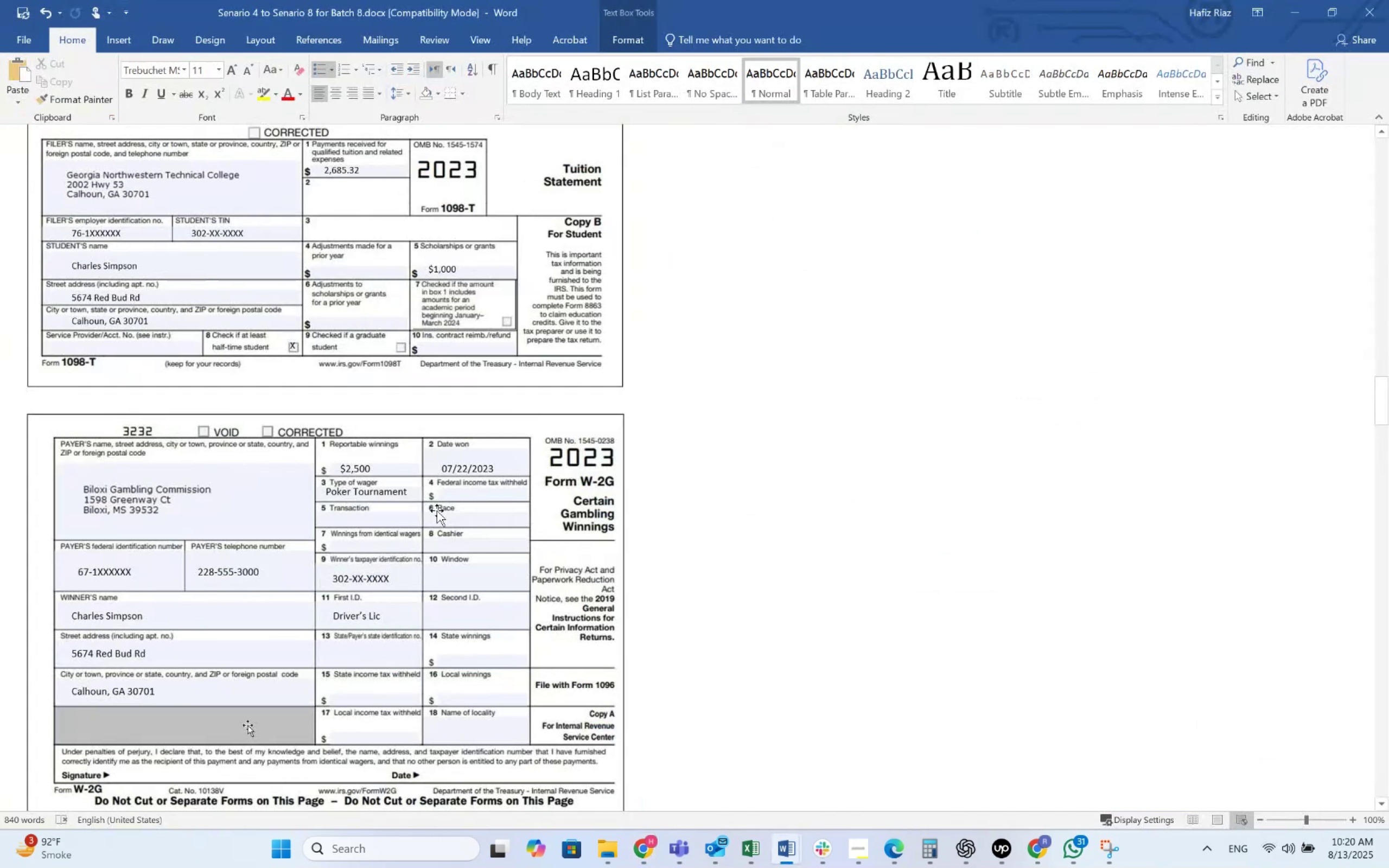 
key(Alt+Tab)
 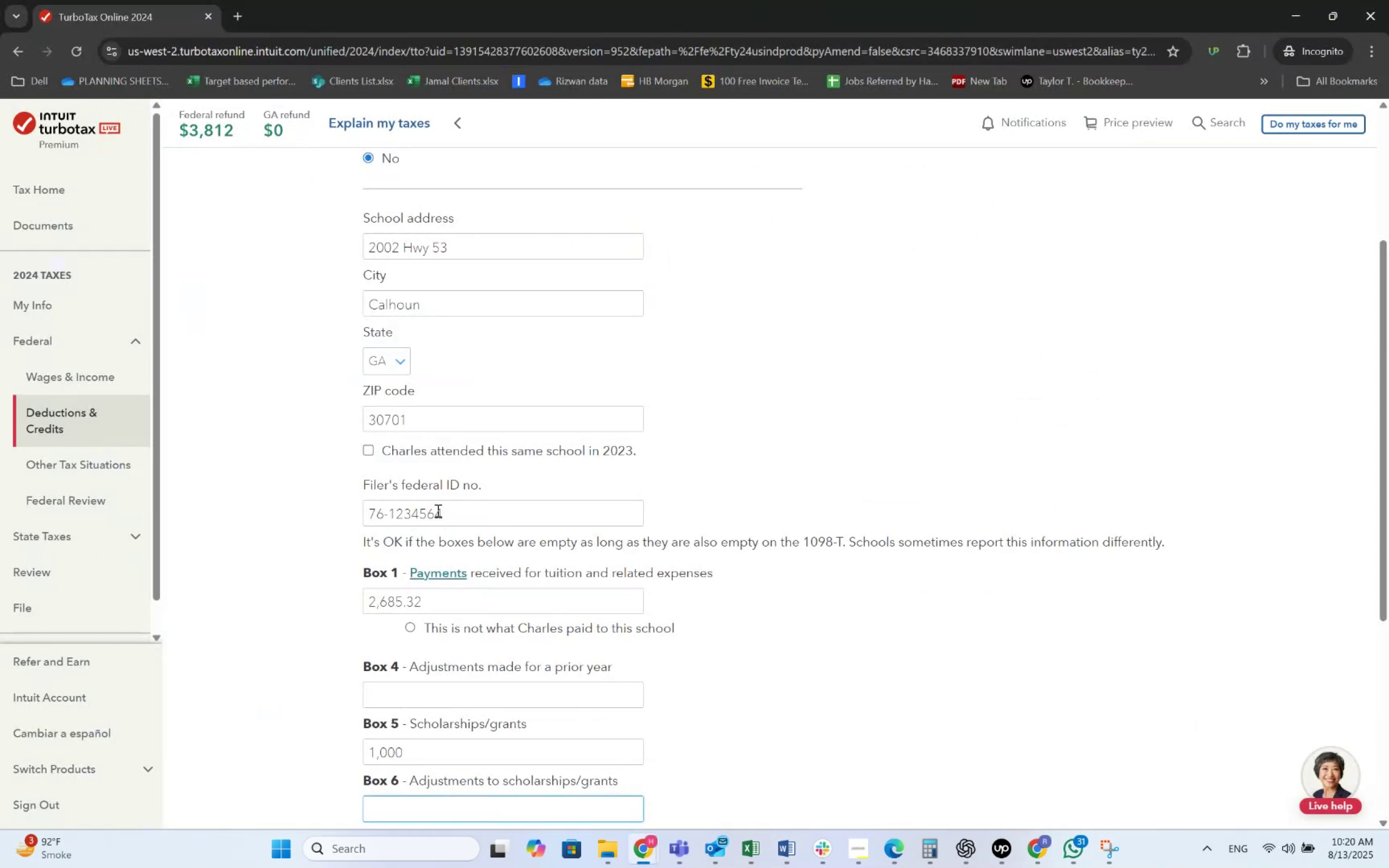 
key(Alt+AltLeft)
 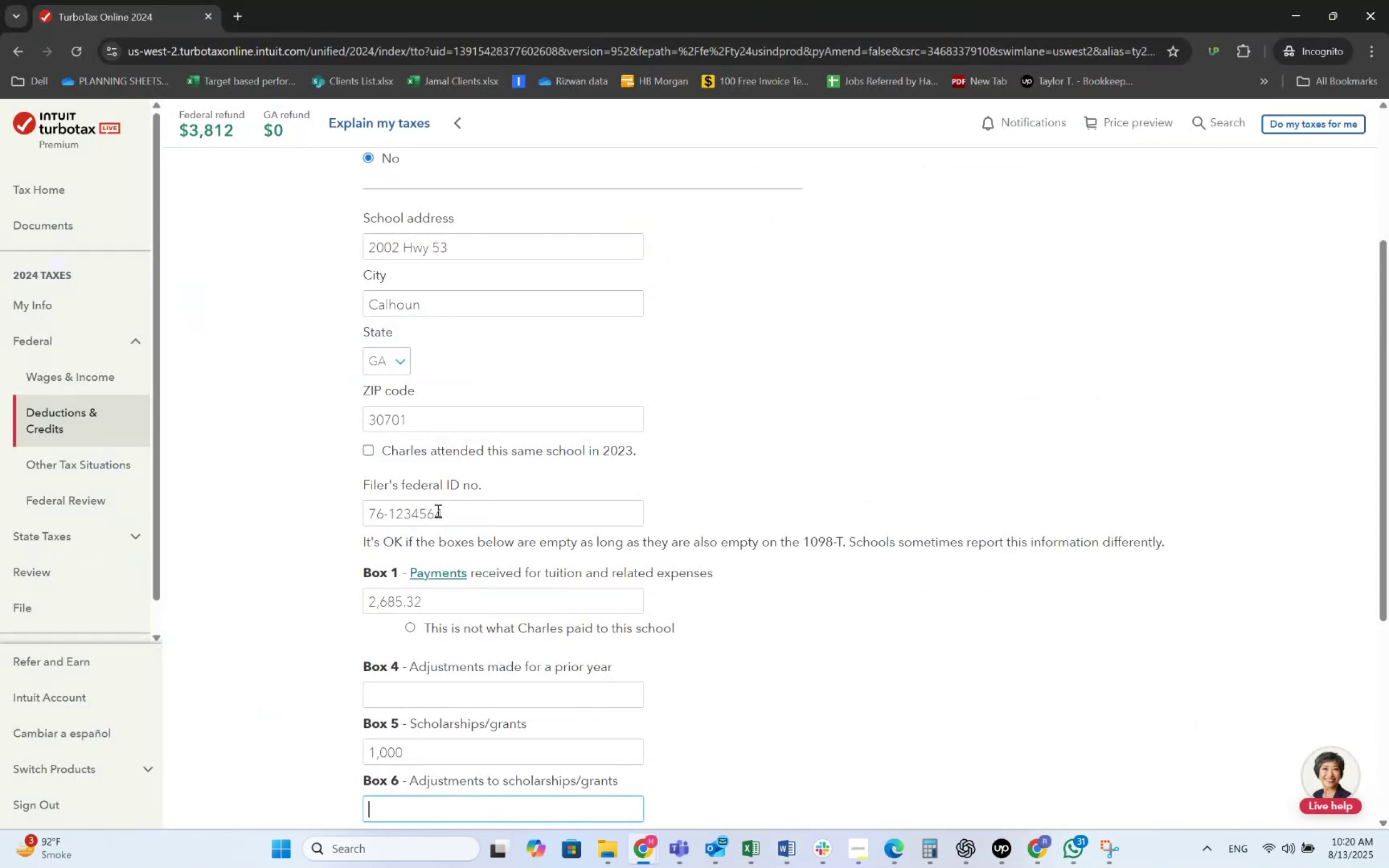 
key(Alt+Tab)
 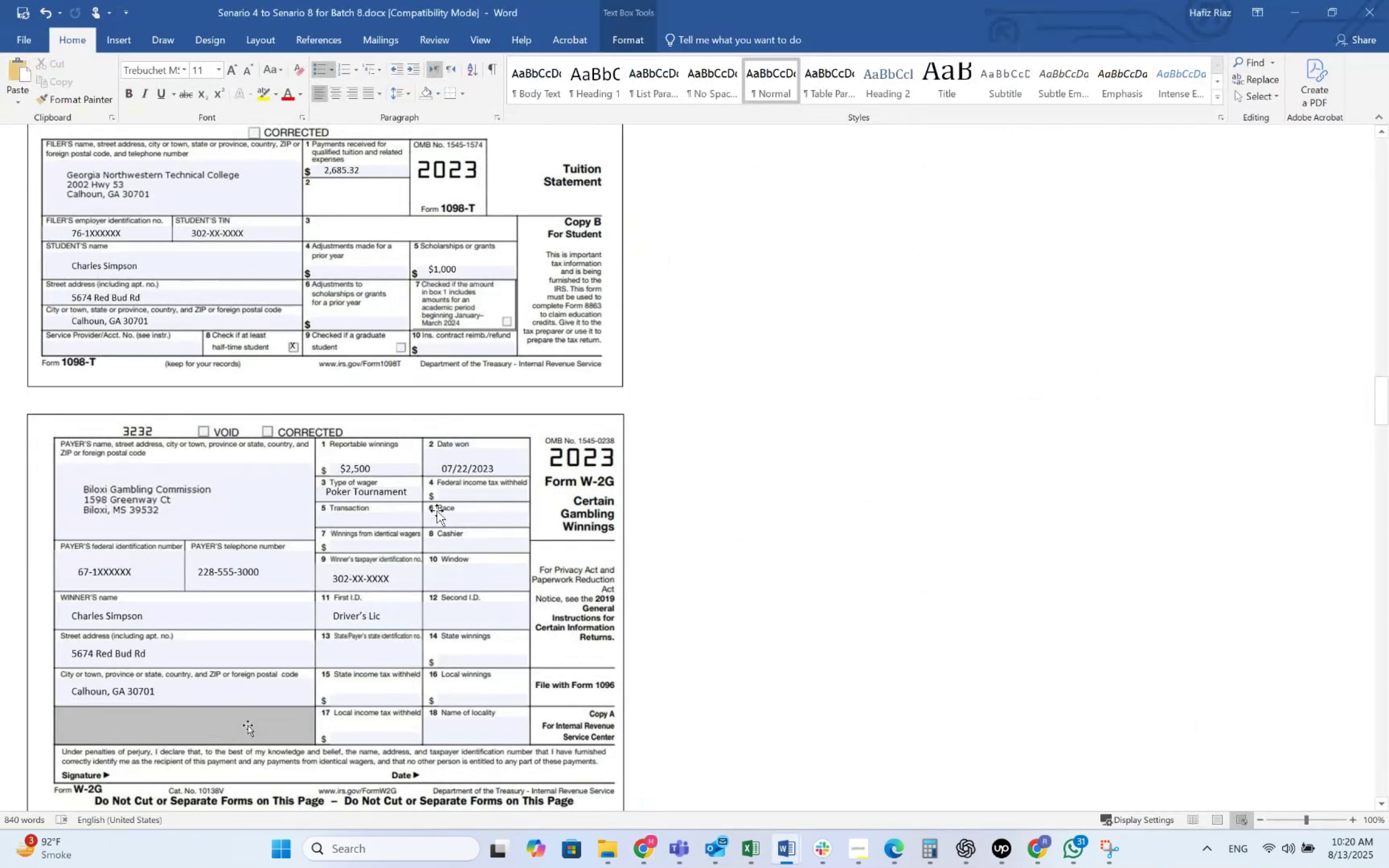 
key(Alt+Tab)
 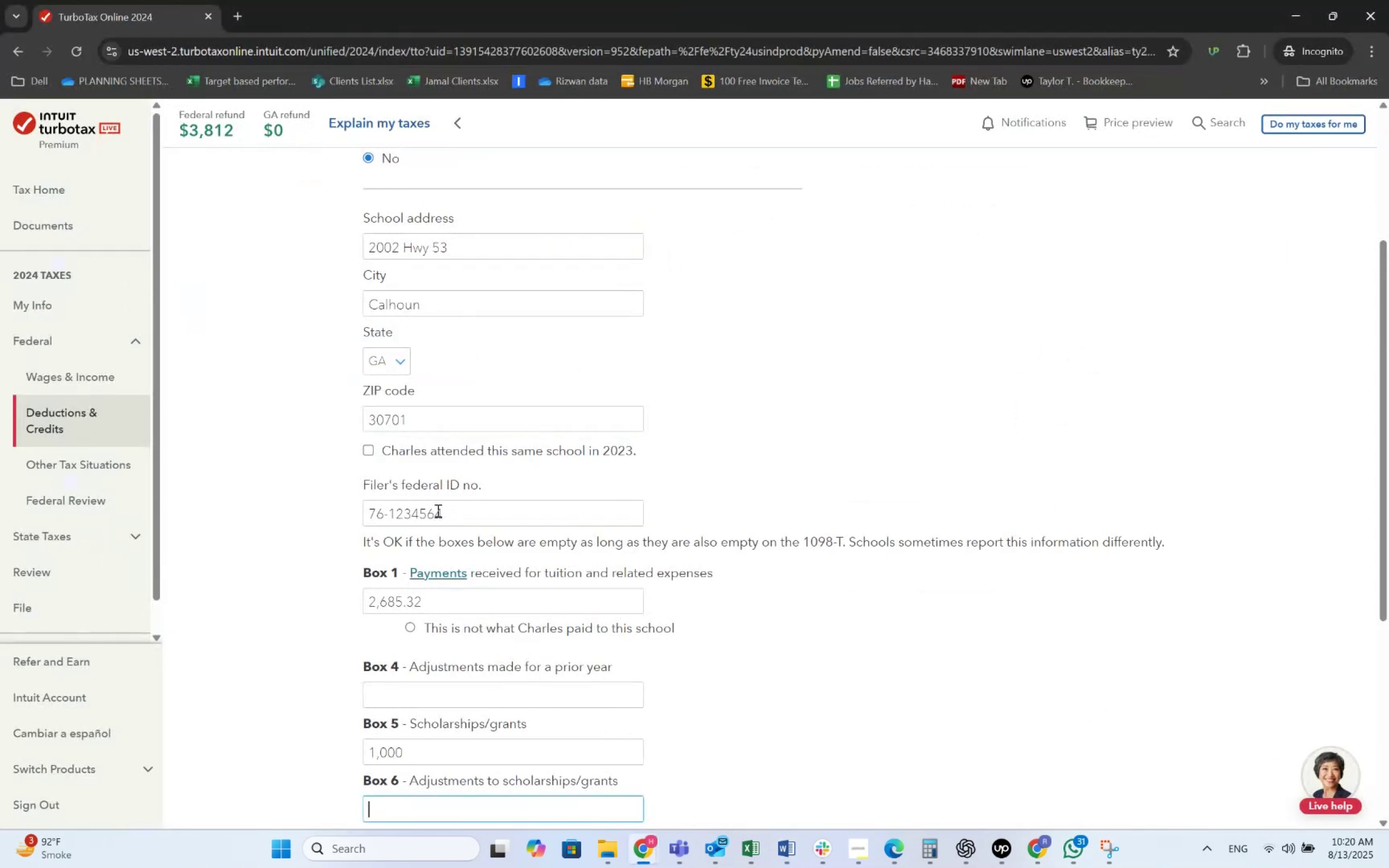 
key(Alt+AltLeft)
 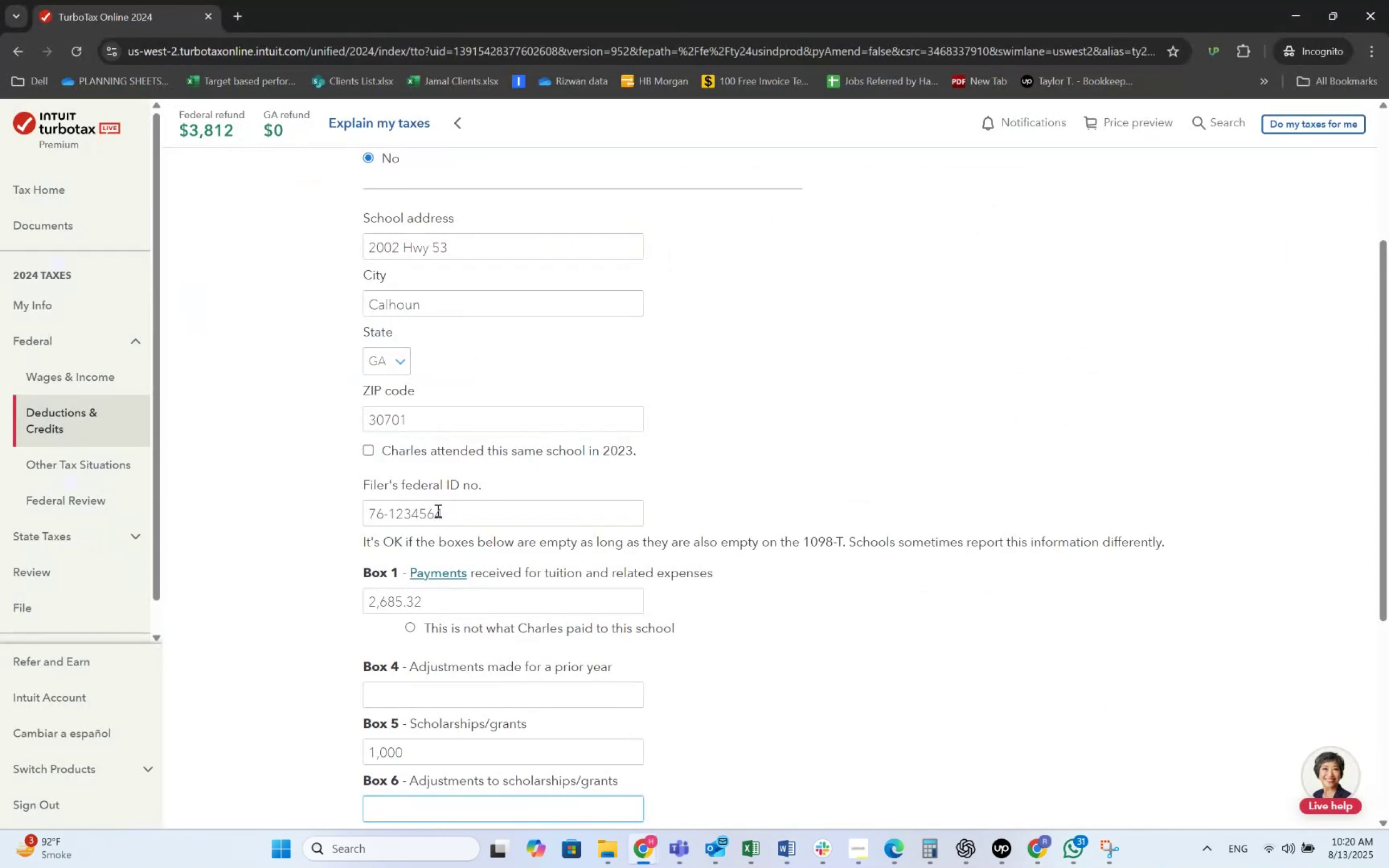 
key(Alt+Tab)
 